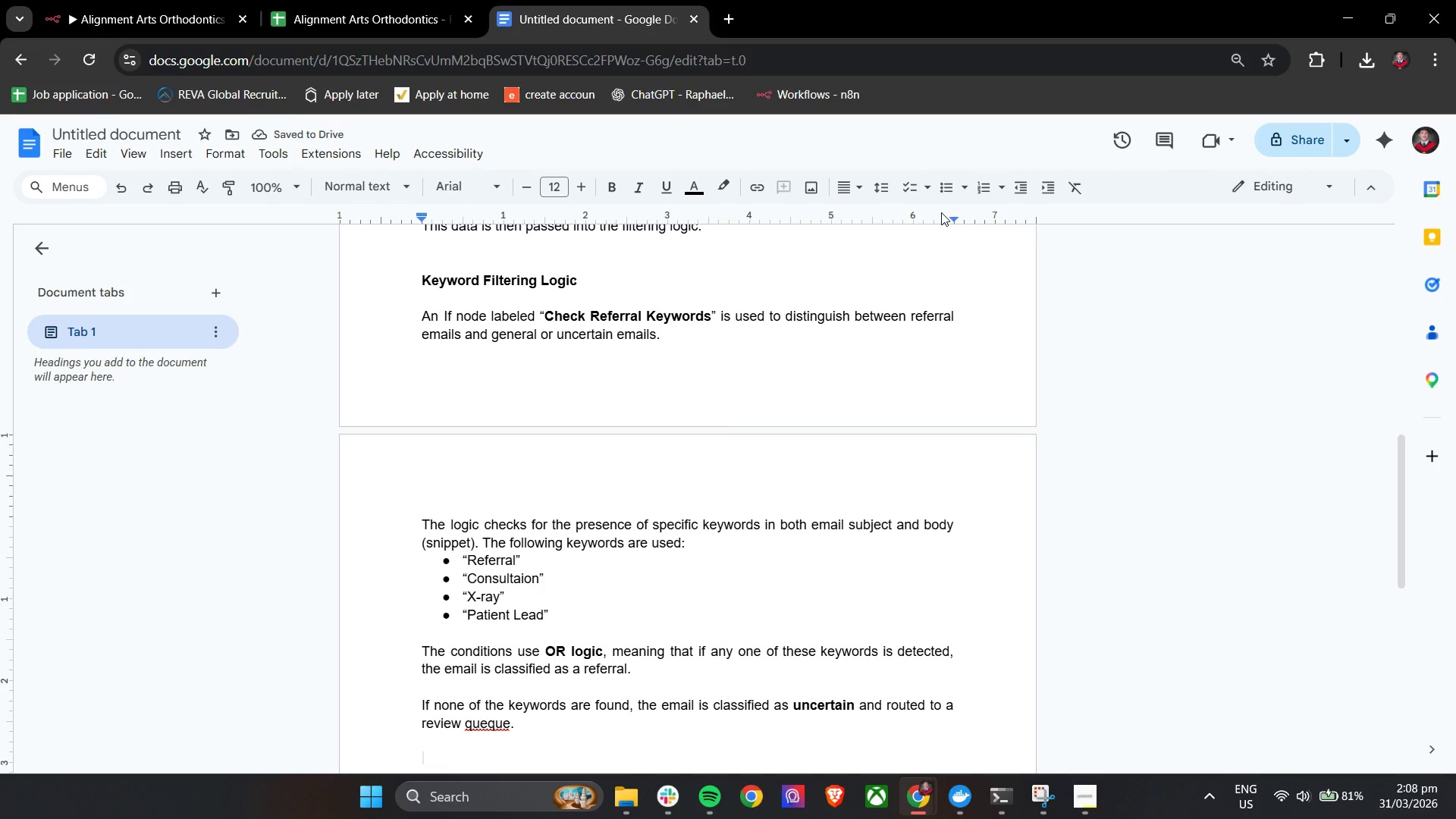 
scroll: coordinate [720, 481], scroll_direction: down, amount: 2.0
 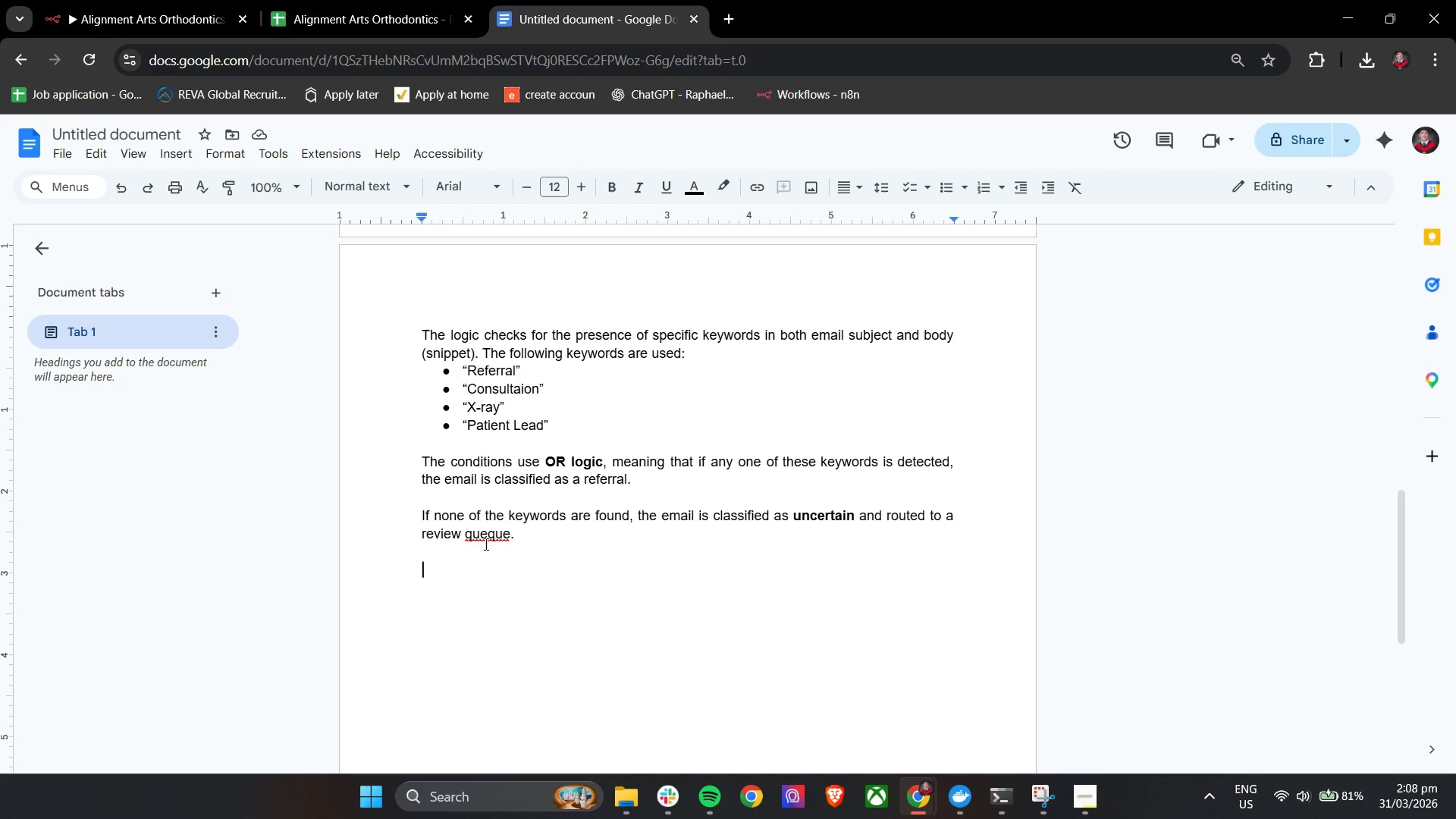 
left_click([486, 540])
 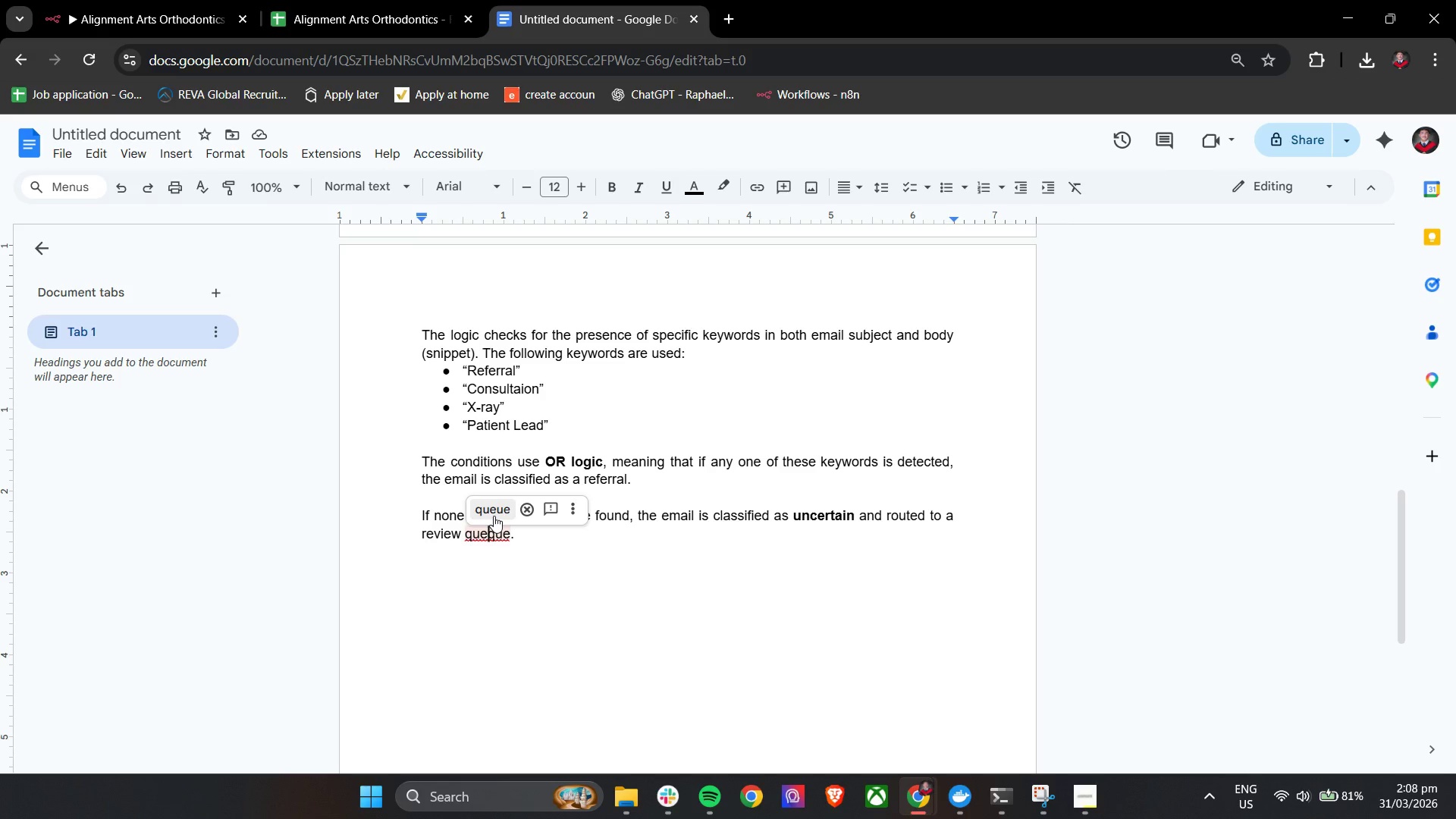 
mouse_move([534, 553])
 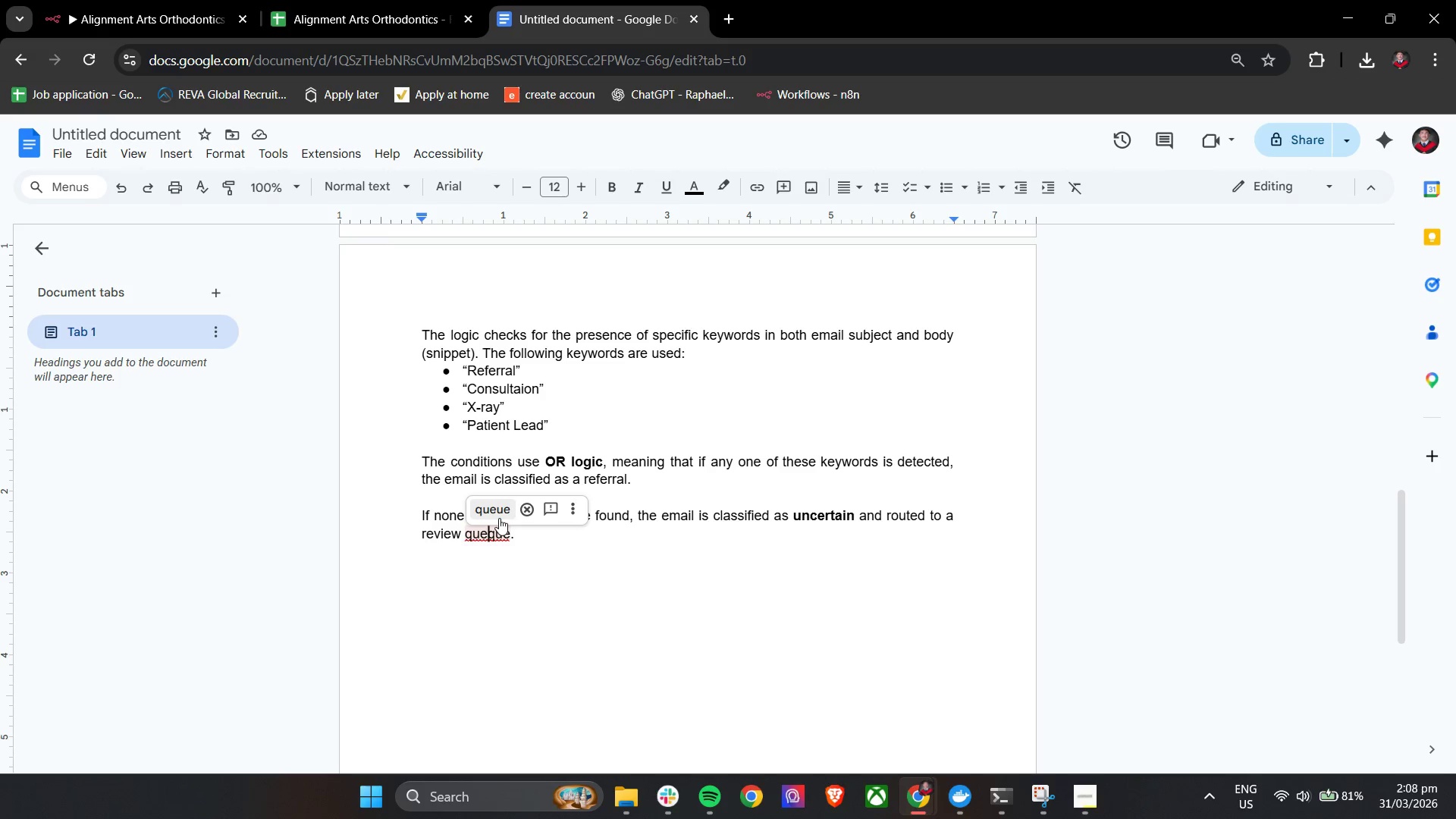 
left_click([499, 517])
 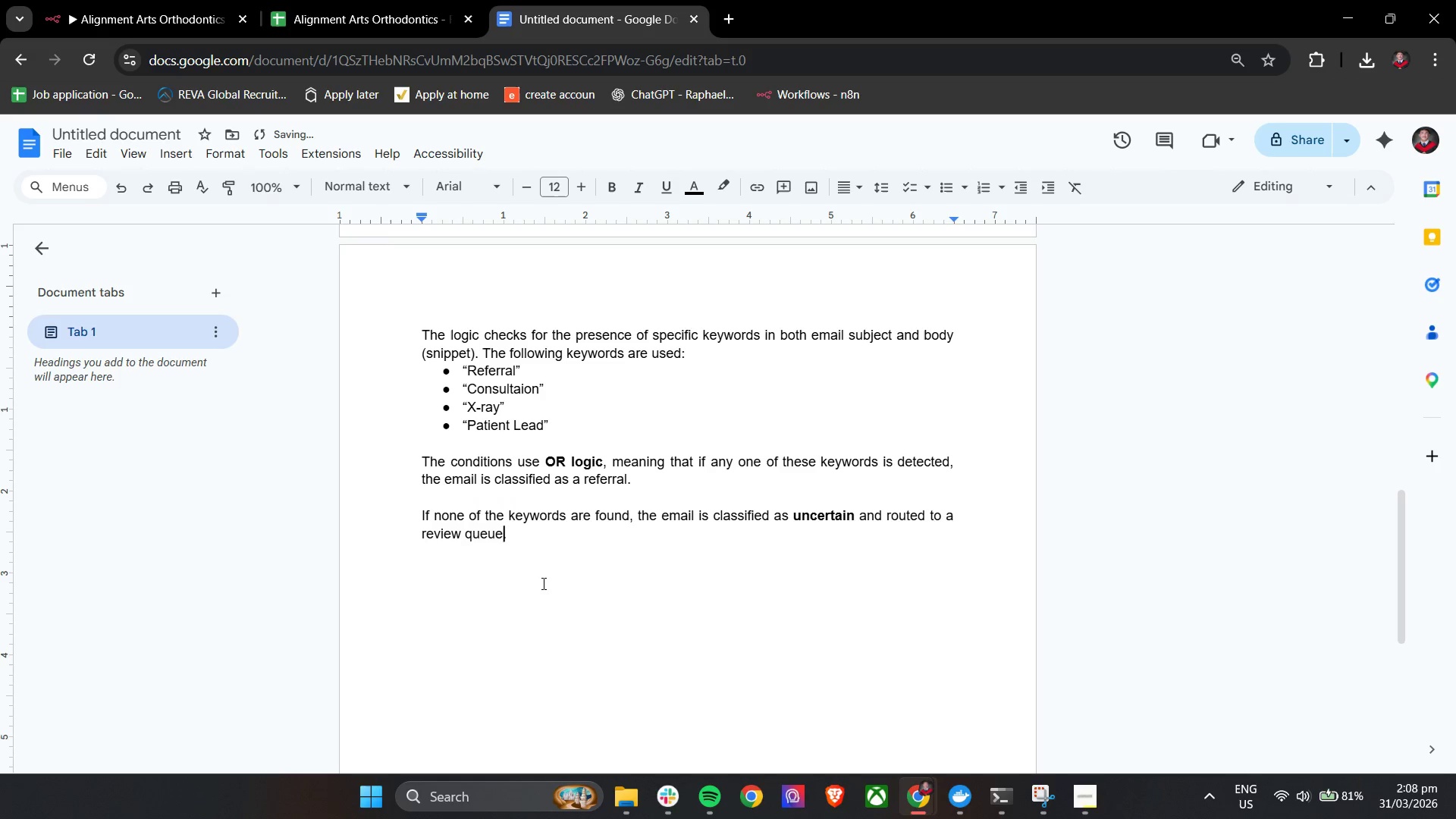 
left_click([541, 584])
 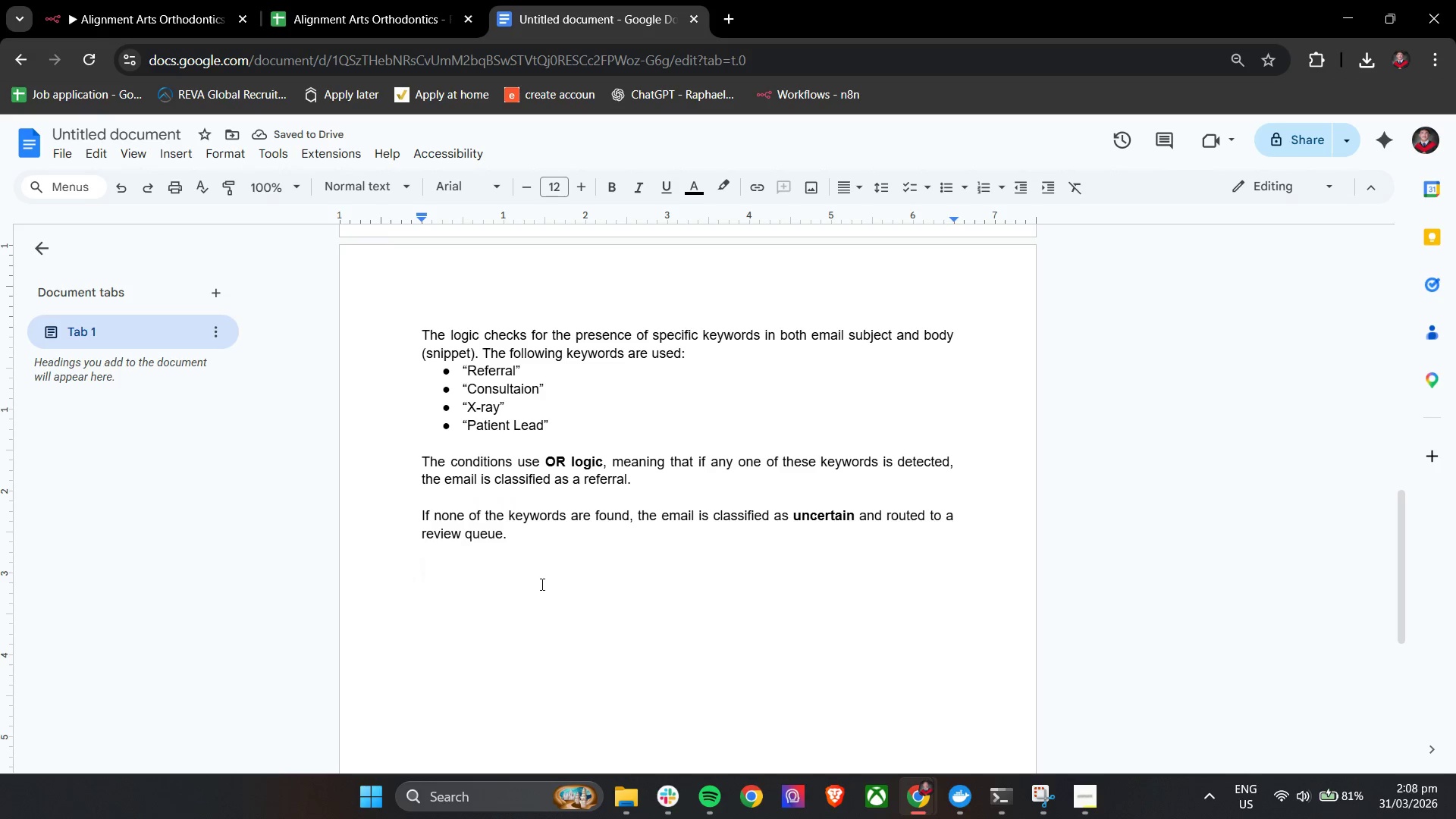 
wait(5.33)
 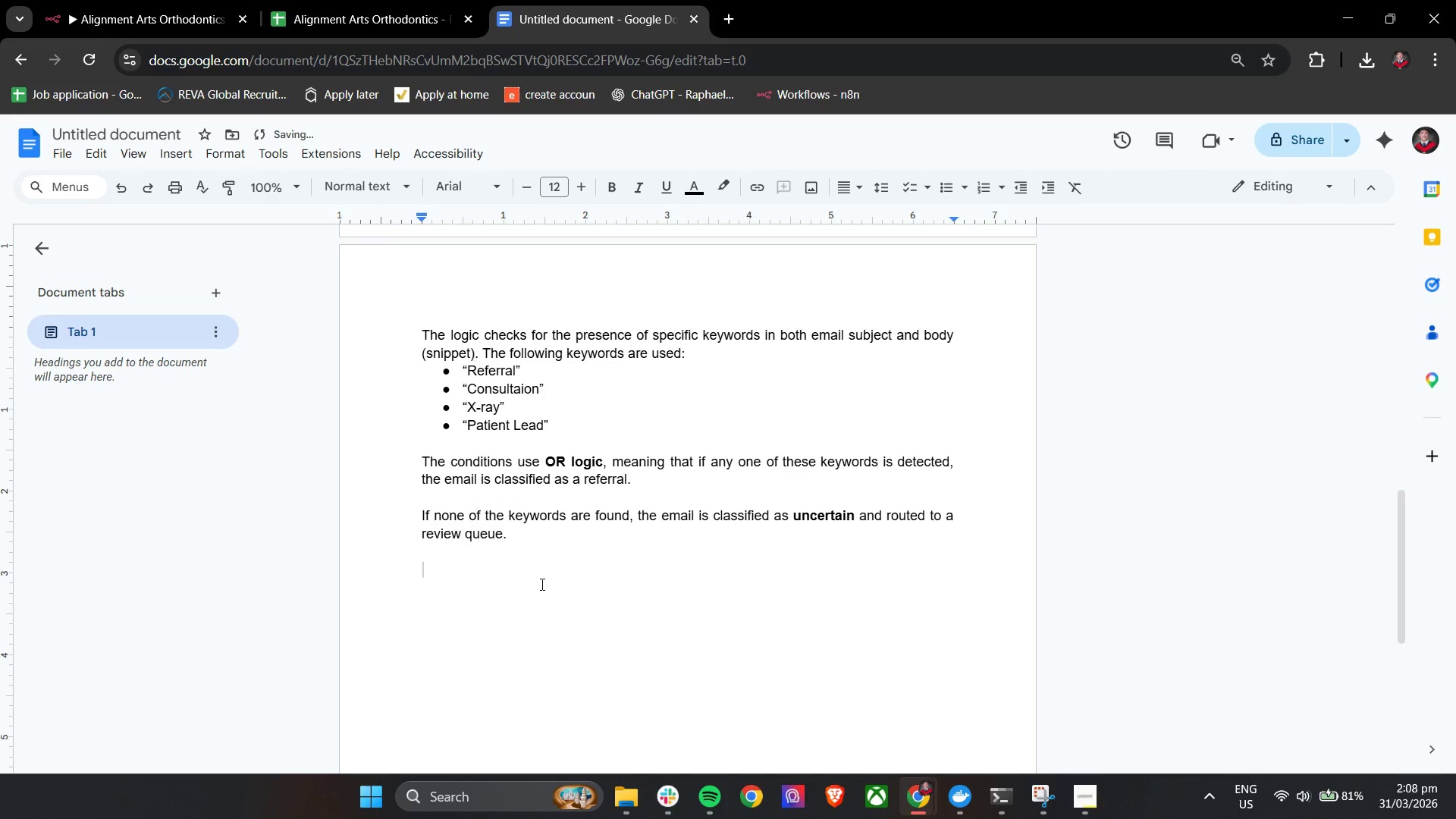 
key(Control+B)
 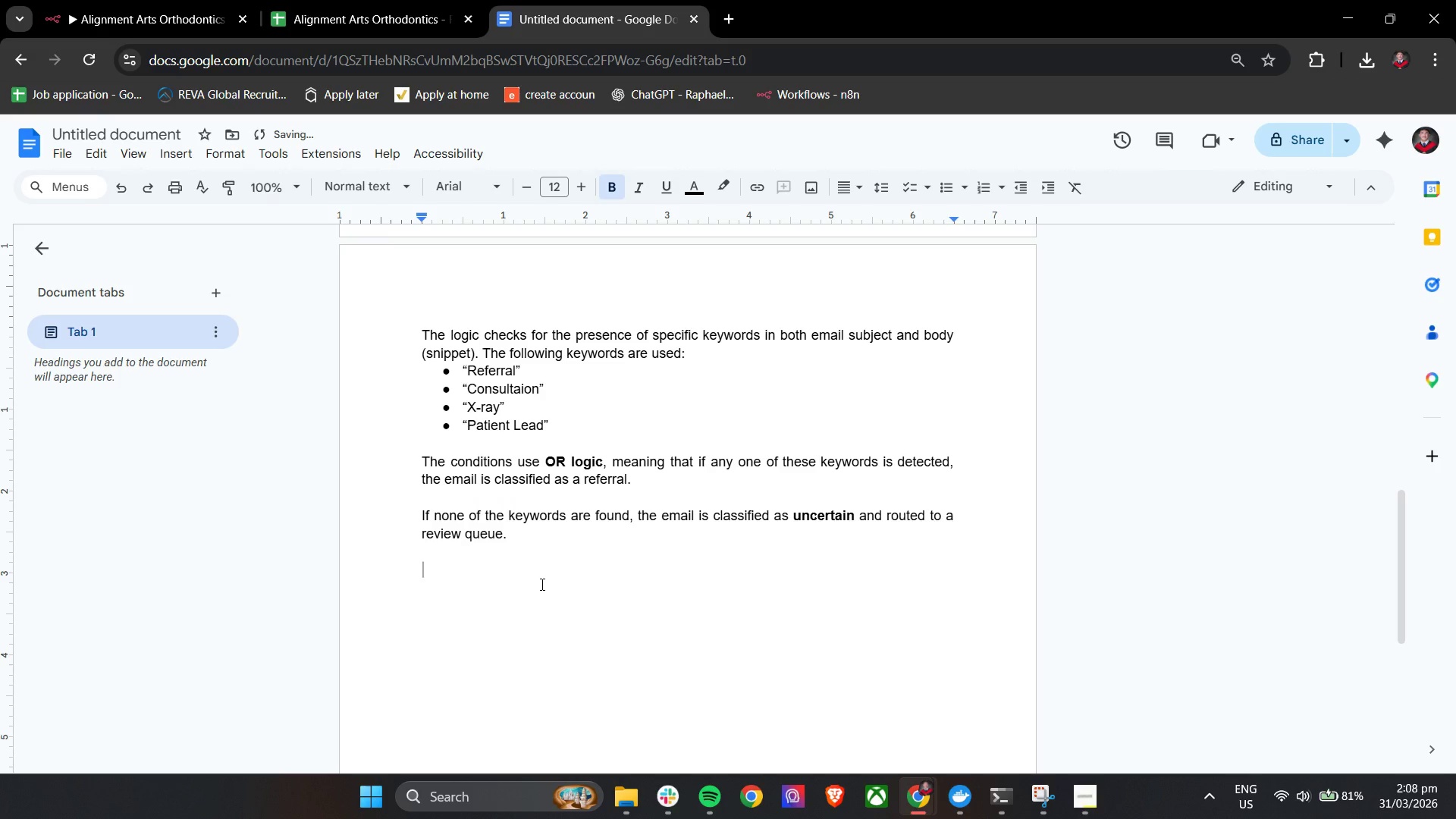 
type(Rferral Handling (TRUE a)
key(Backspace)
type(Path))
 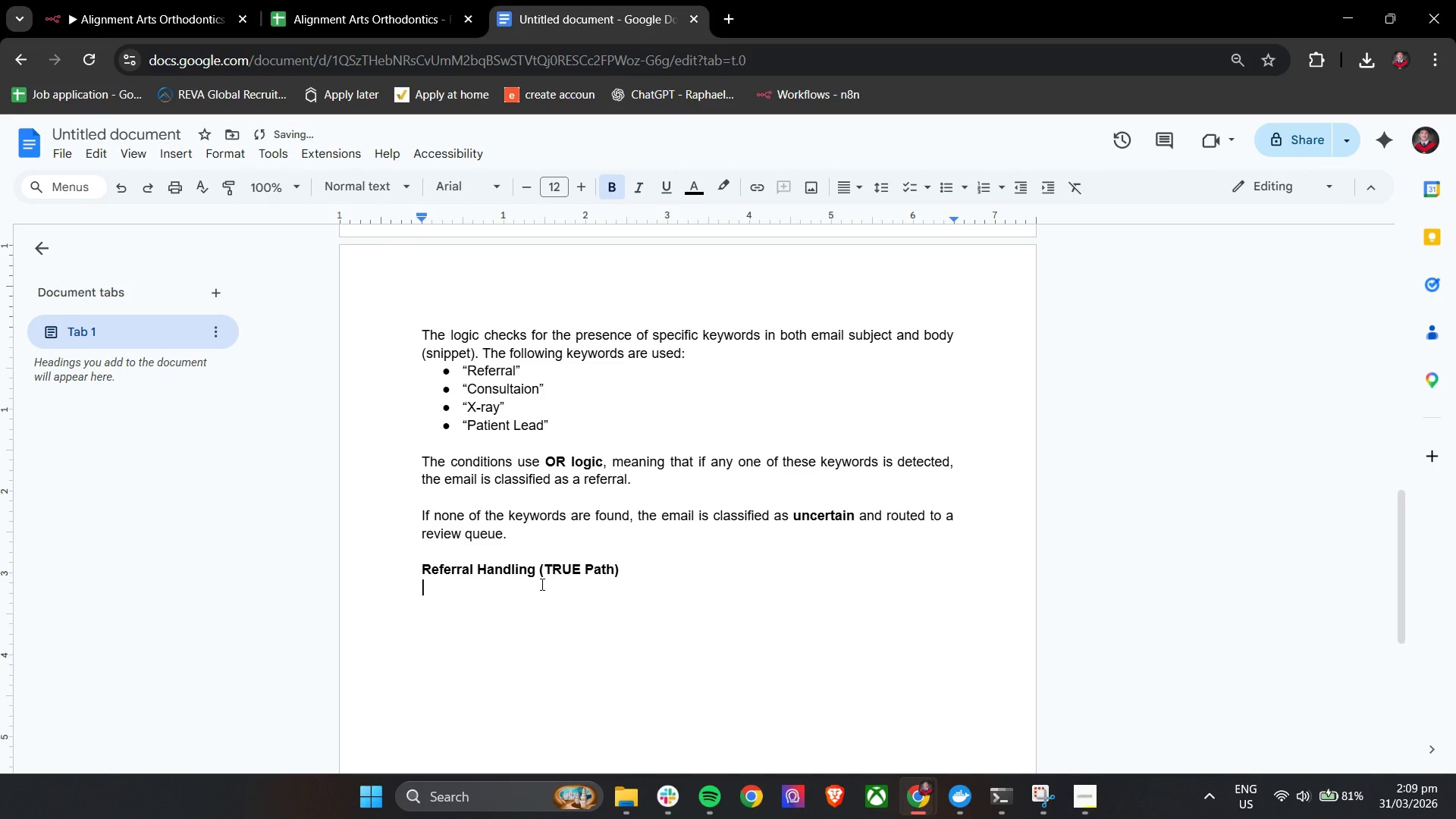 
 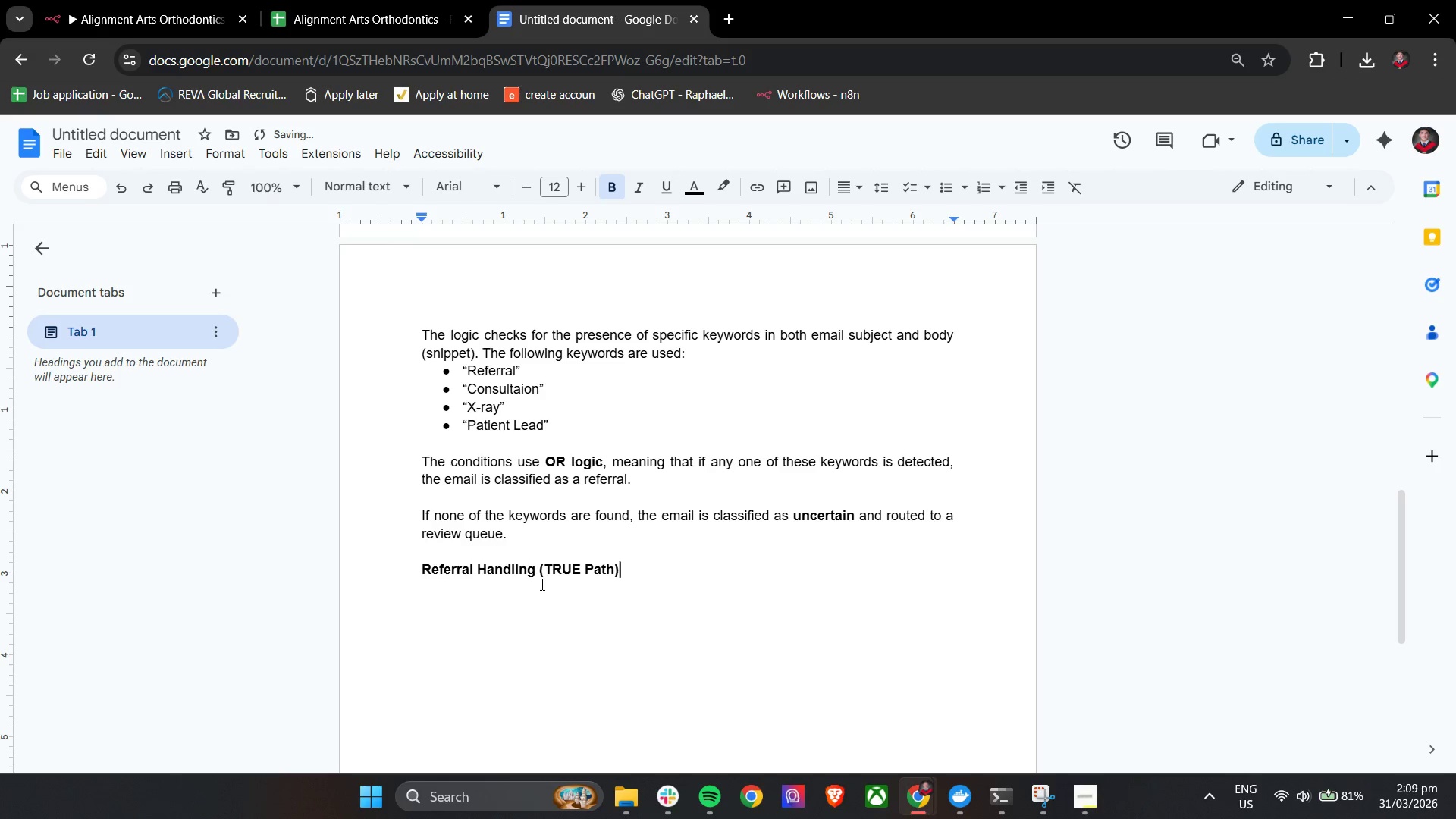 
key(Enter)
 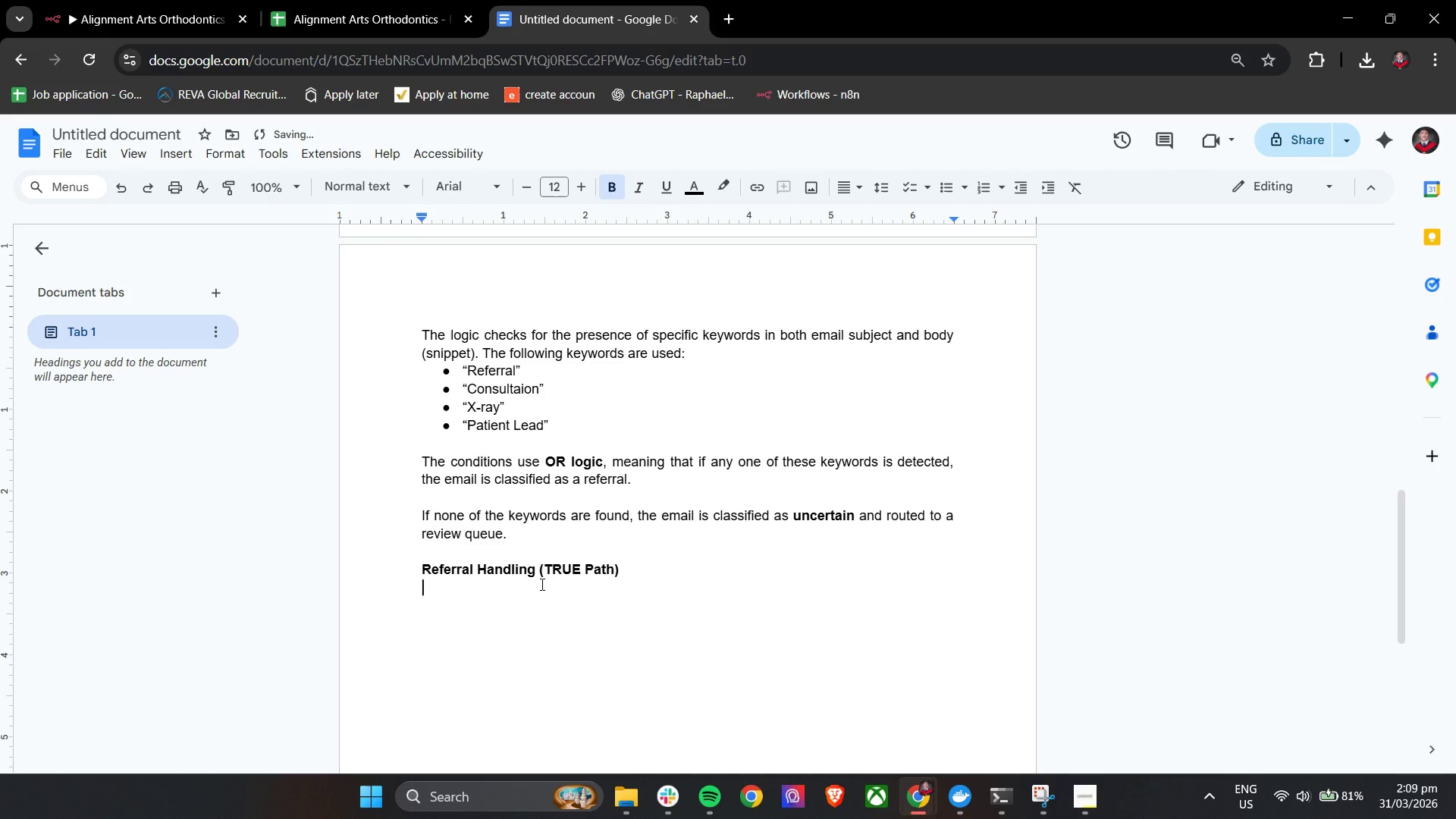 
key(Enter)
 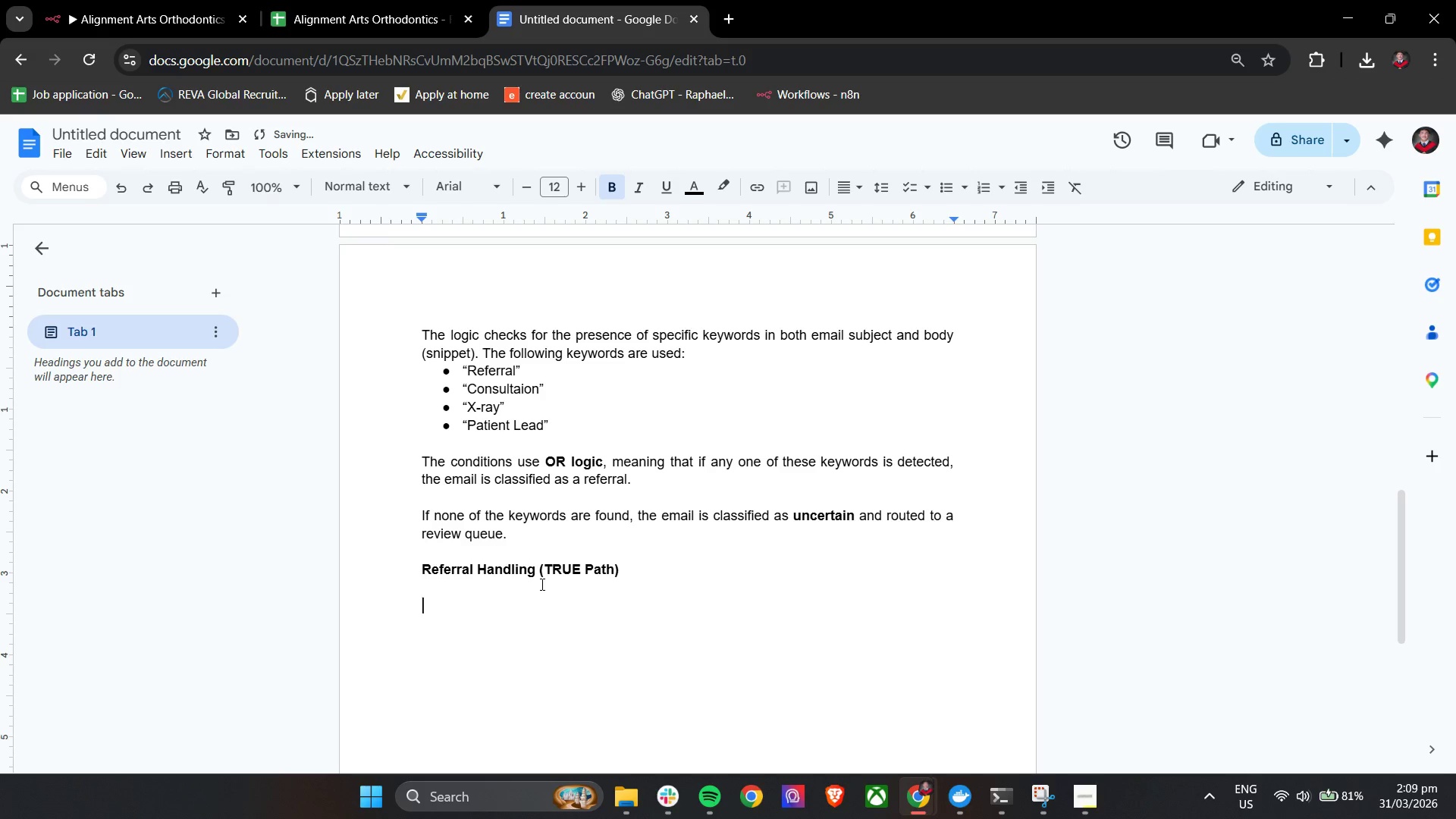 
type(IF )
key(Backspace)
key(Backspace)
key(Backspace)
key(Backspace)
 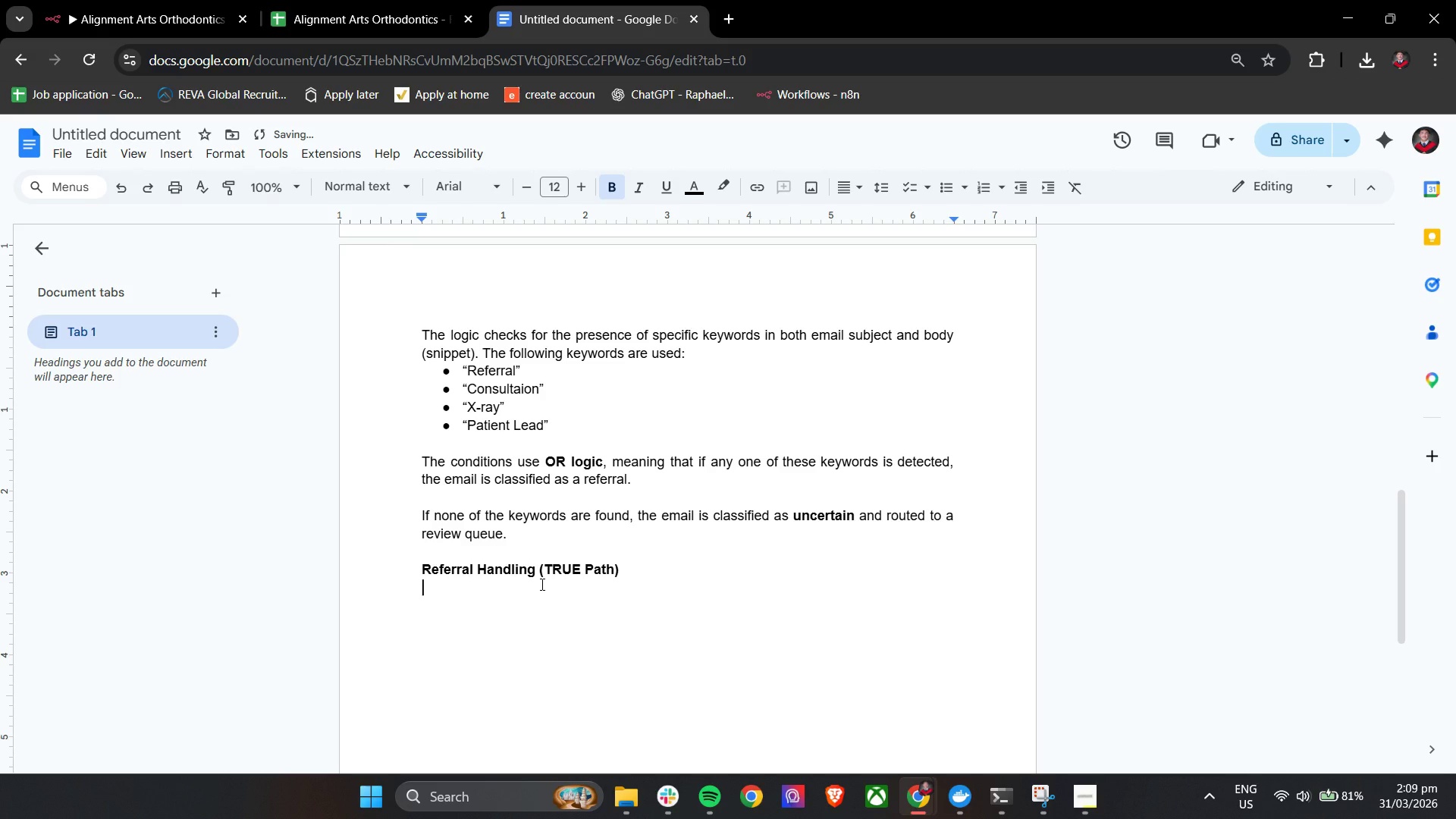 
key(Enter)
 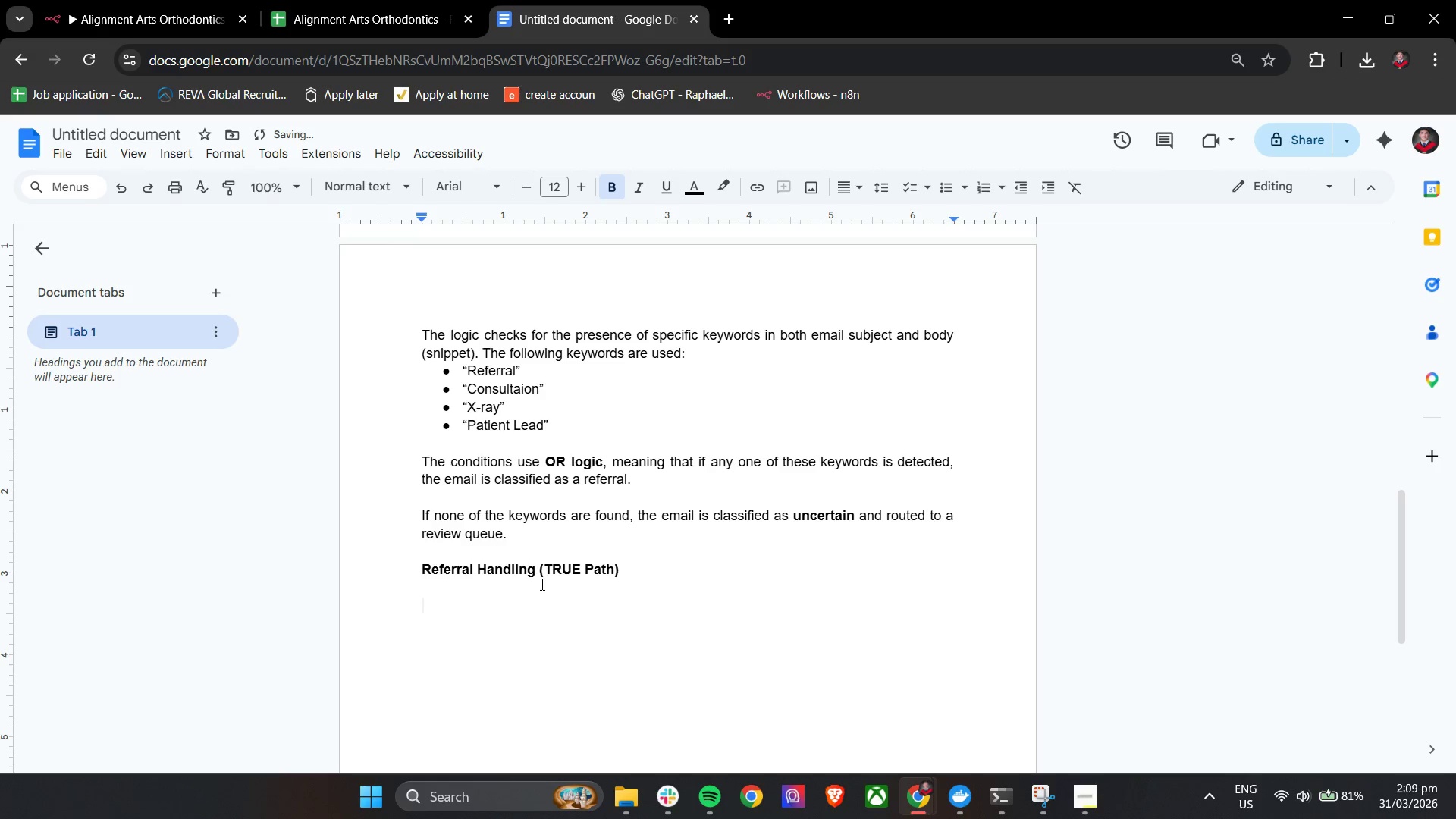 
key(Control+ControlLeft)
 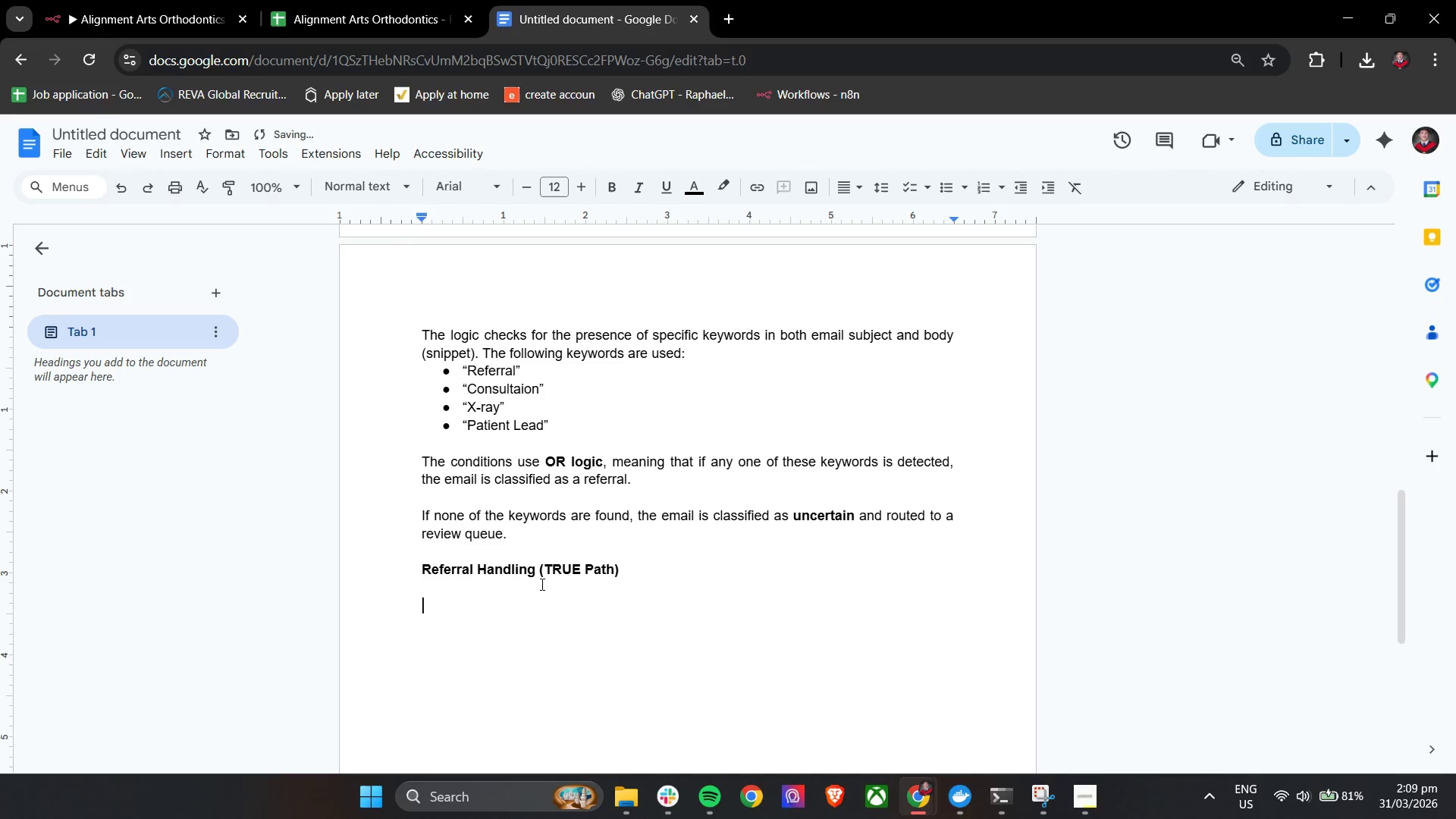 
key(Control+B)
 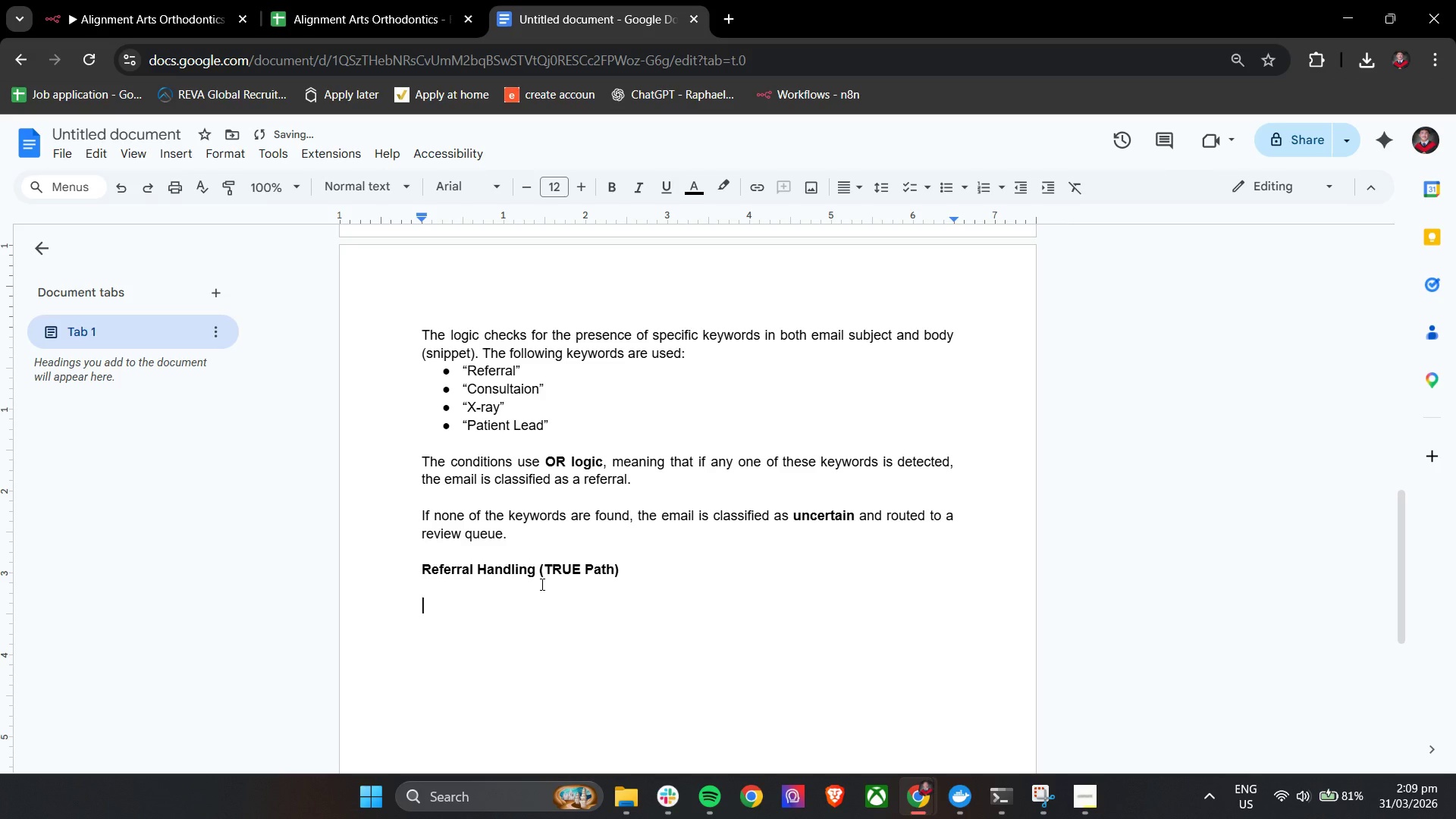 
type(If an email)
 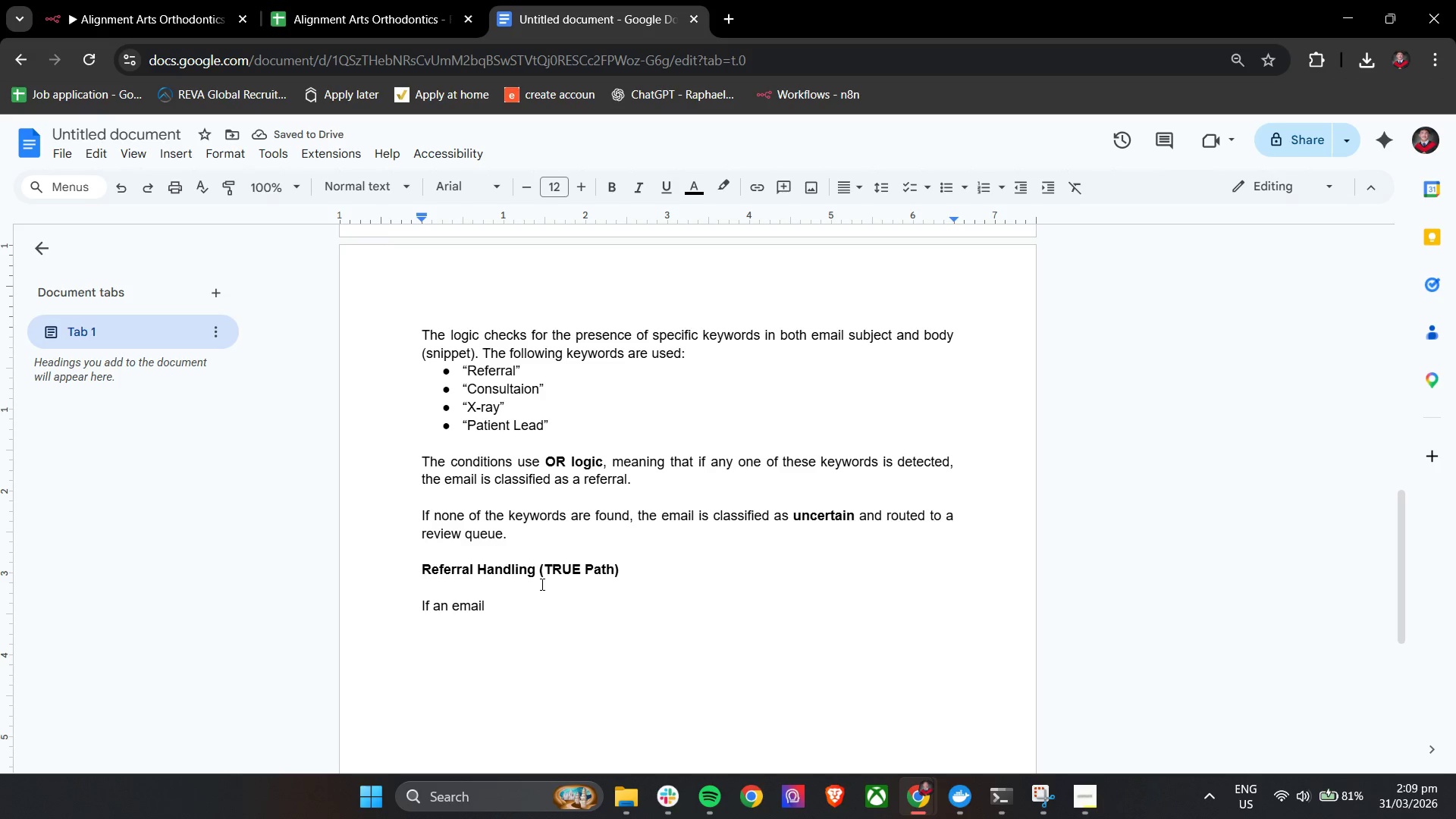 
wait(6.52)
 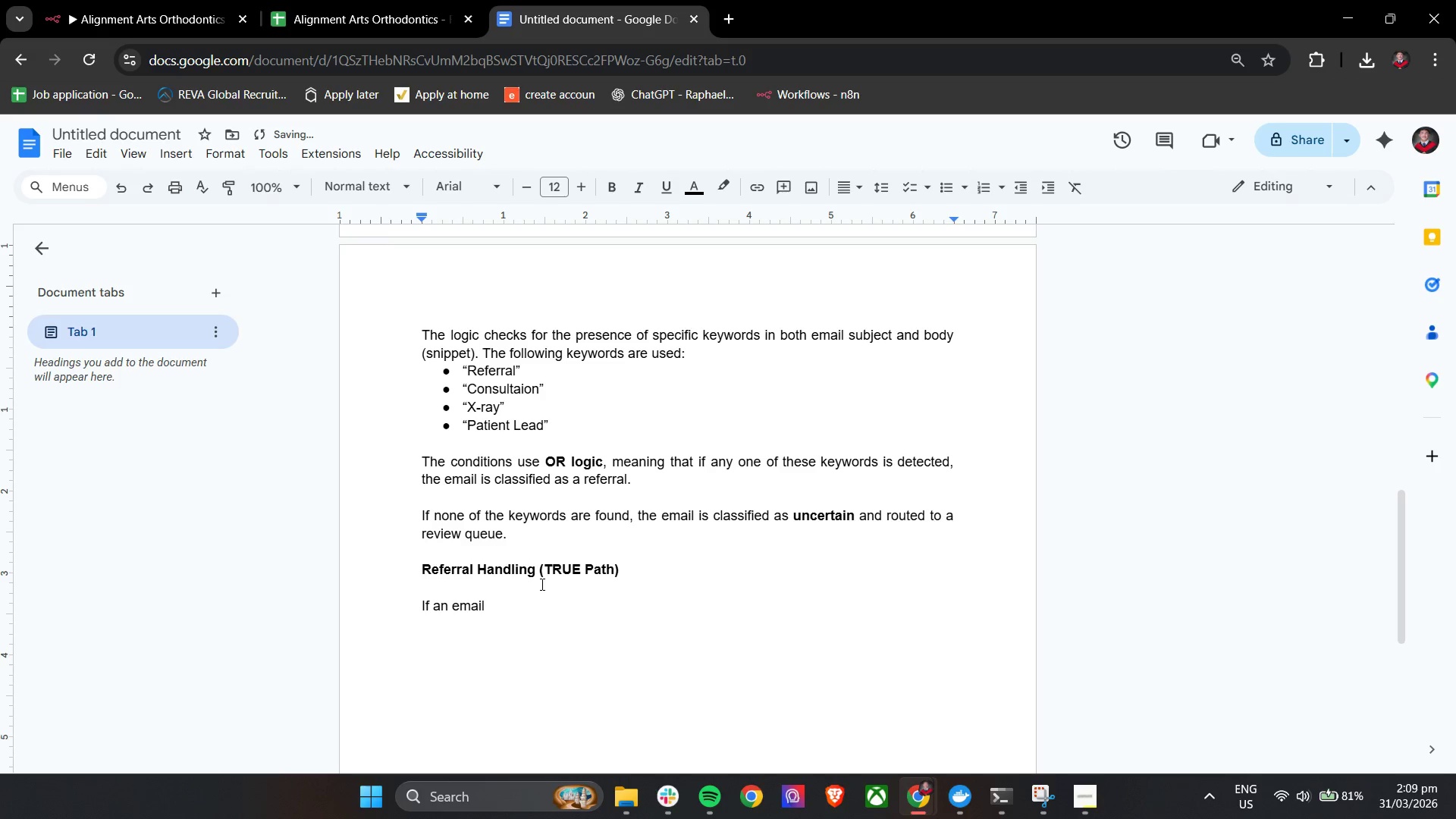 
type( matches te)
key(Backspace)
type(he referrral)
key(Backspace)
key(Backspace)
key(Backspace)
type(al criteria:)
 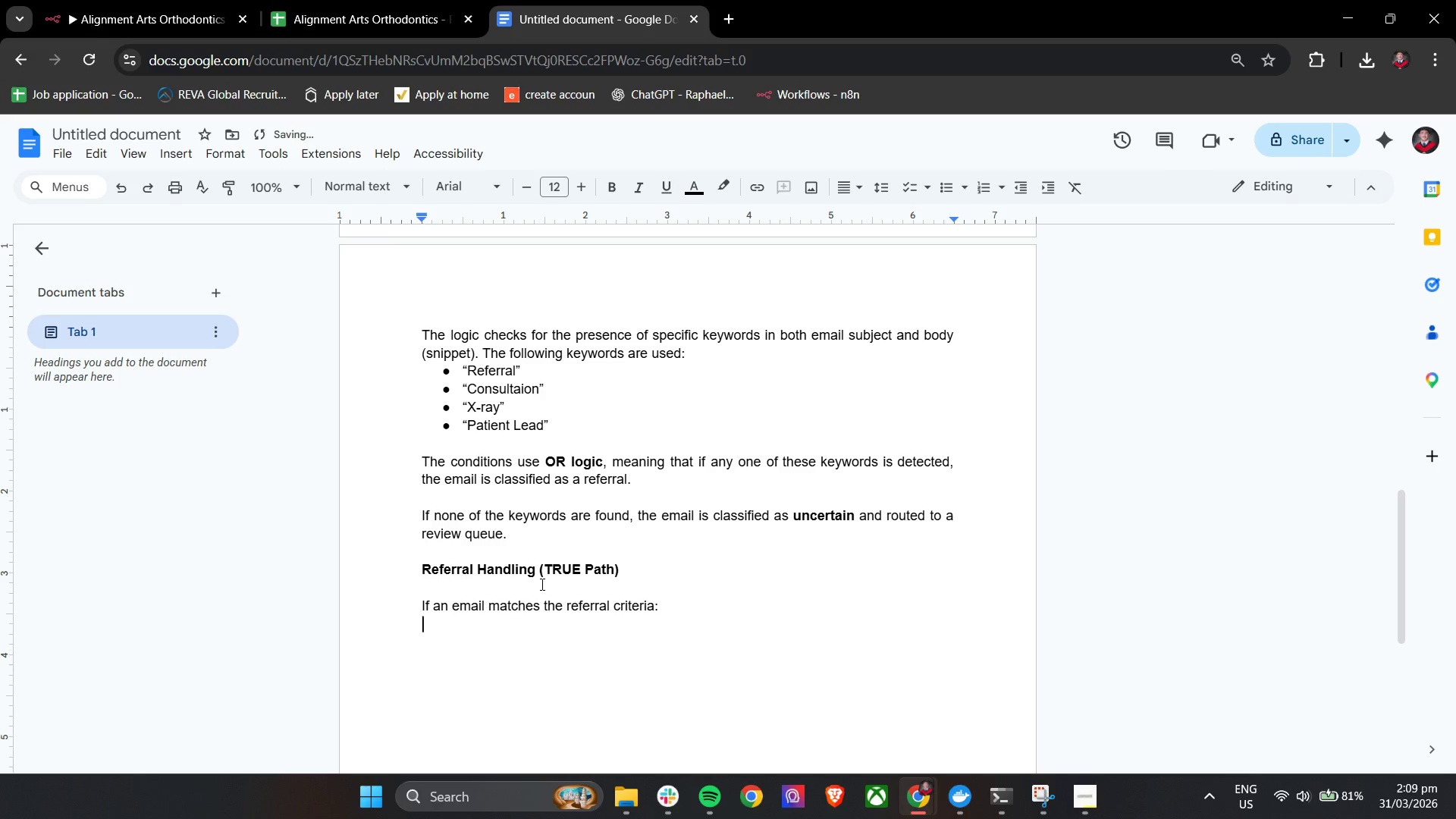 
 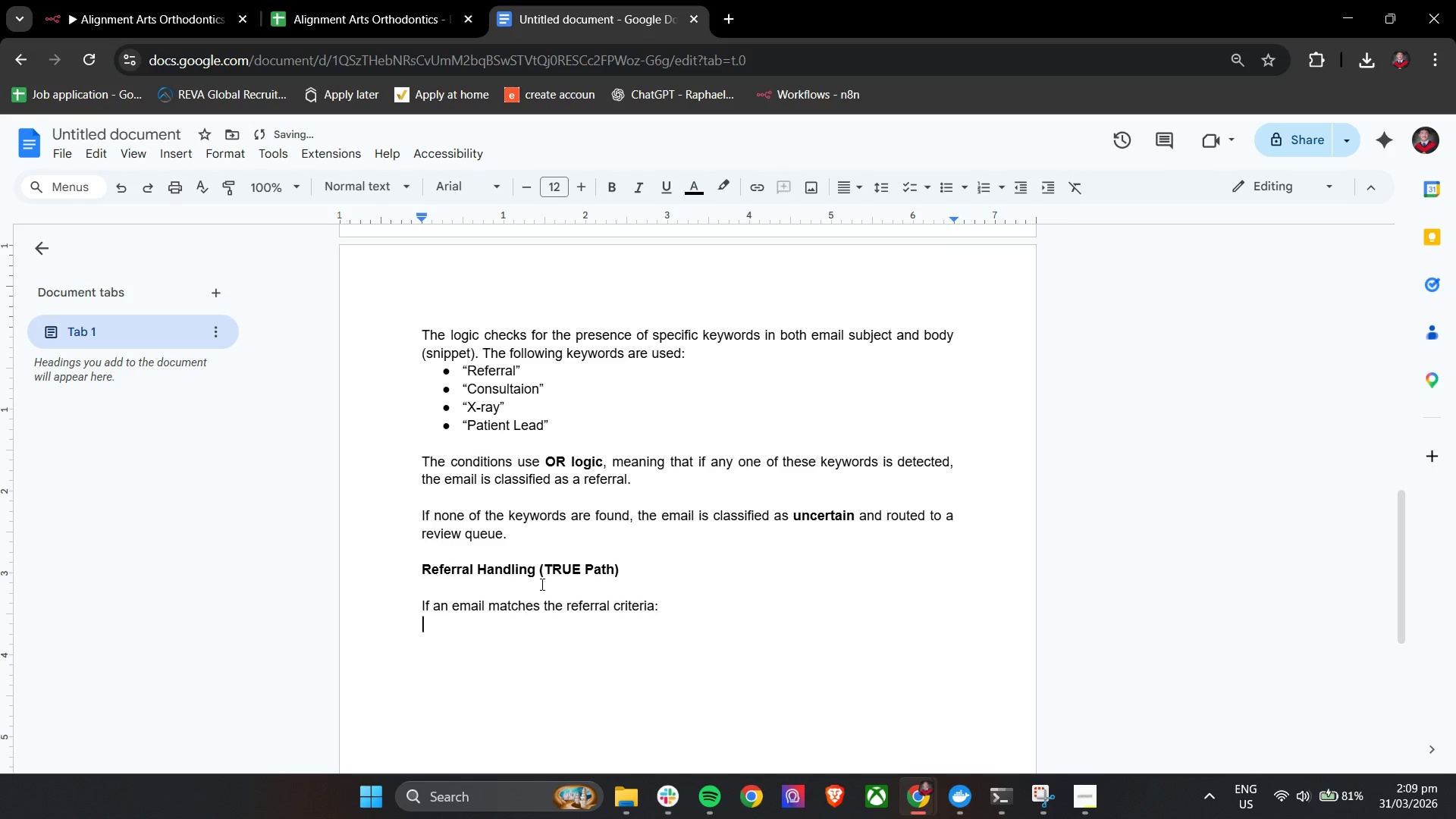 
key(Enter)
 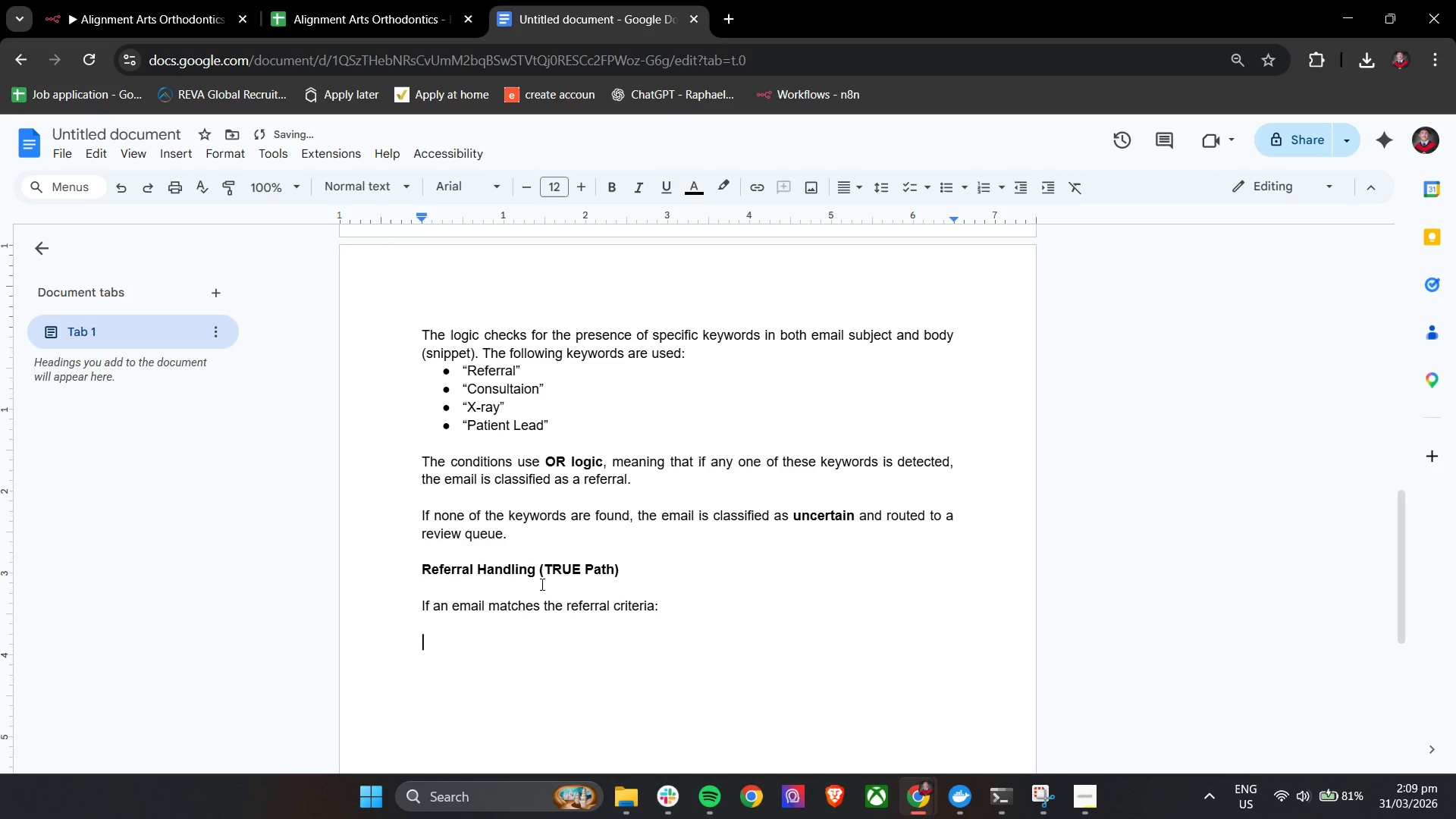 
key(Enter)
 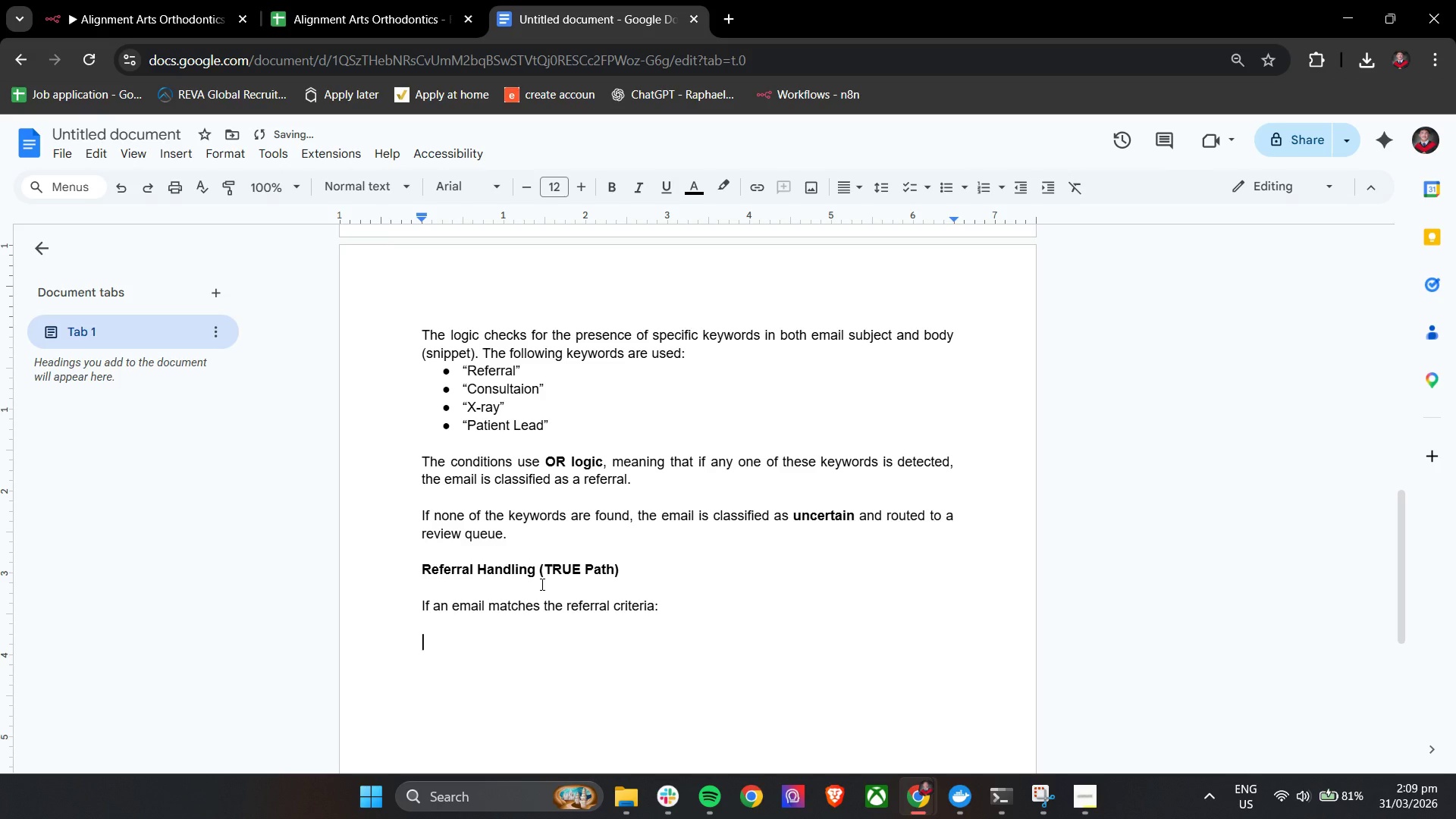 
key(Shift+ShiftLeft)
 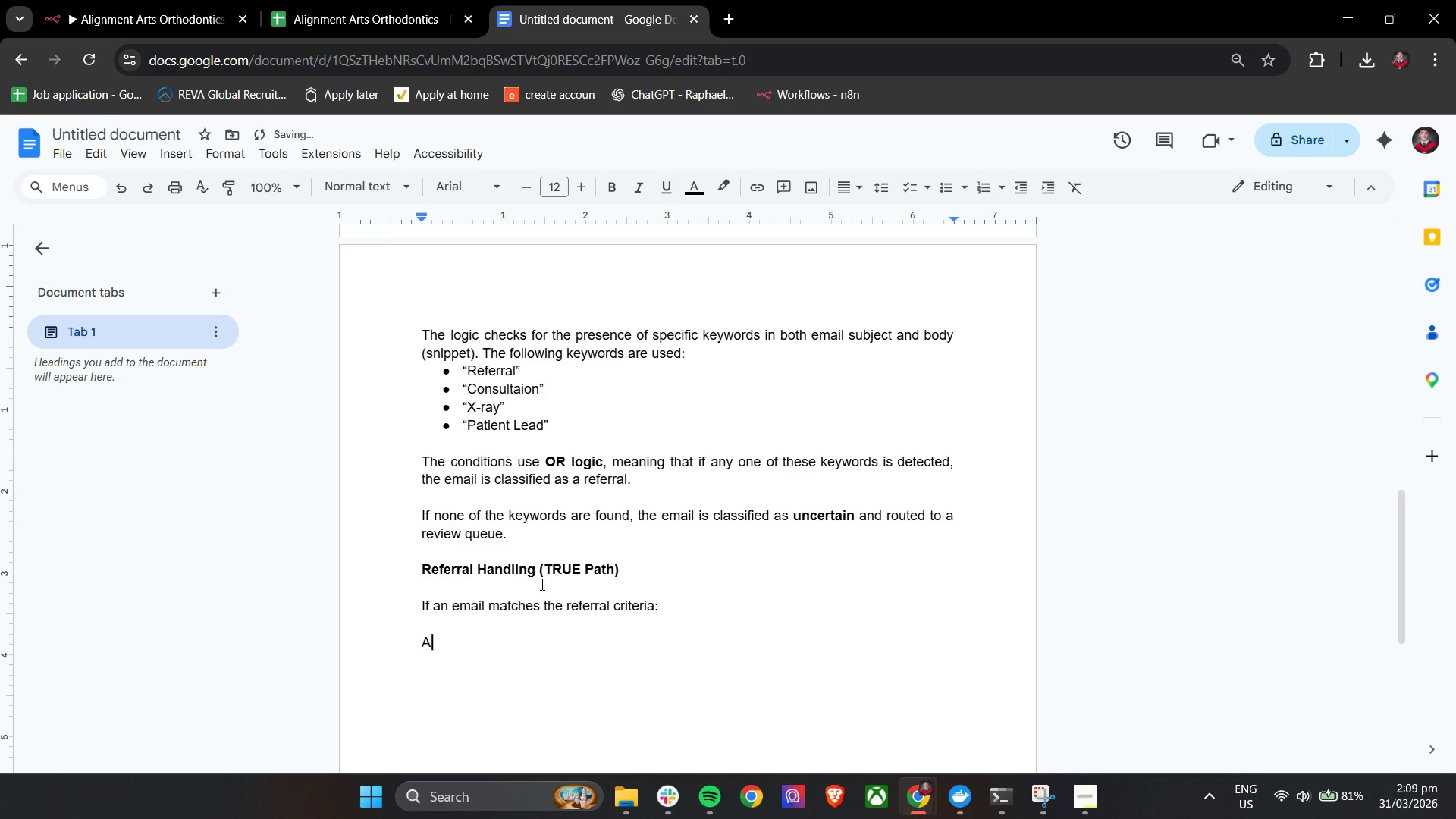 
key(Shift+A)
 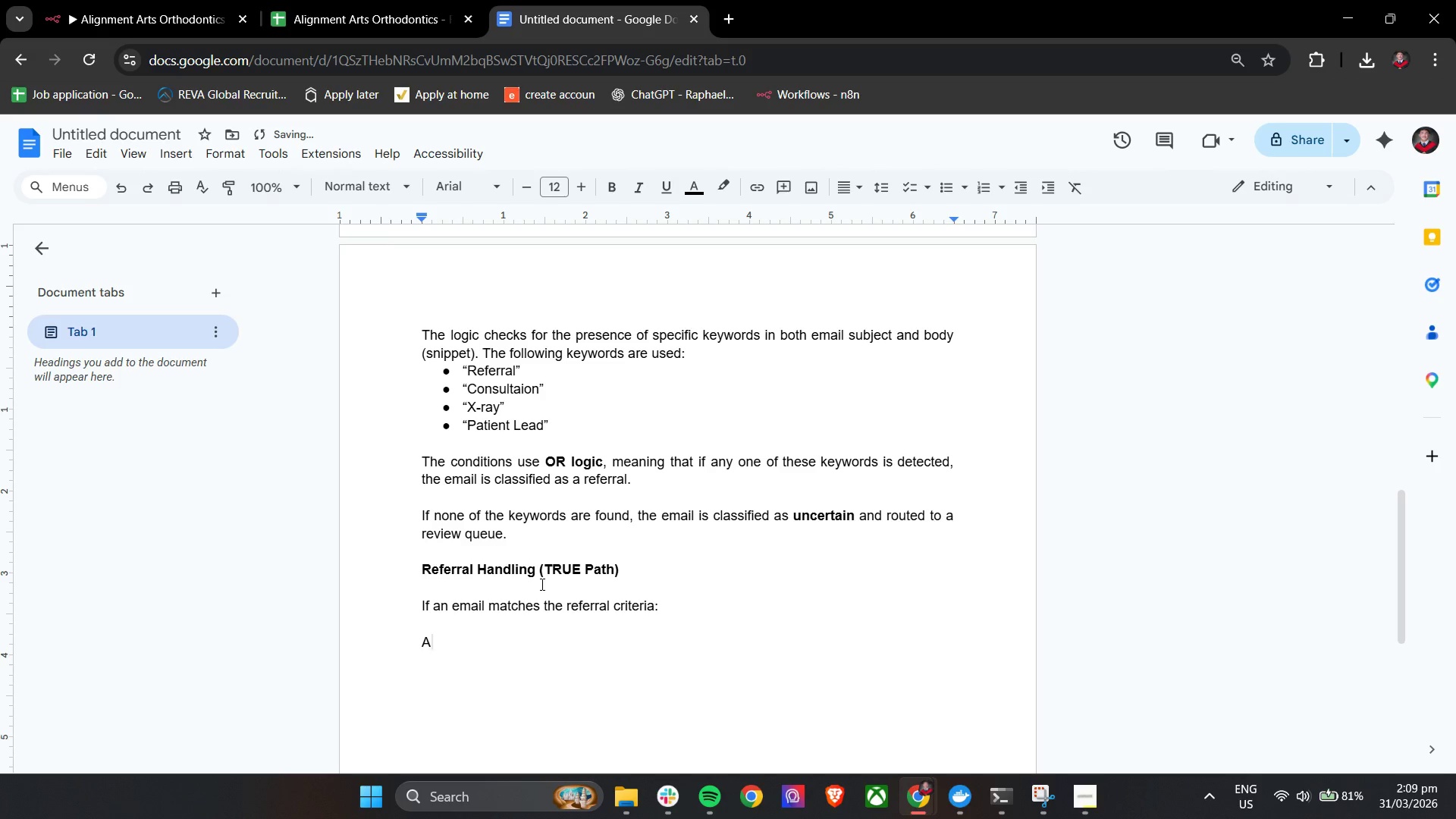 
key(Backspace)
 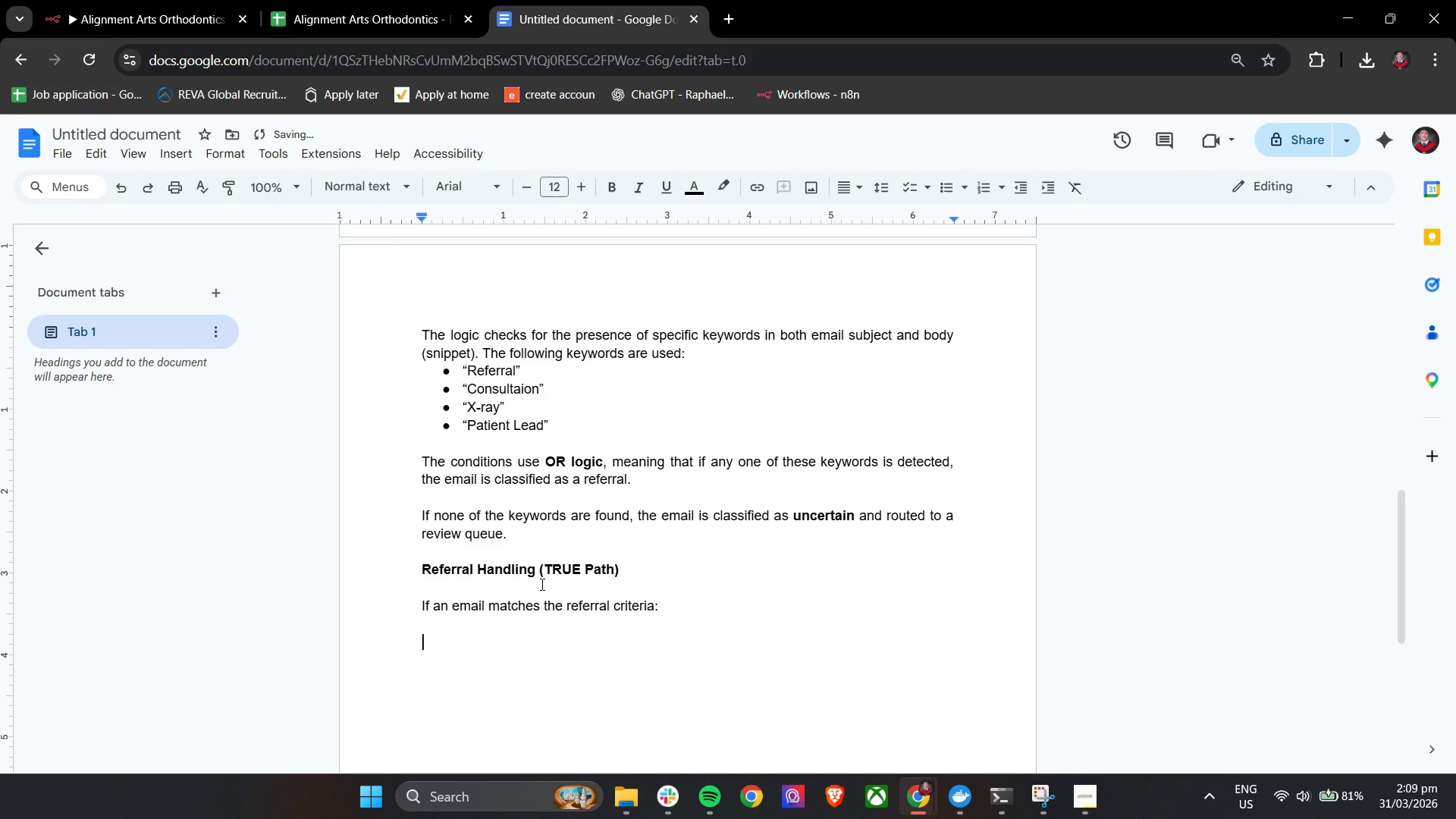 
hold_key(key=ShiftLeft, duration=0.47)
 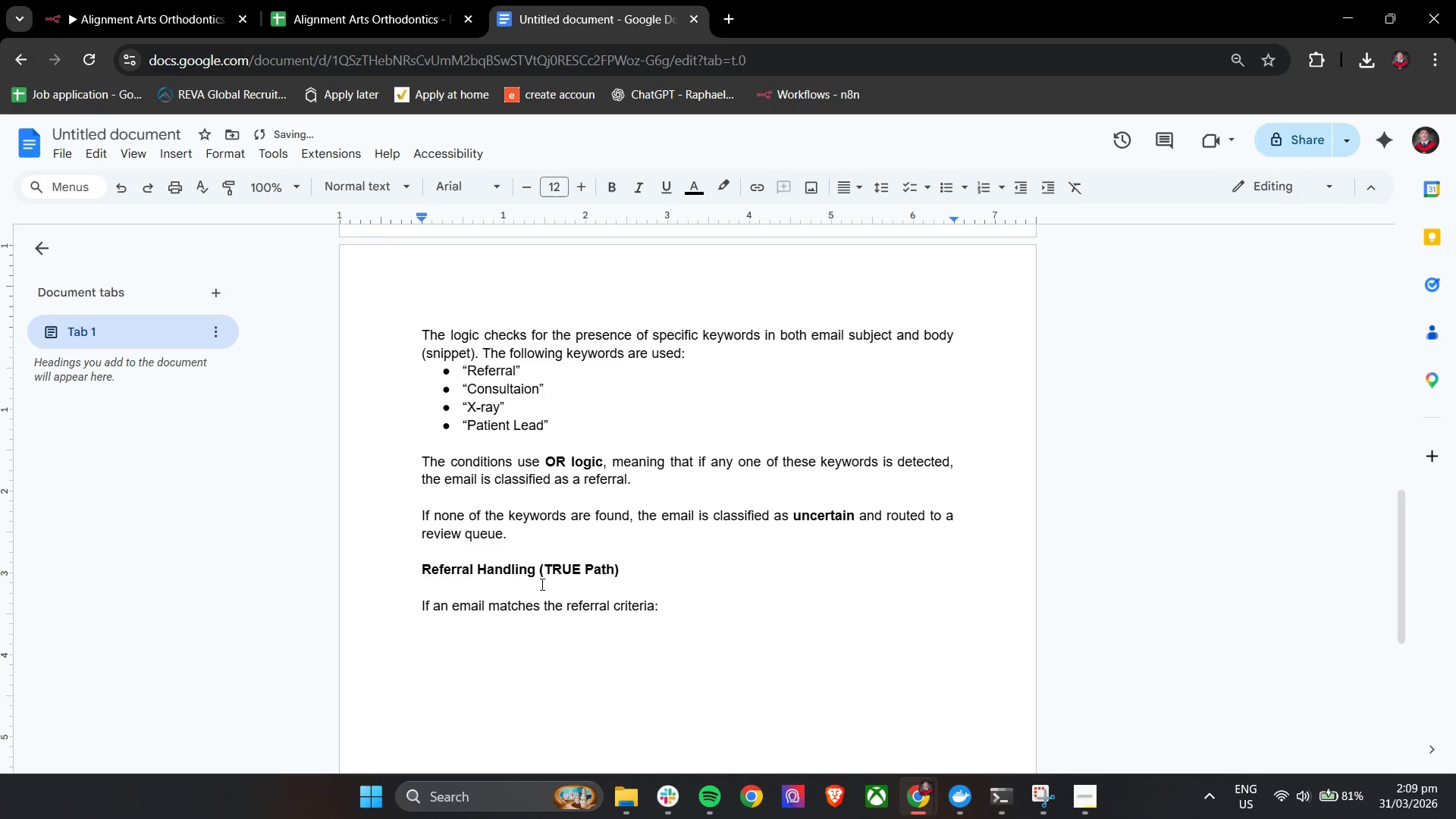 
key(Control+ControlLeft)
 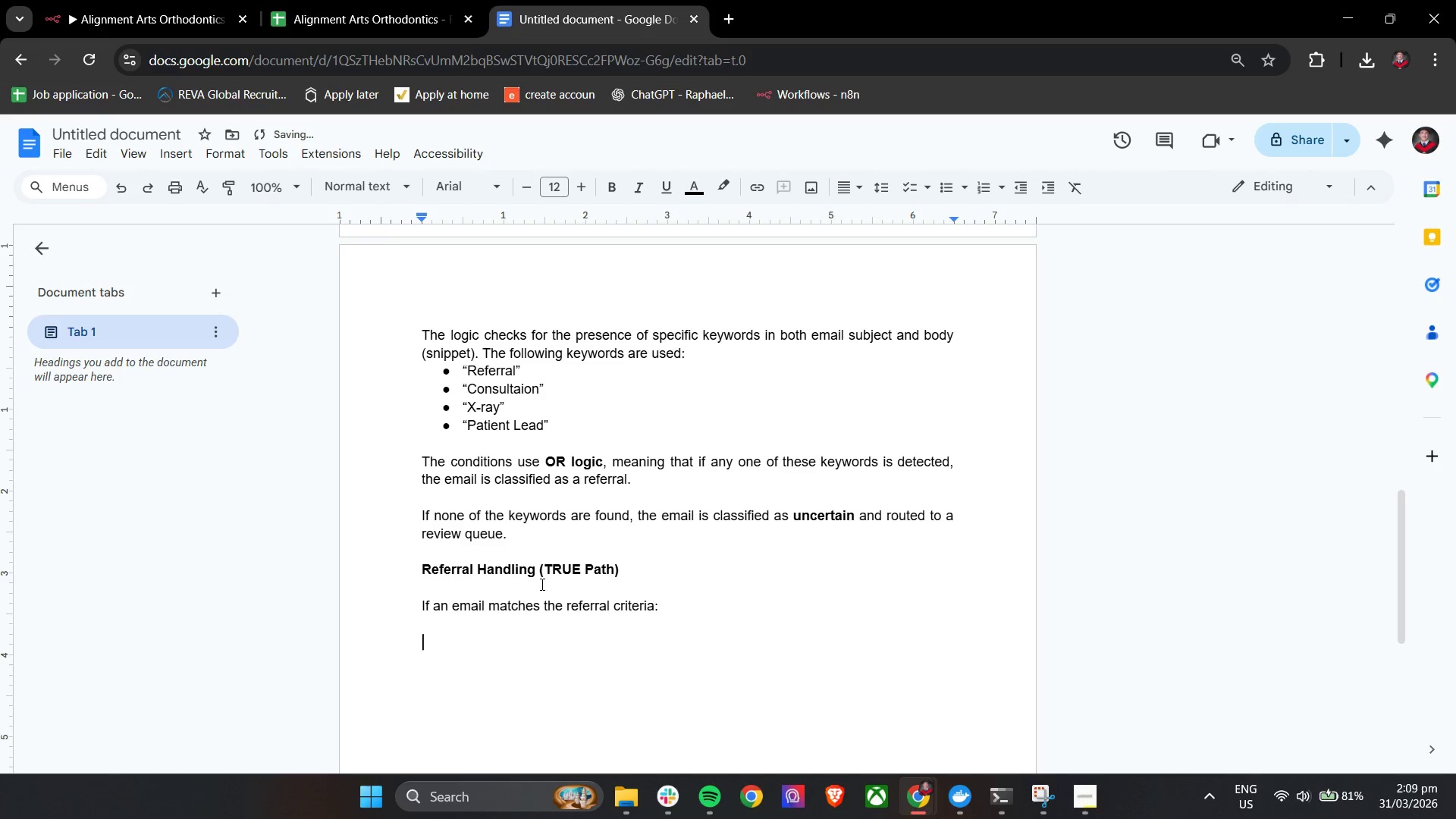 
key(Control+B)
 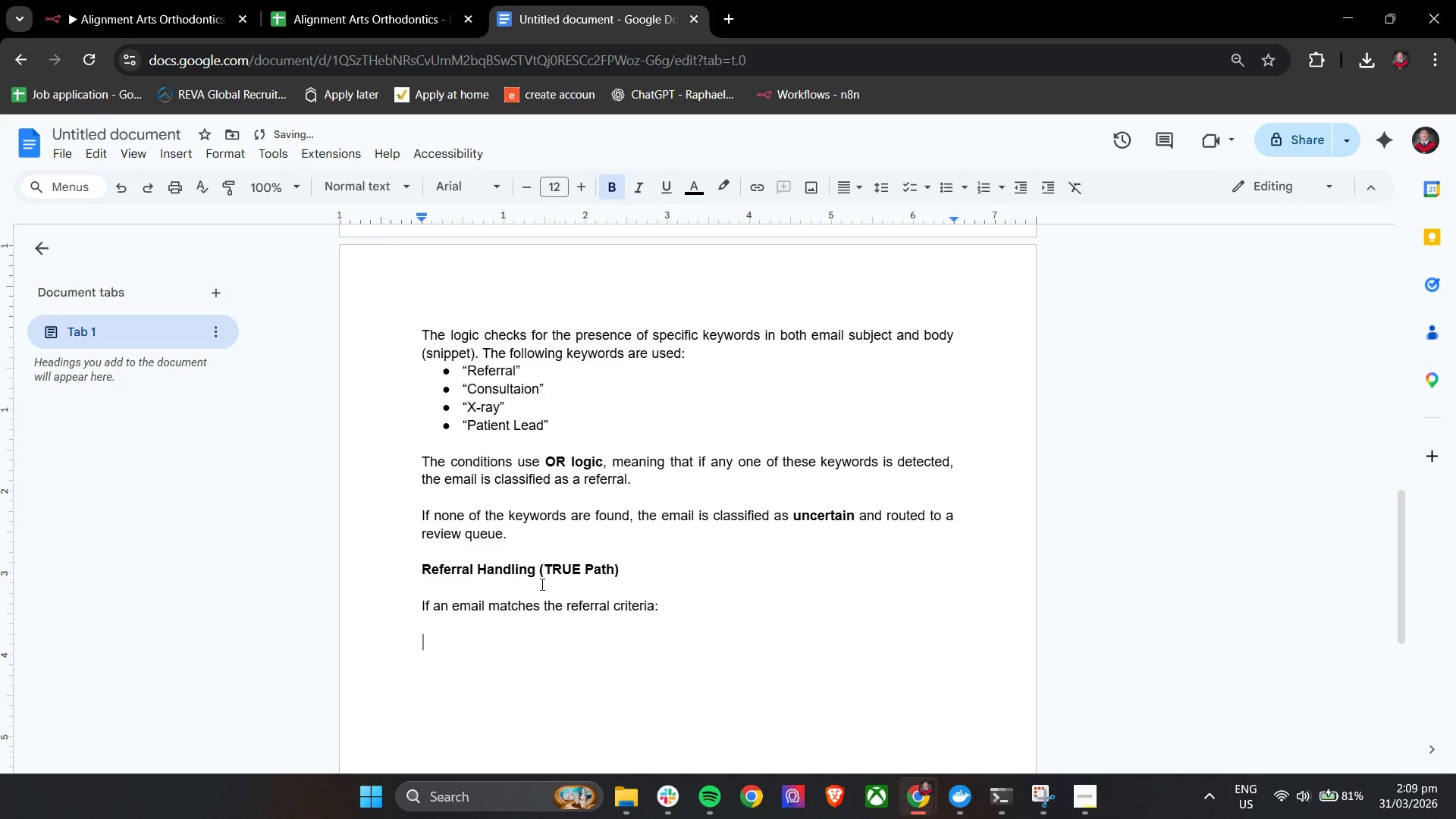 
hold_key(key=ShiftLeft, duration=0.34)
 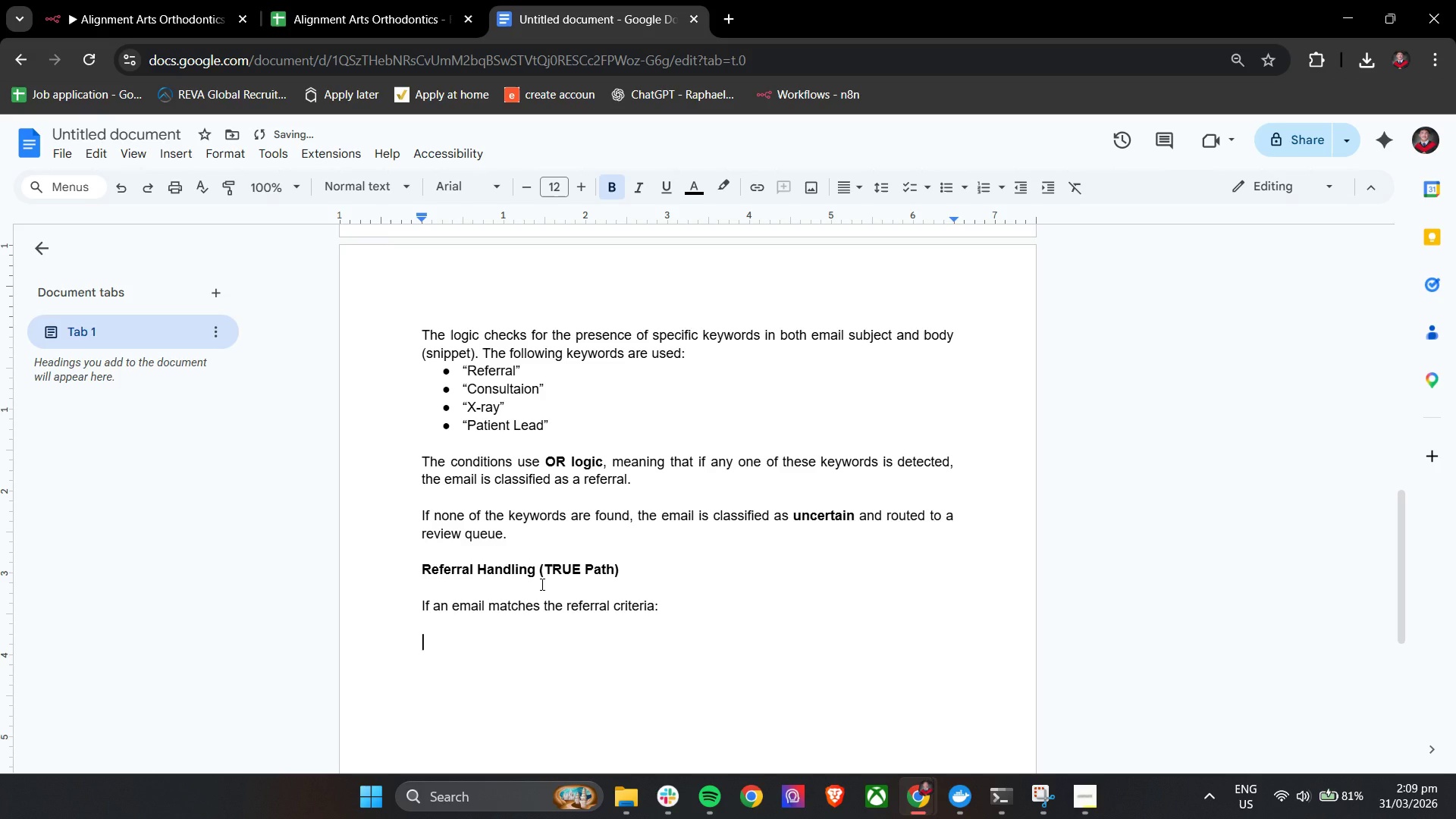 
type(Auto re)
key(Backspace)
key(Backspace)
key(Backspace)
type(-res)
key(Backspace)
key(Backspace)
key(Backspace)
type(Responder)
 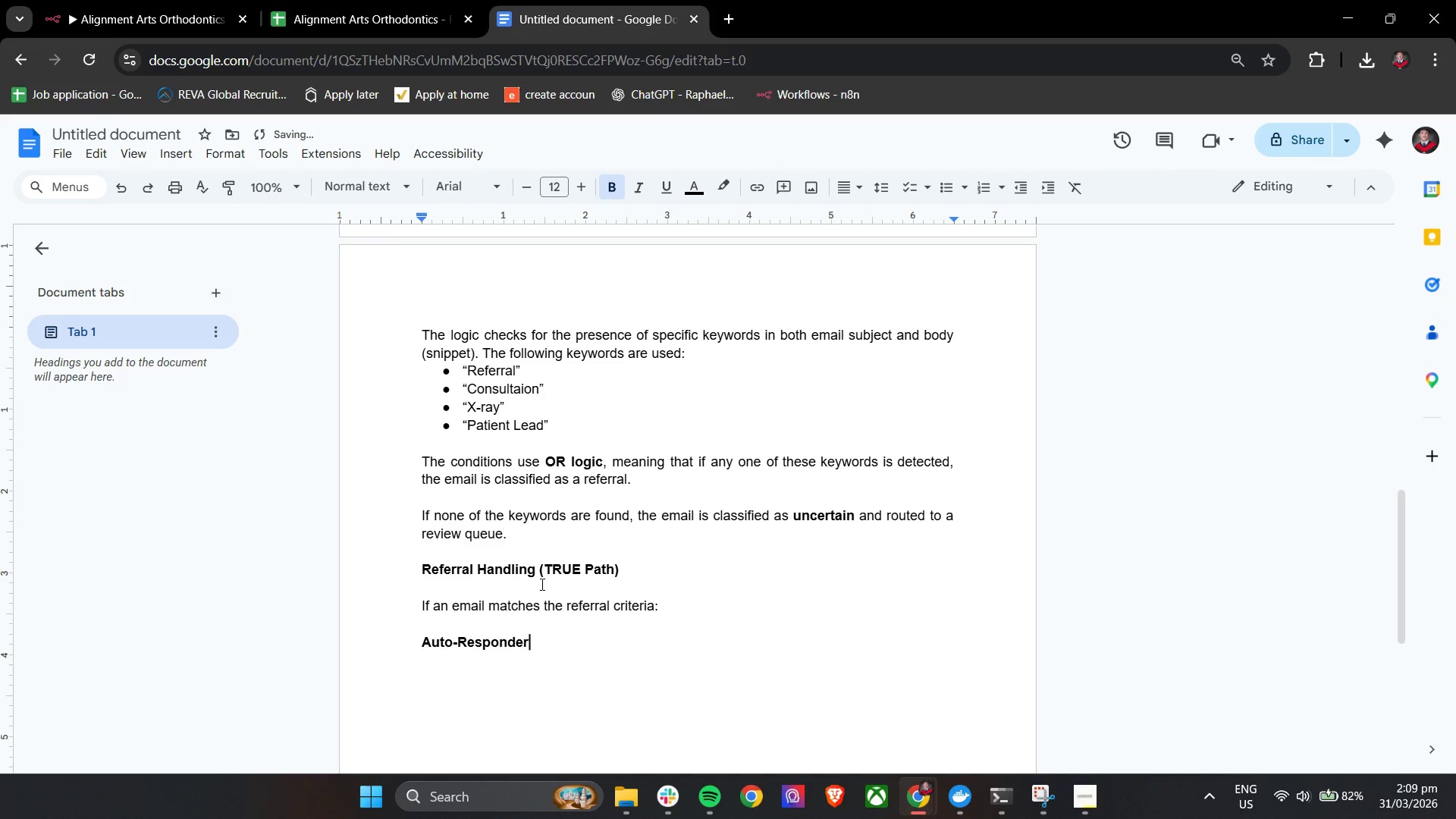 
key(Enter)
 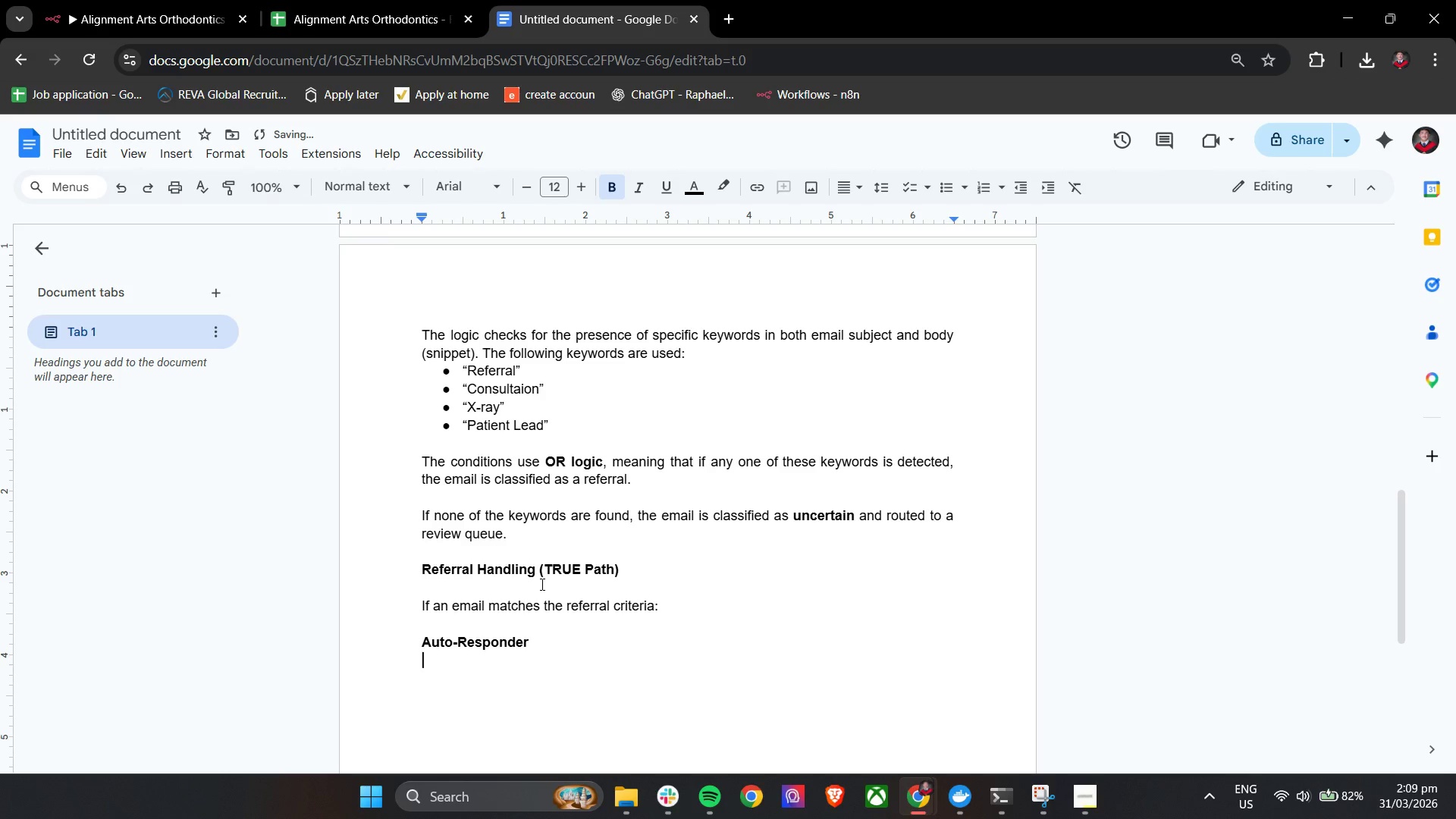 
key(Enter)
 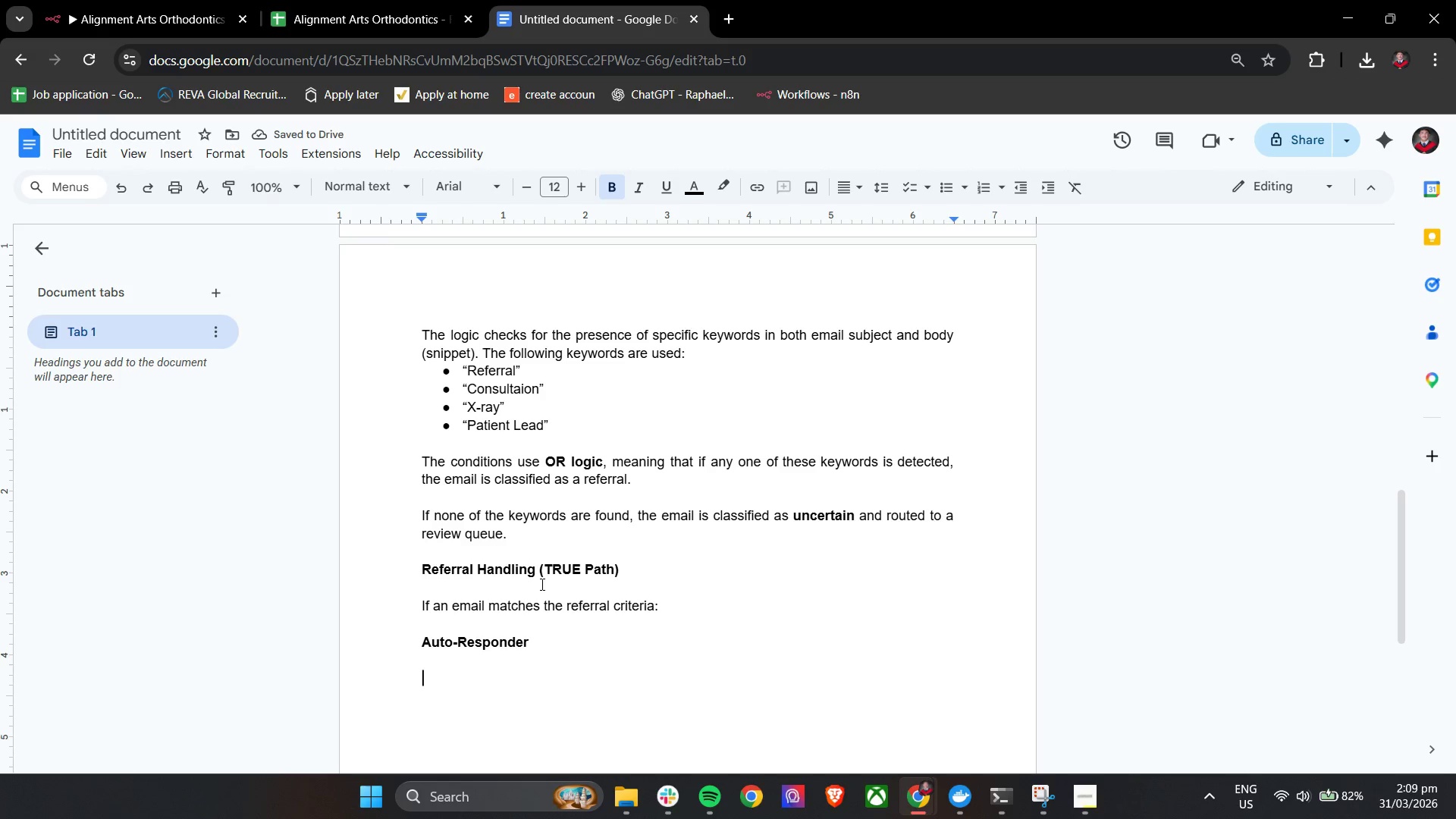 
key(Control+B)
 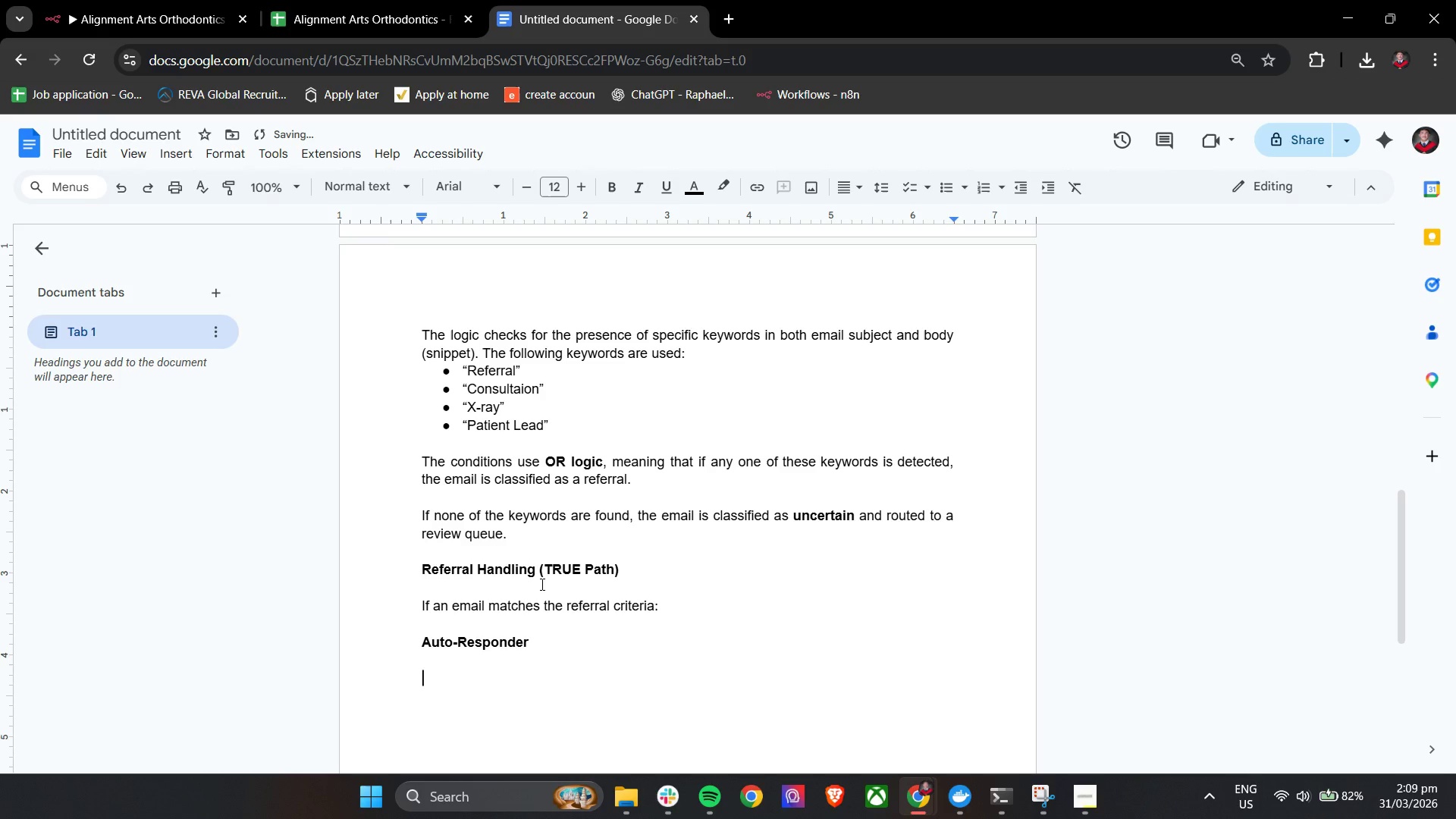 
type(A Gmail node sends a professional auto-reply to the sender. The response includes:)
 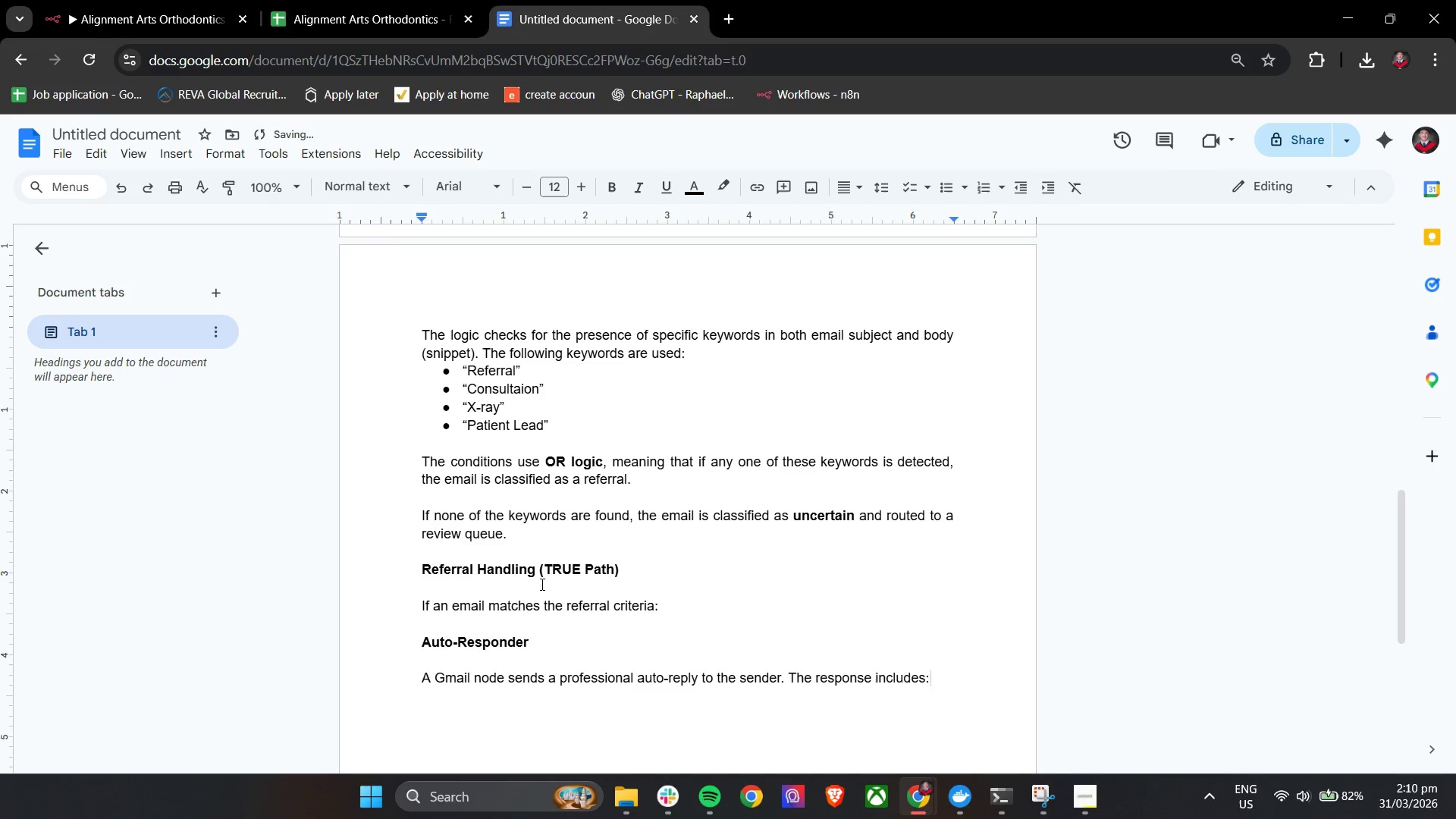 
key(Enter)
 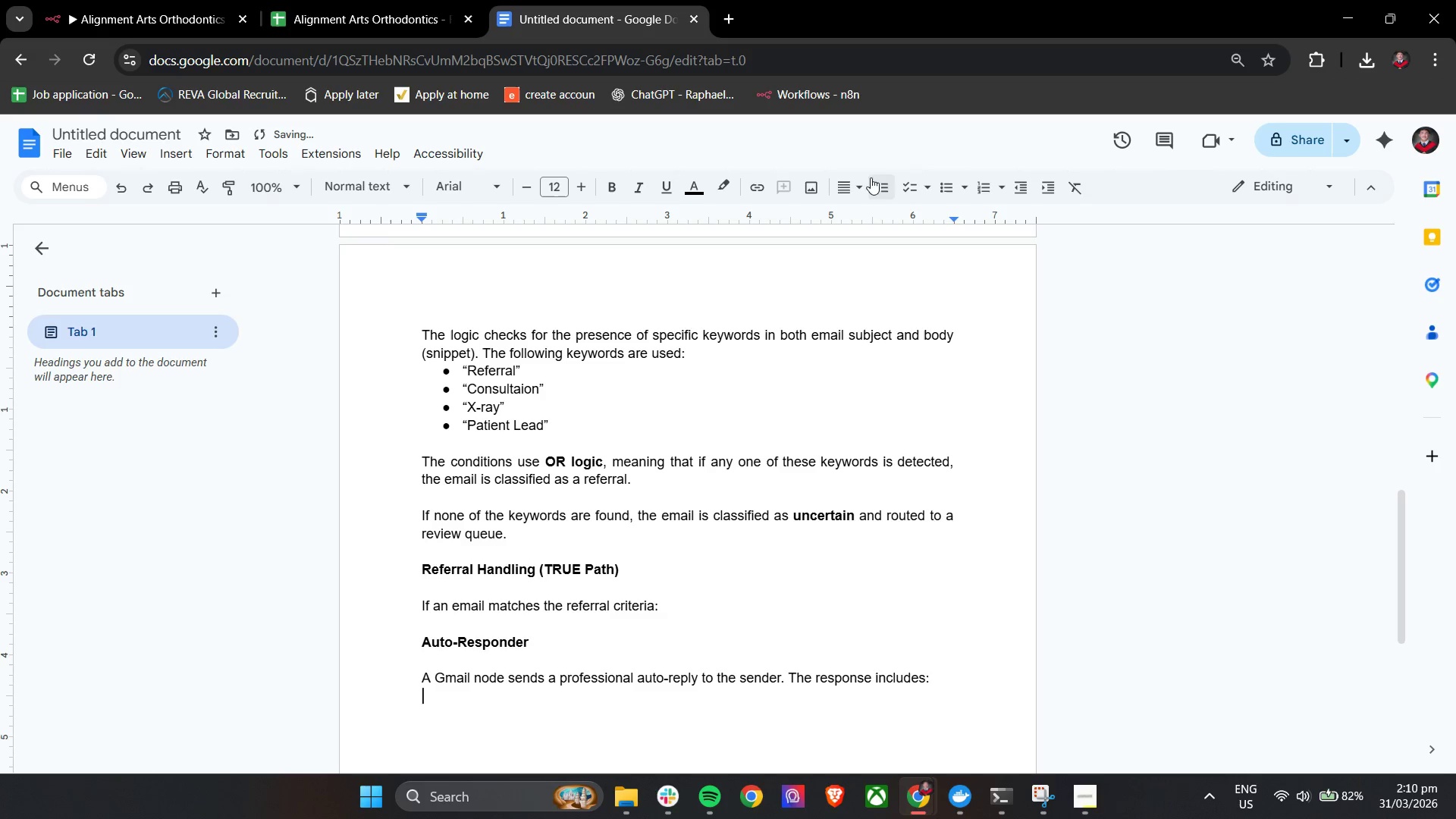 
left_click([943, 184])
 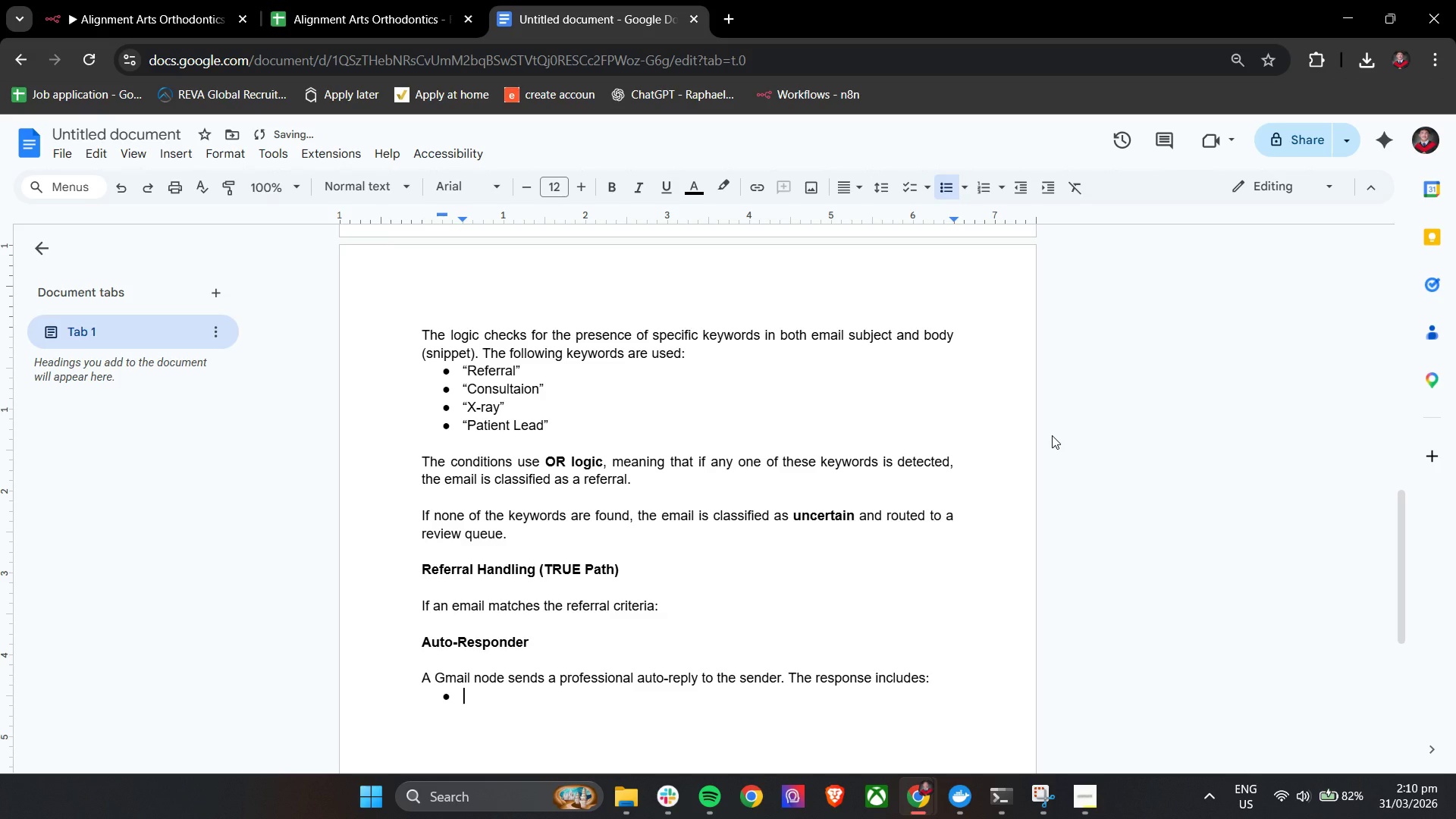 
type(Acknowledgement of reci)
key(Backspace)
type(e)
key(Backspace)
type(eic)
key(Backspace)
type(pt)
 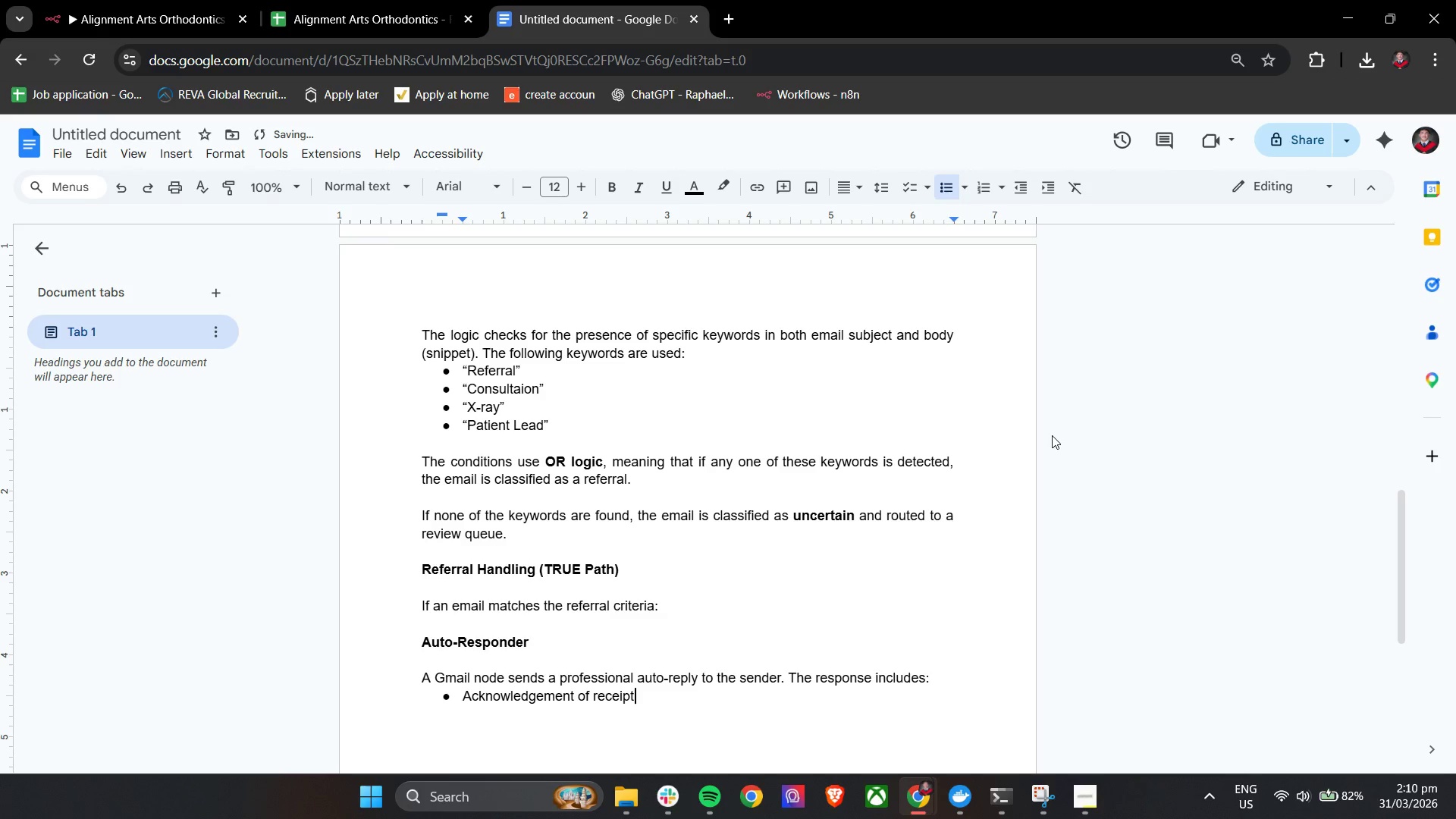 
key(Enter)
 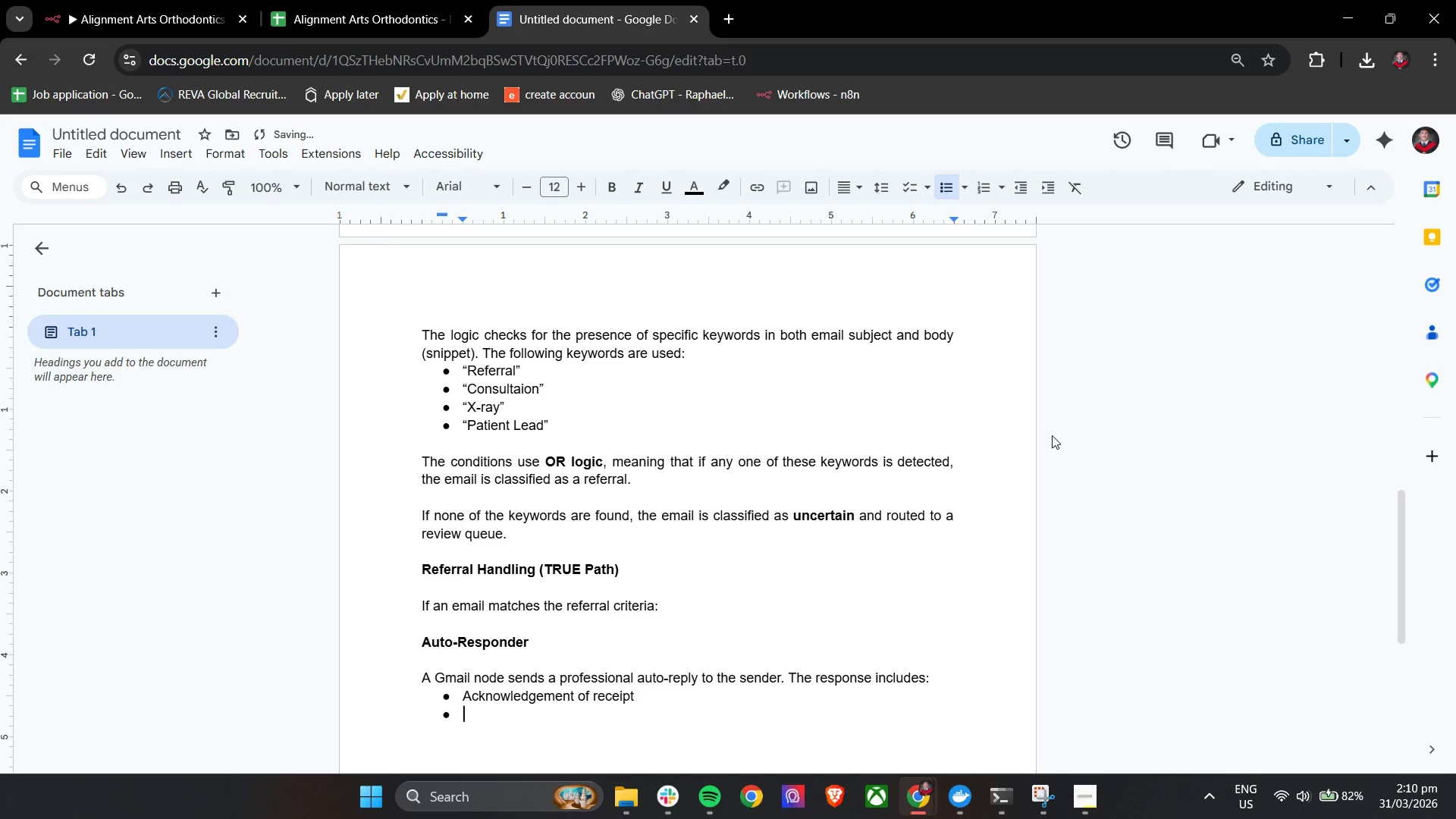 
type(The clinic's new email address)
 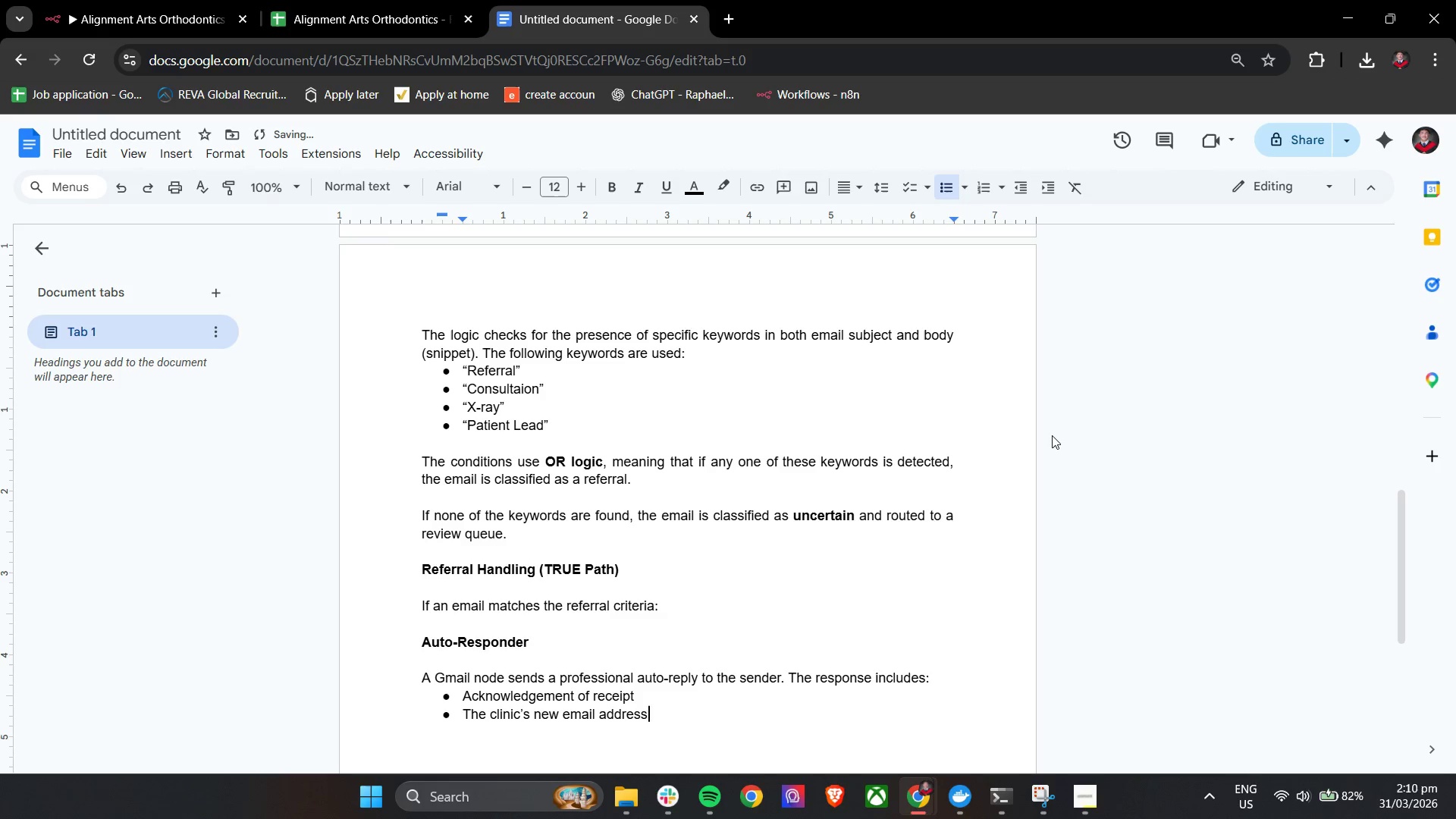 
key(Enter)
 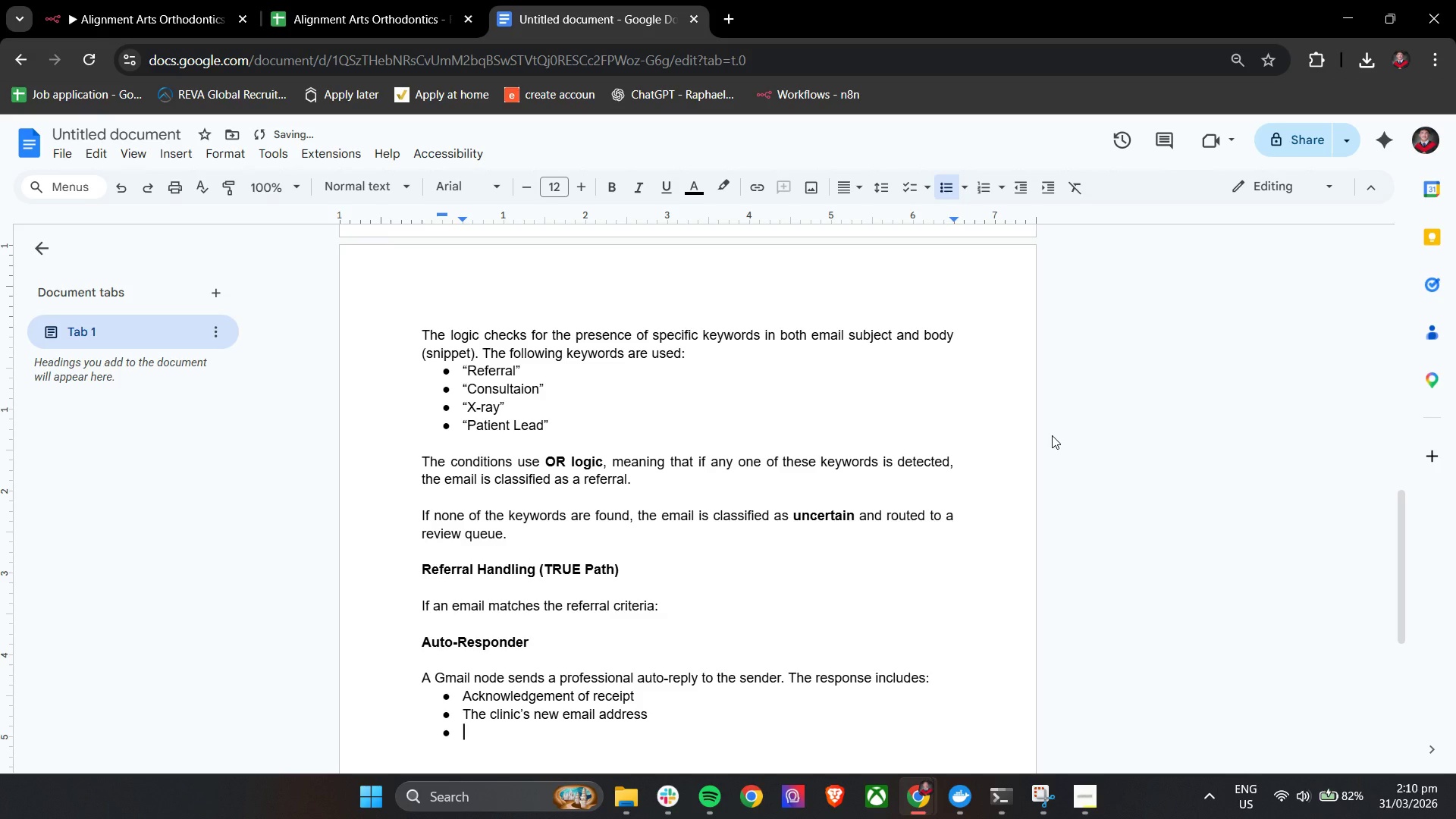 
type(A link to the new digital referral form)
 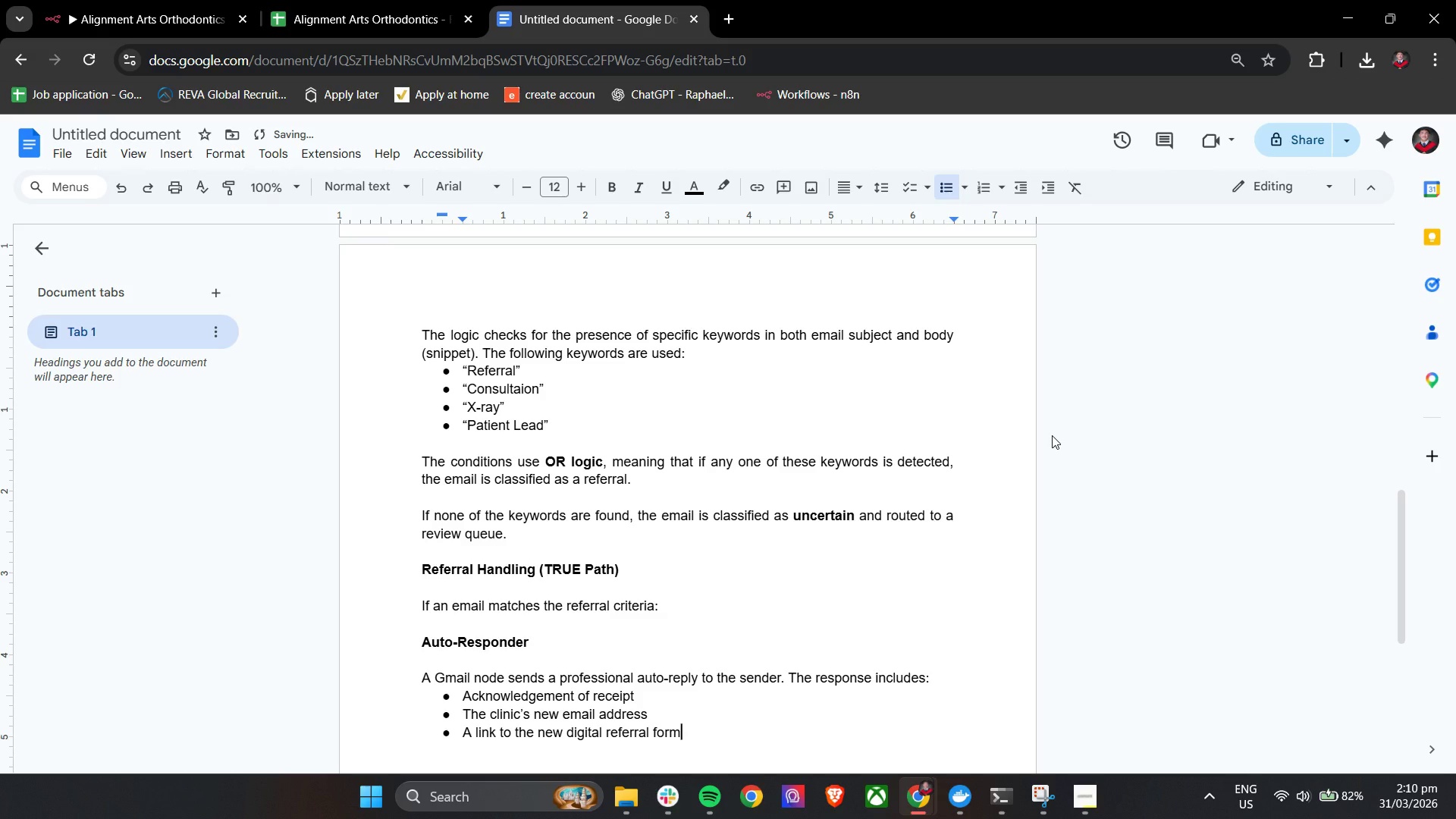 
key(Enter)
 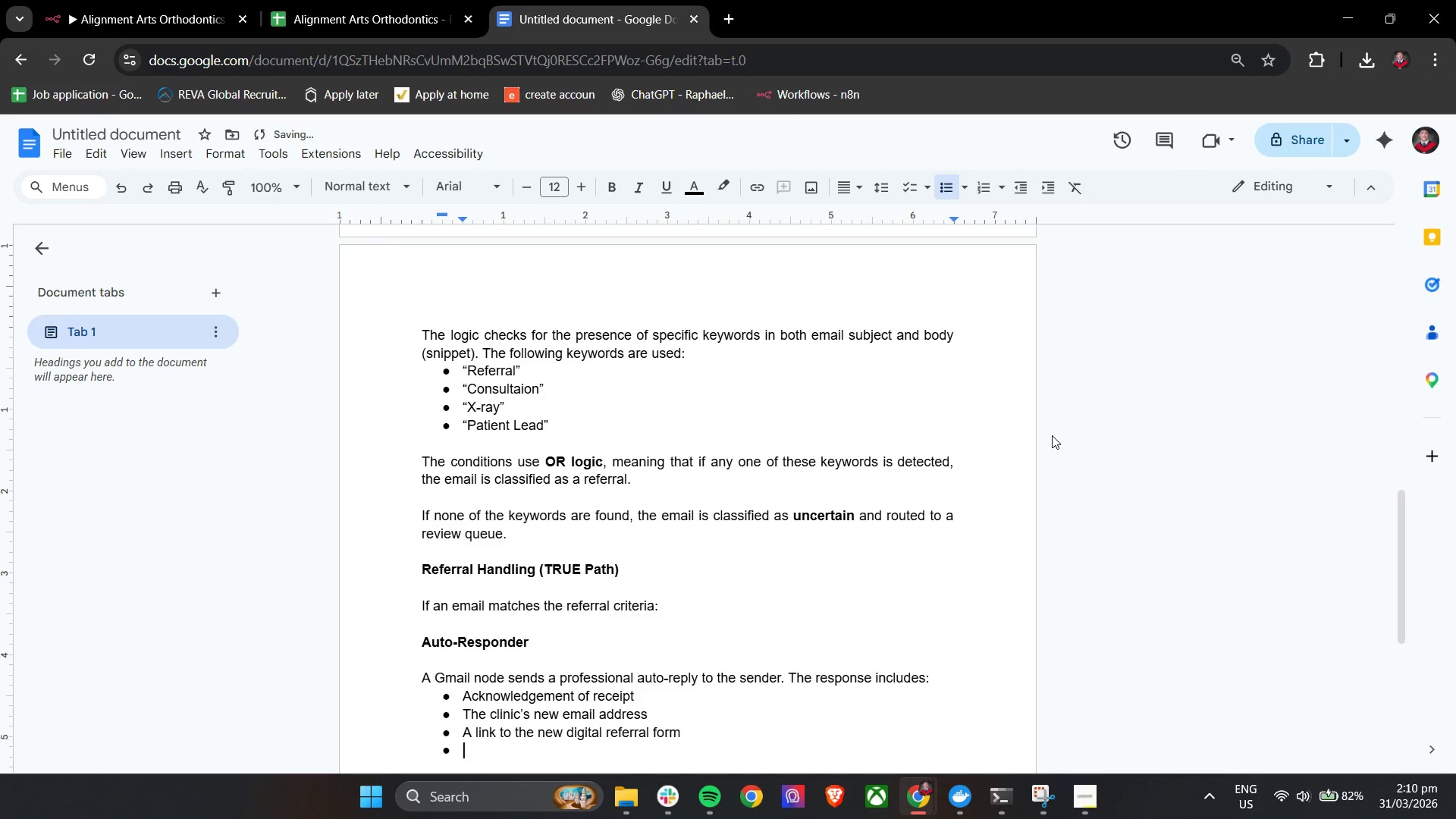 
key(Enter)
 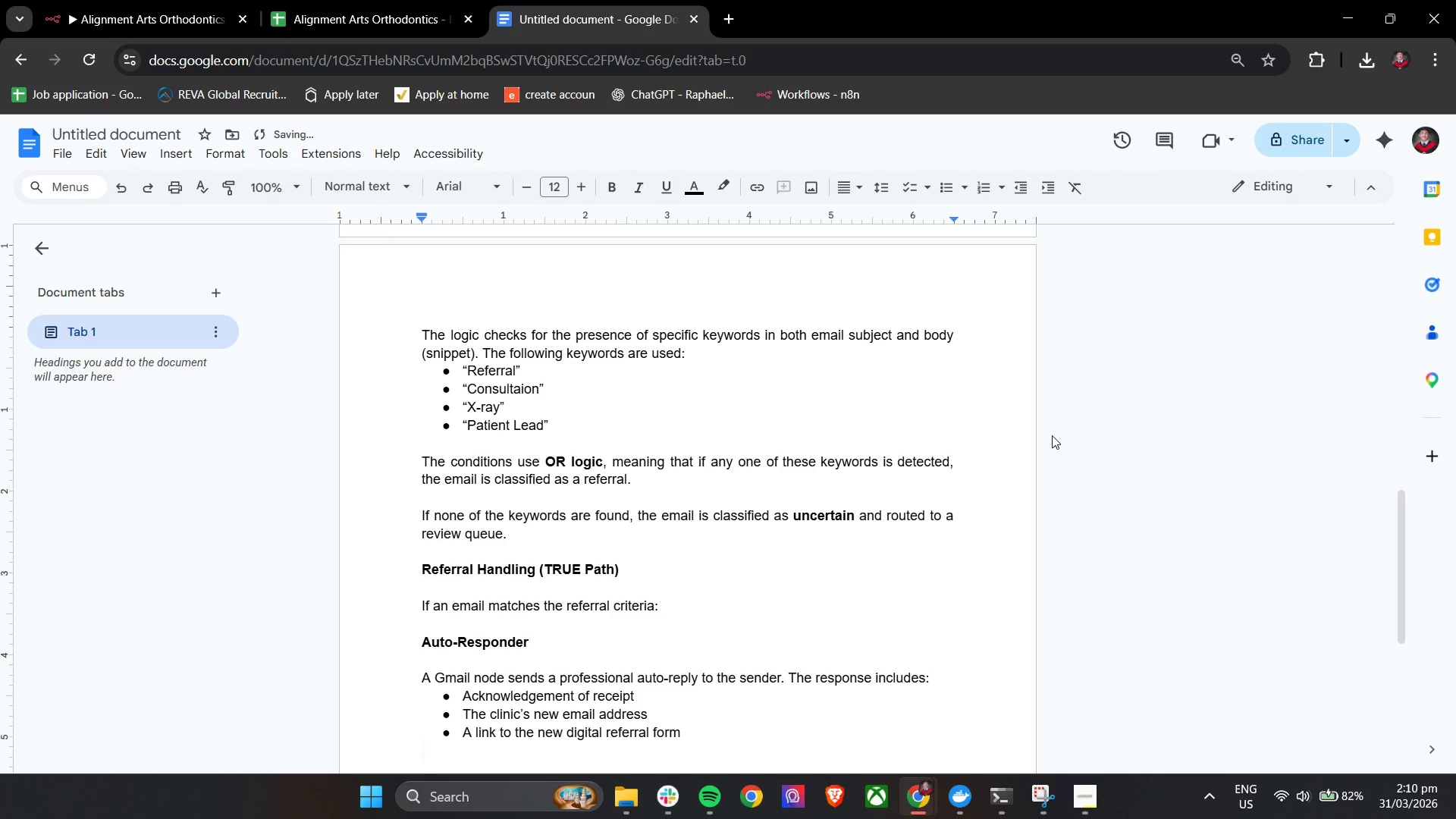 
key(Enter)
 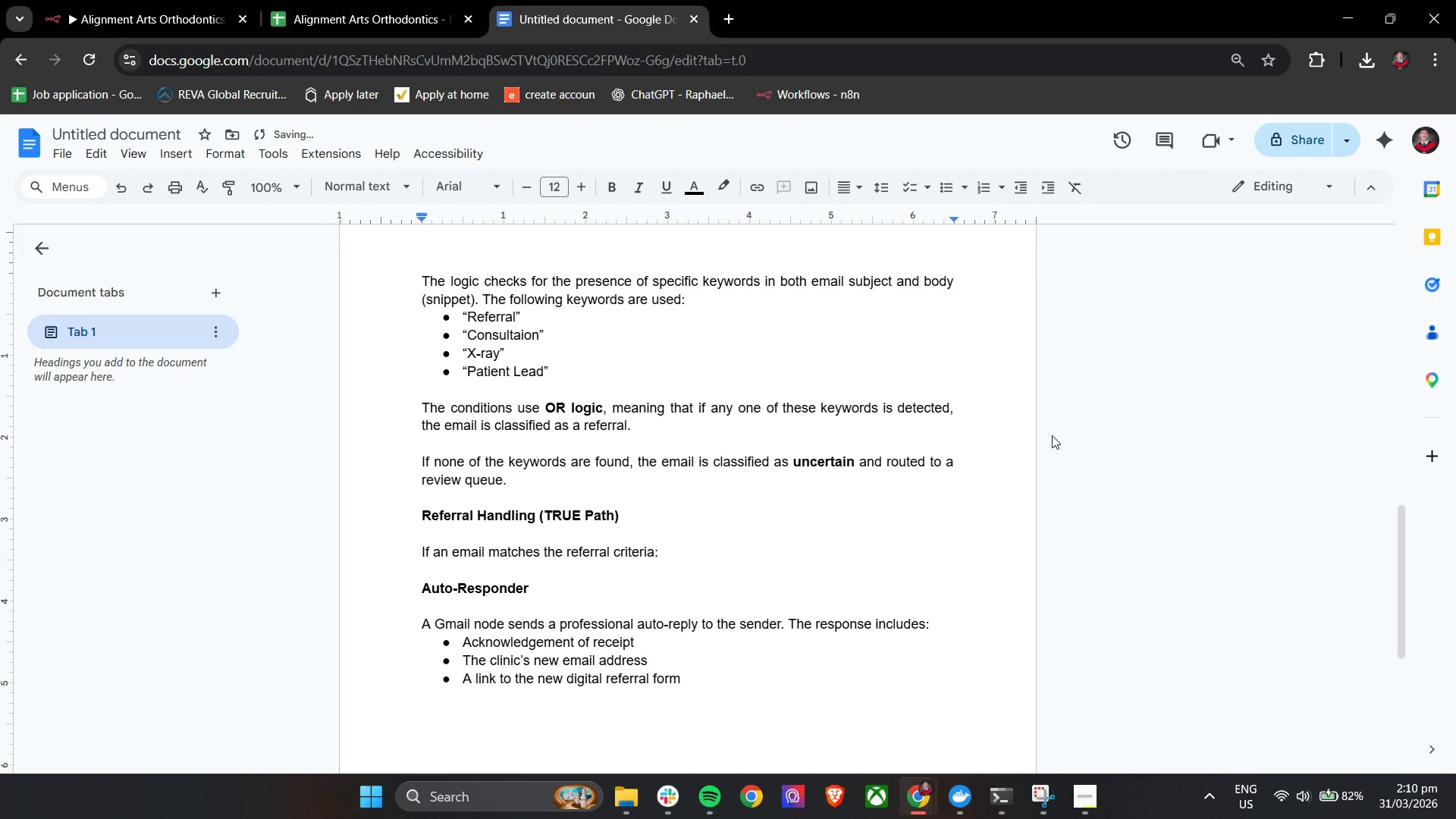 
scroll: coordinate [1052, 435], scroll_direction: down, amount: 3.0
 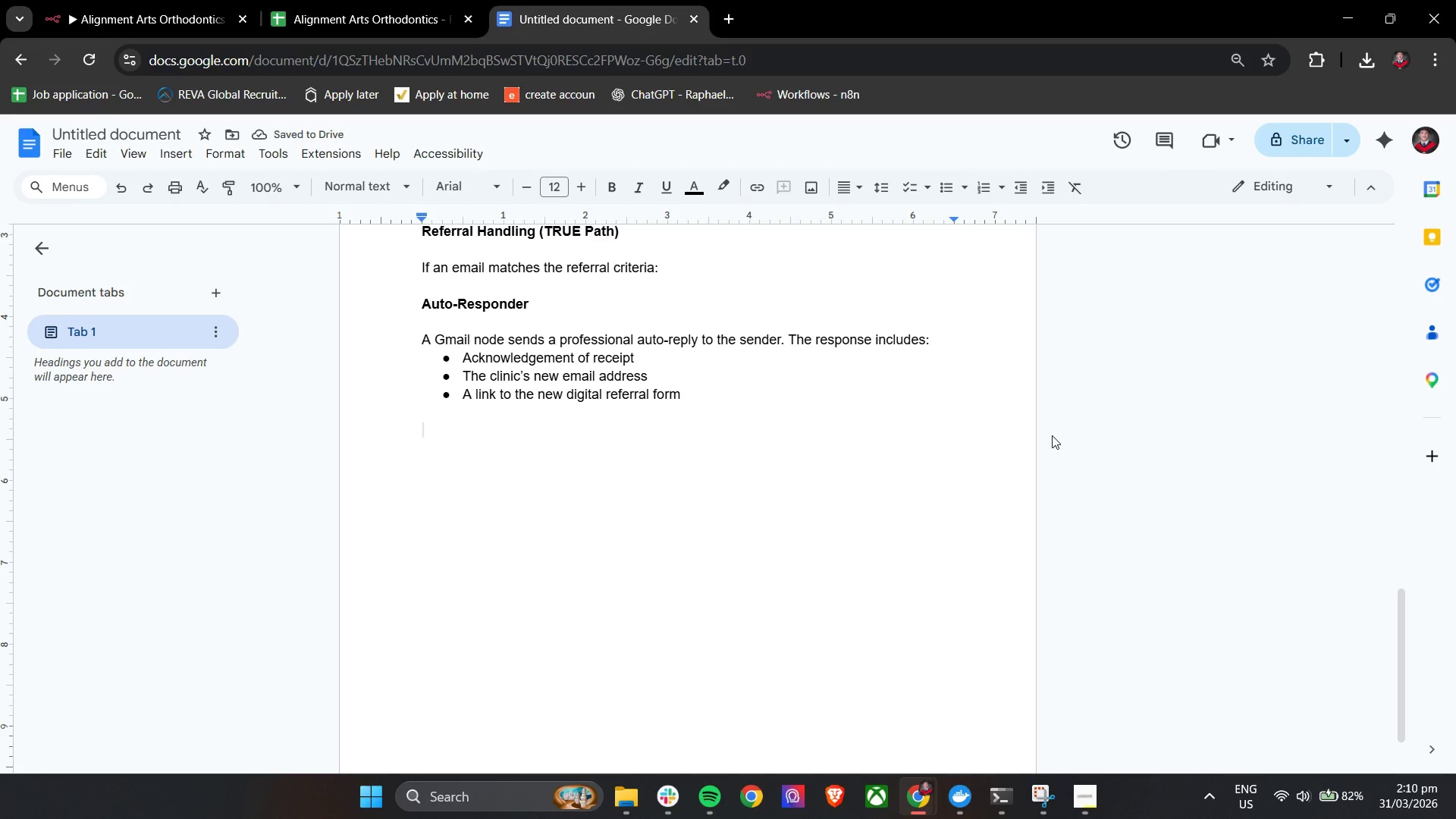 
type(This ensures continuity of communication dutin)
key(Backspace)
key(Backspace)
key(Backspace)
type(ring the ss)
key(Backspace)
type(ystem transition.)
 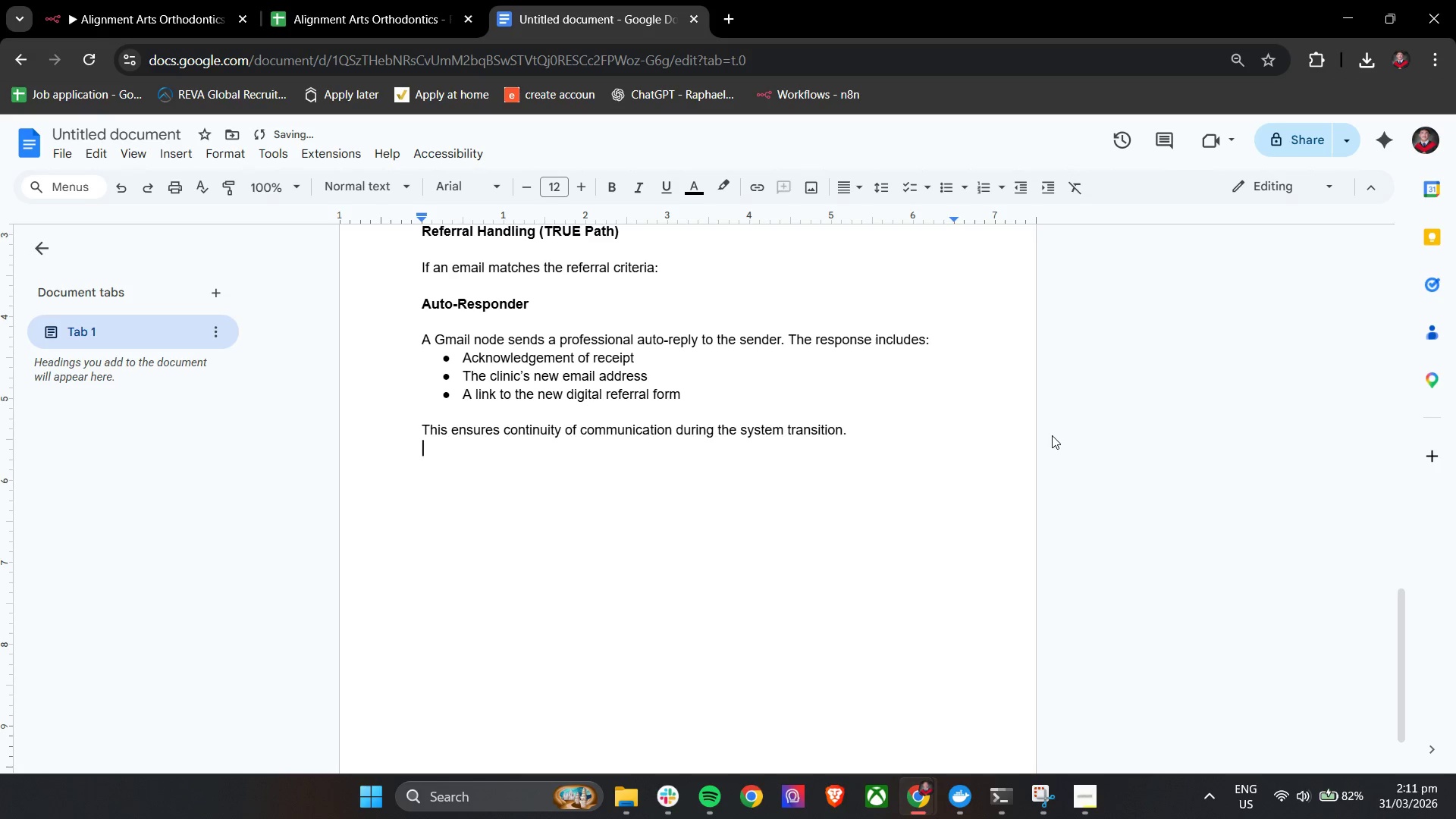 
key(Enter)
 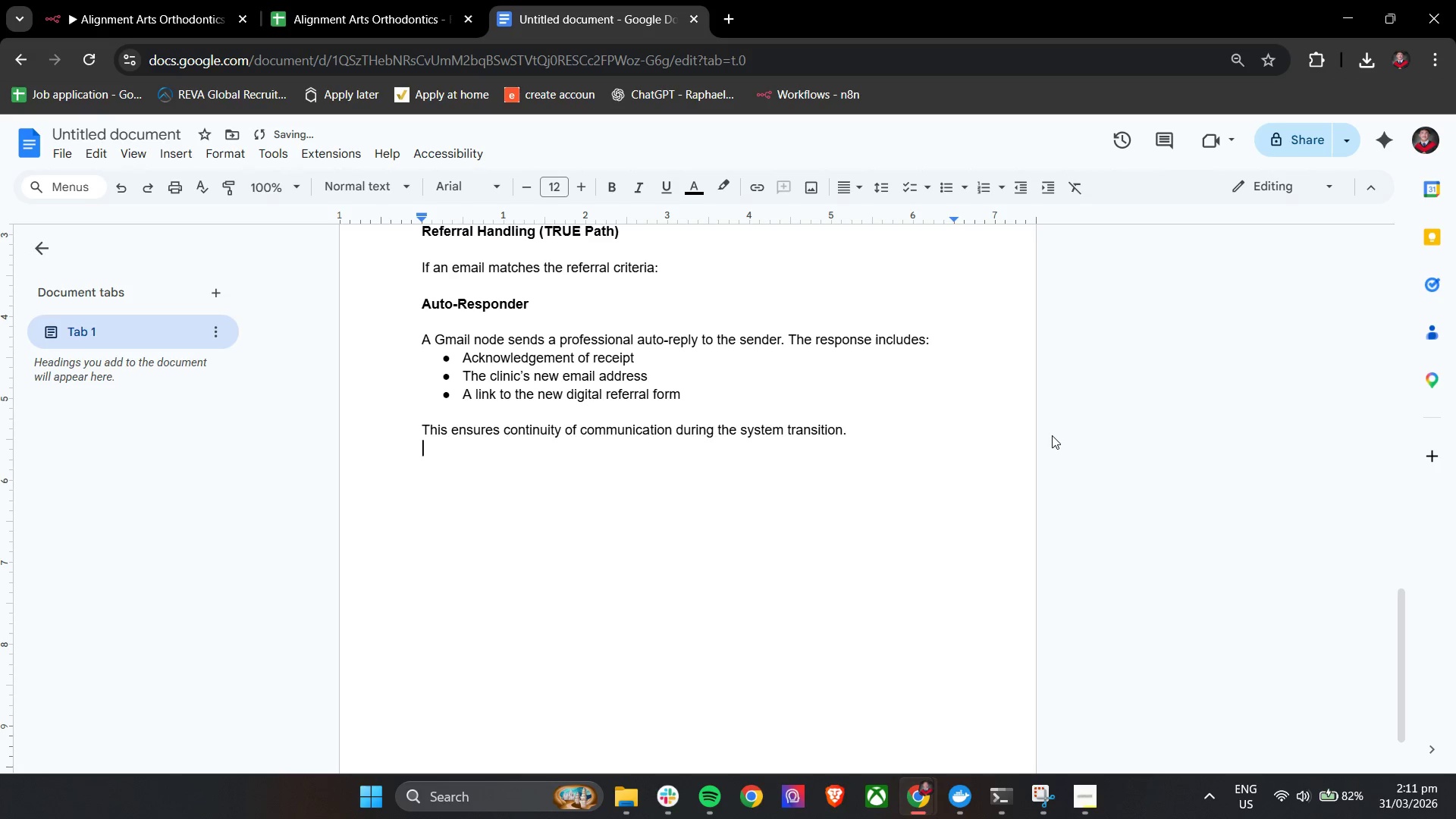 
key(Enter)
 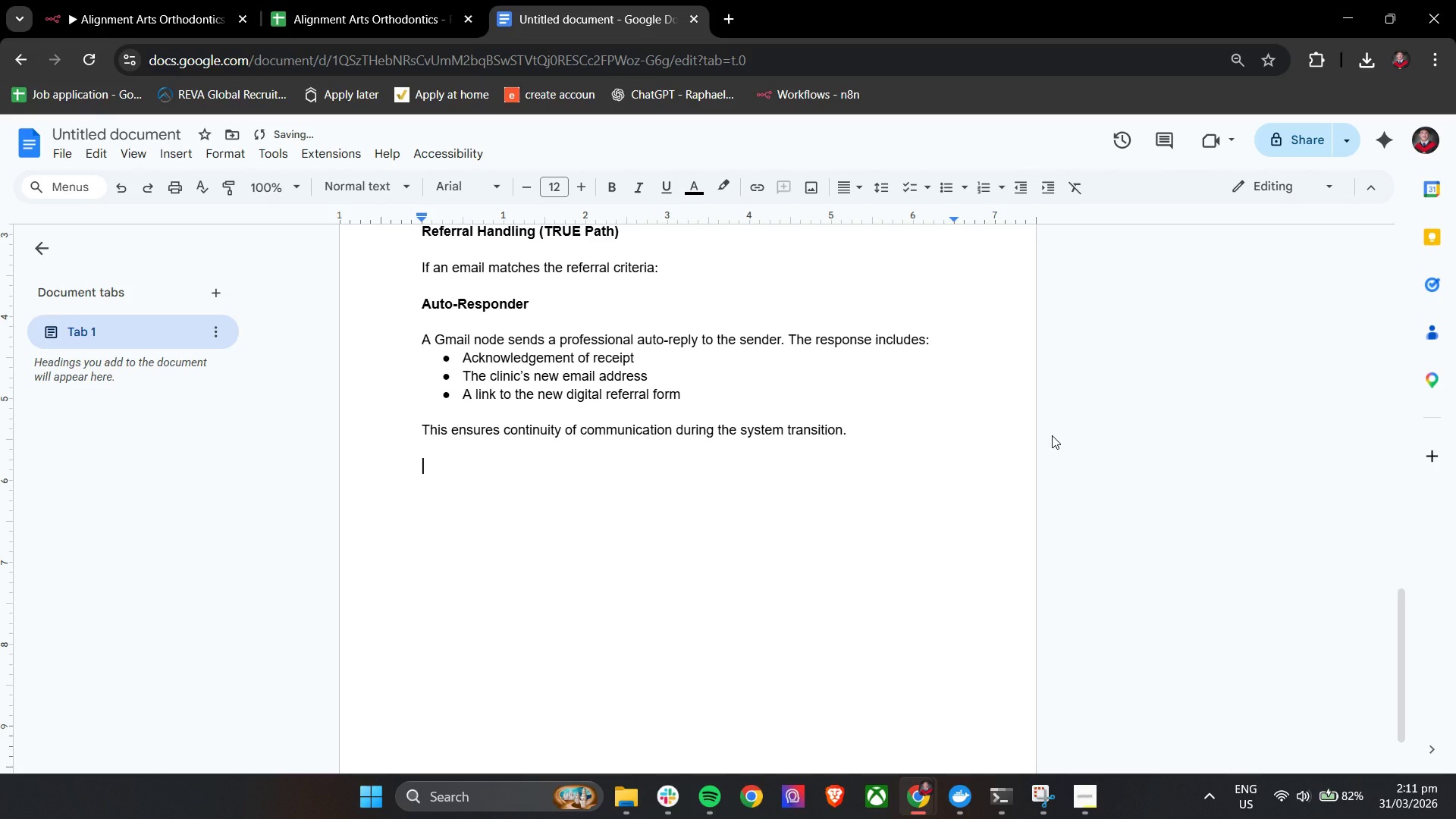 
key(Control+B)
 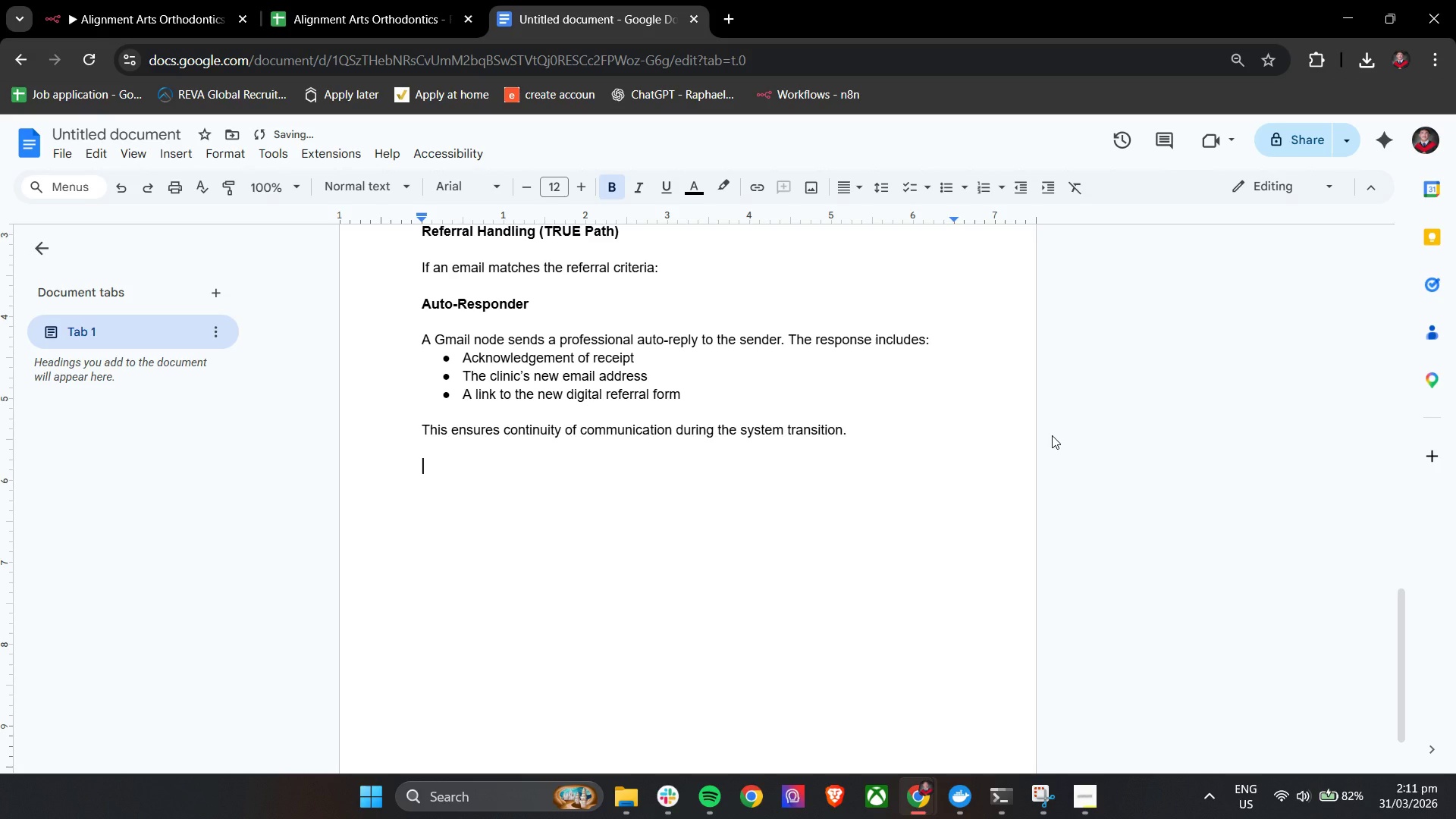 
type(Data Loggig)
key(Backspace)
type(ng)
 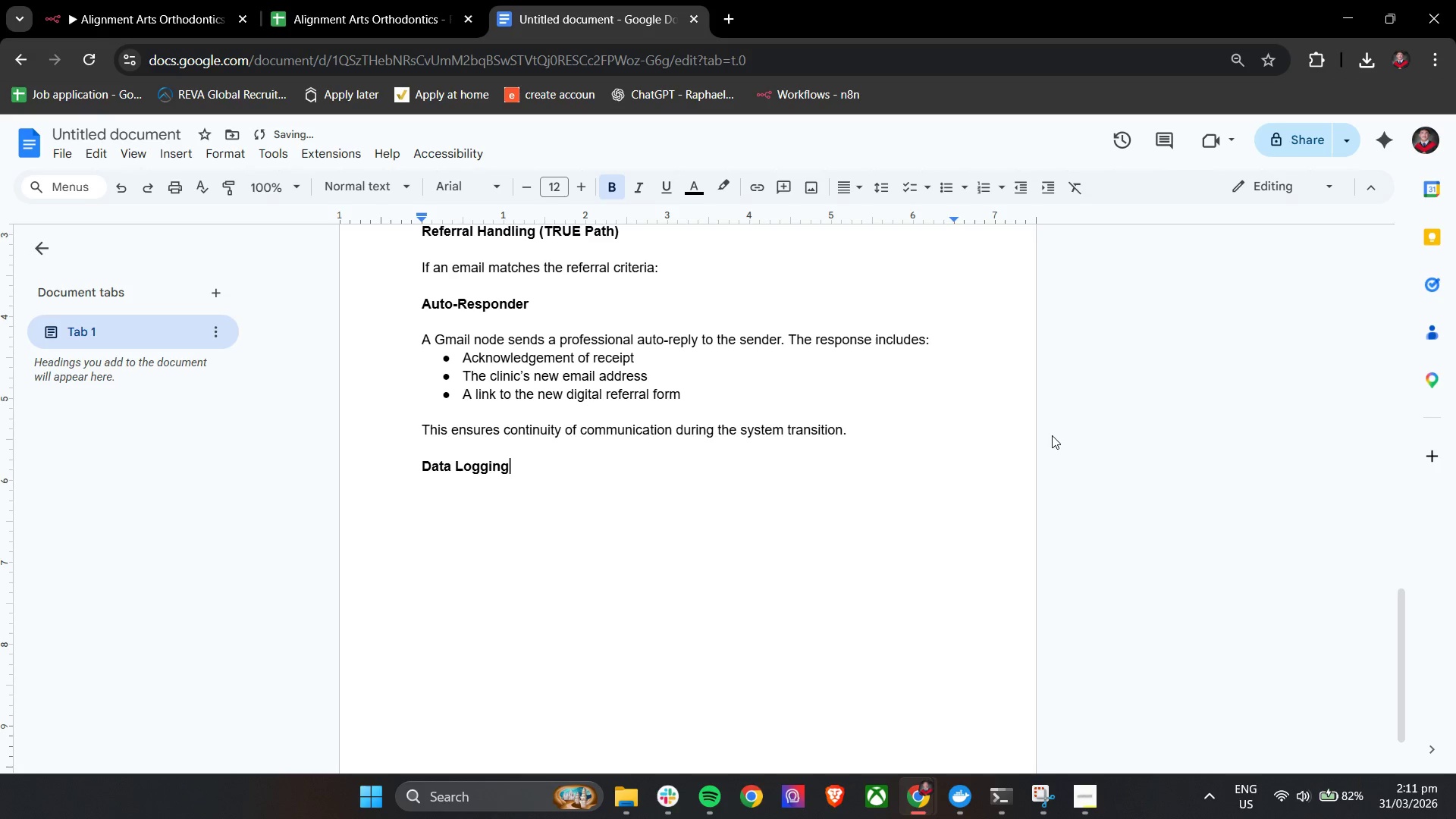 
key(Enter)
 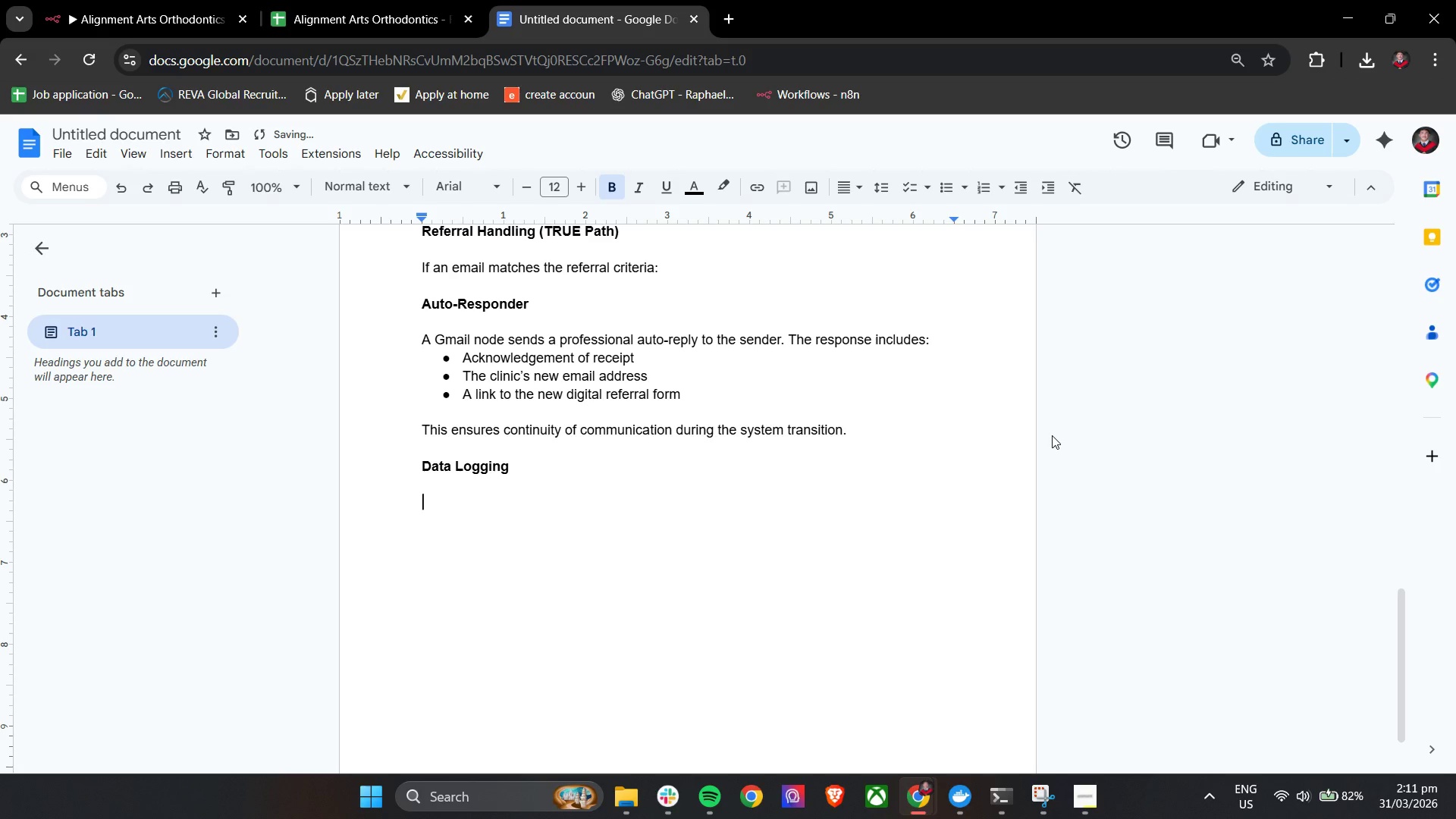 
key(Enter)
 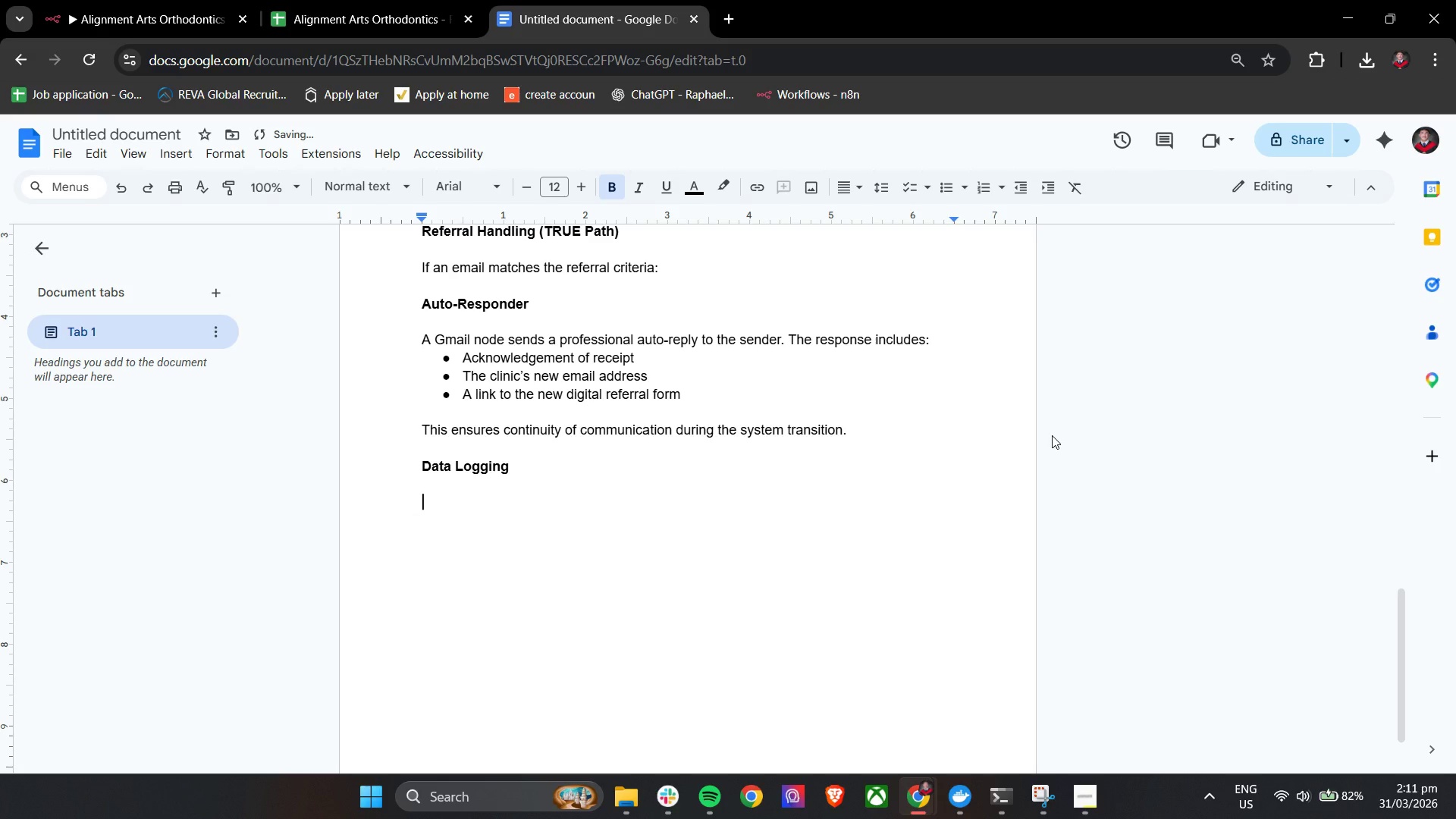 
key(Control+ControlLeft)
 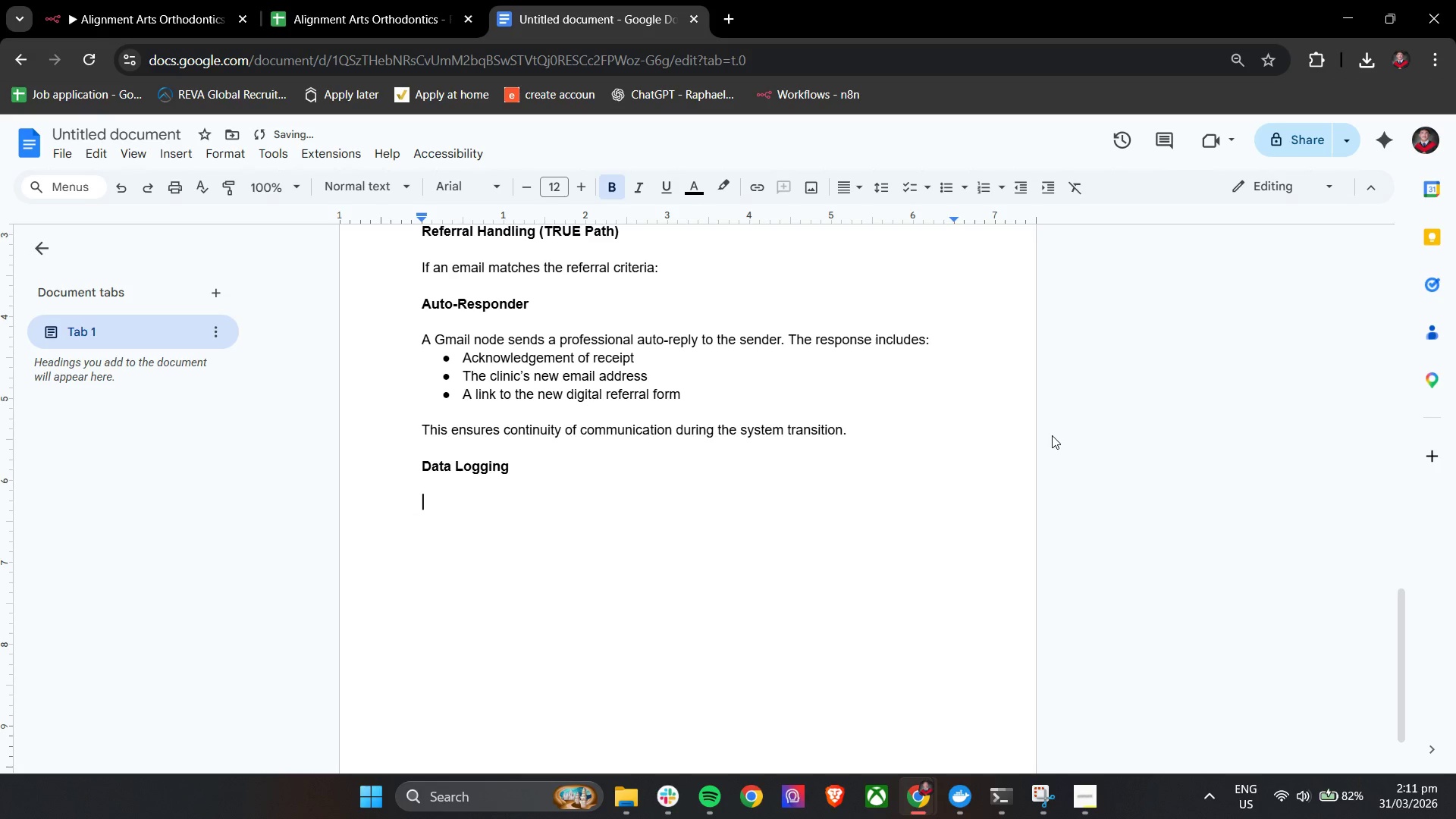 
key(Control+B)
 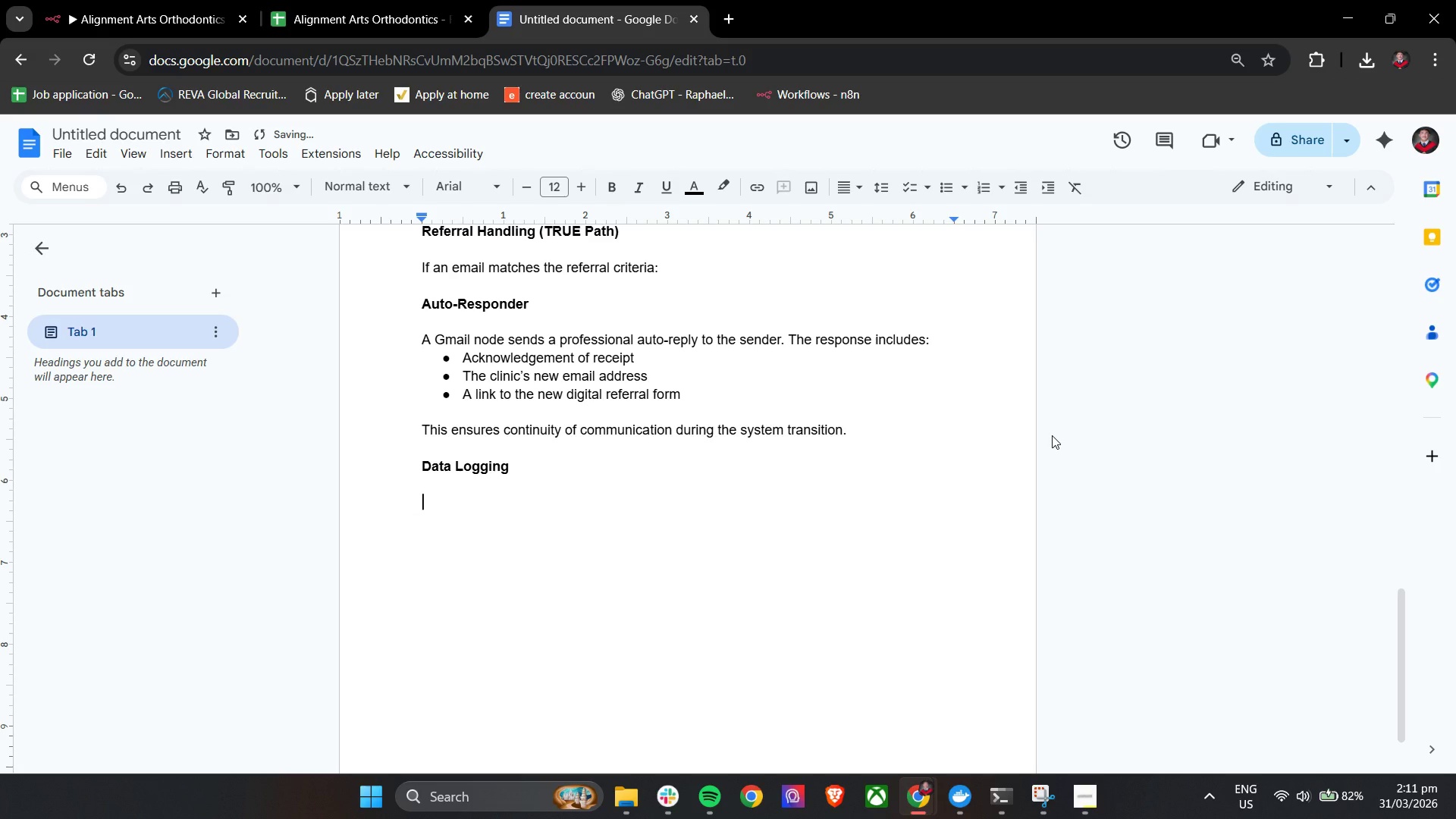 
type(The referral is logged in to a Google Sheet u)
key(Backspace)
type(under the )
 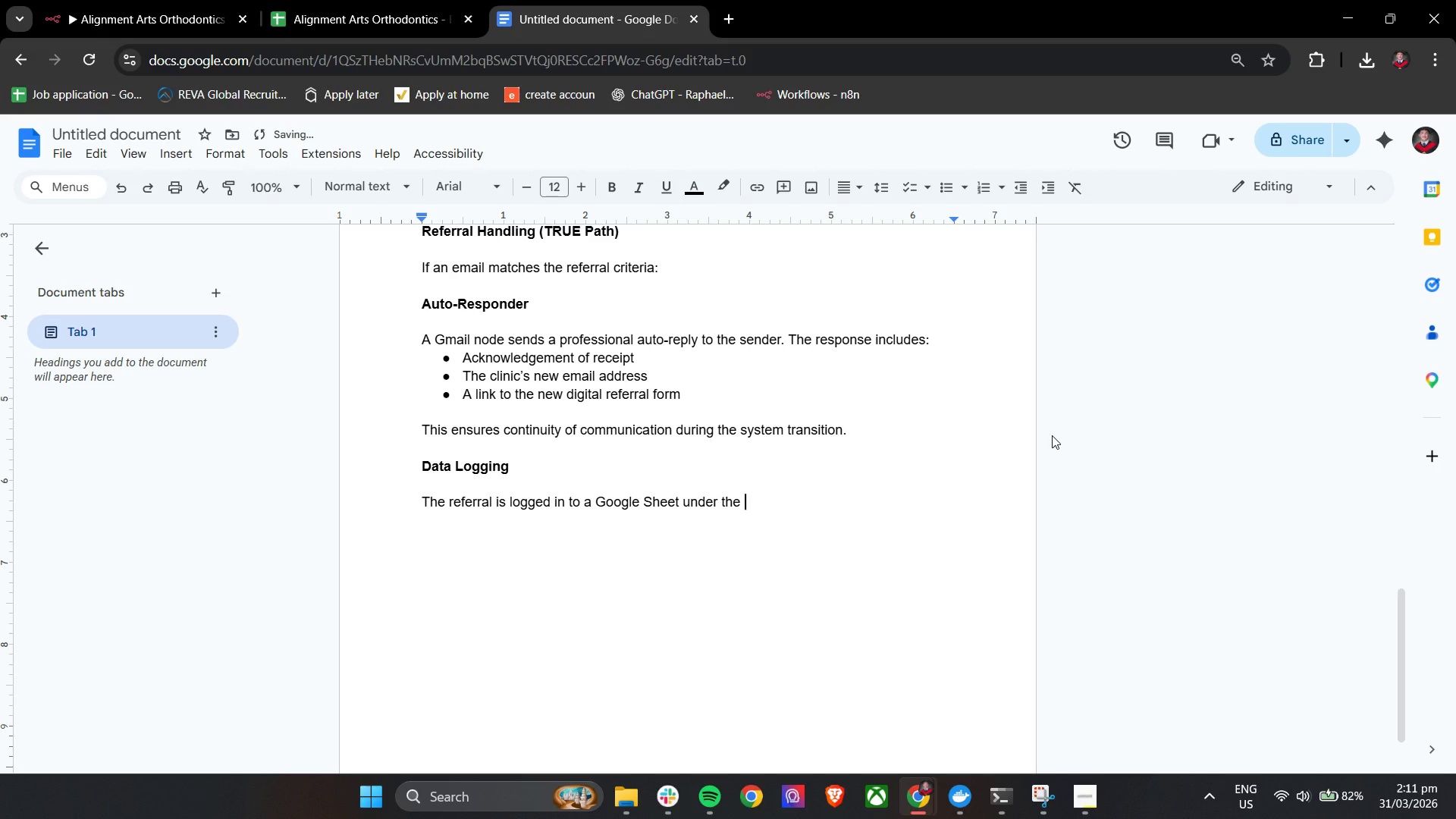 
key(Control+B)
 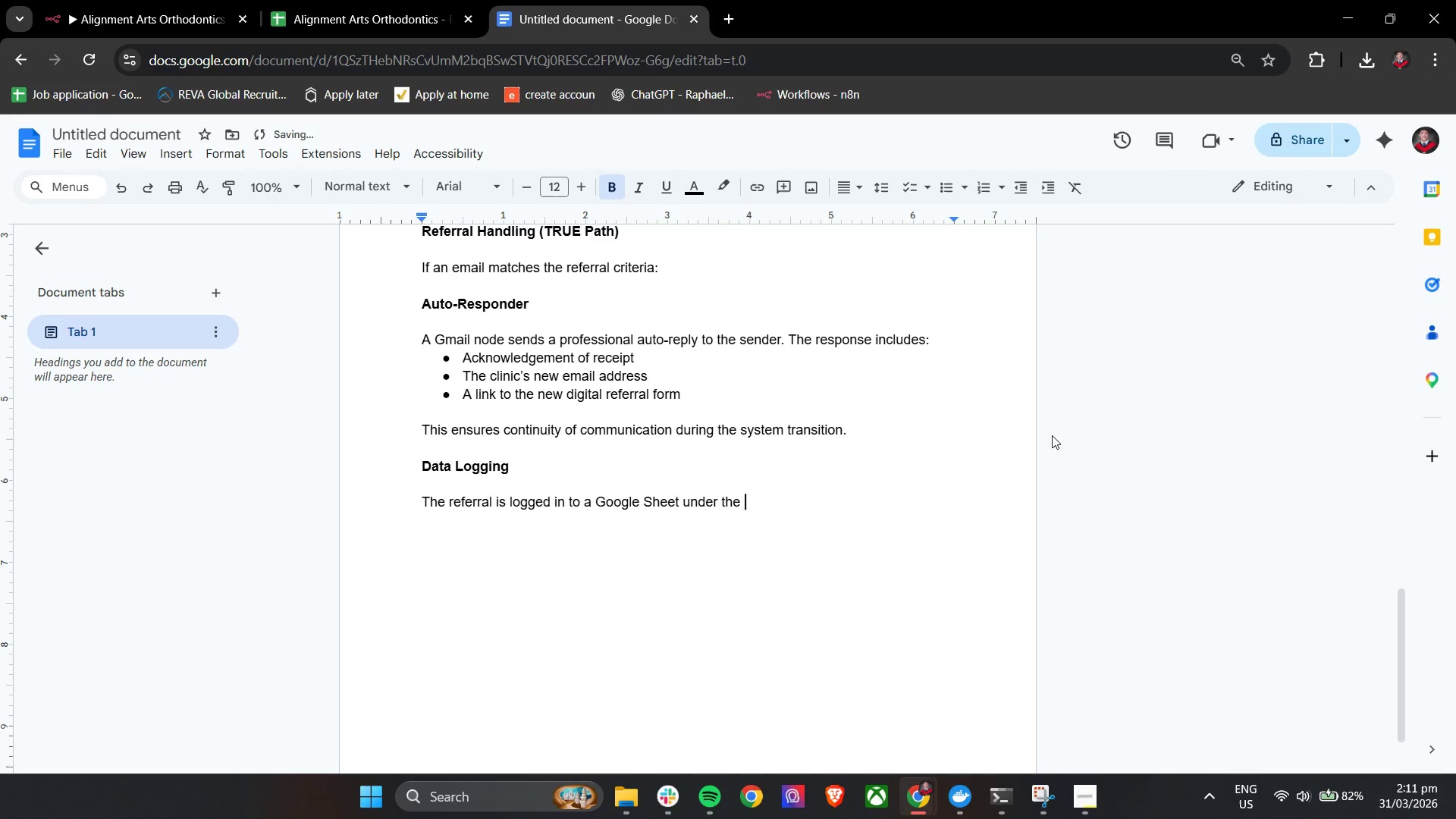 
type("Refera)
key(Backspace)
type(ral Pipeline" )
 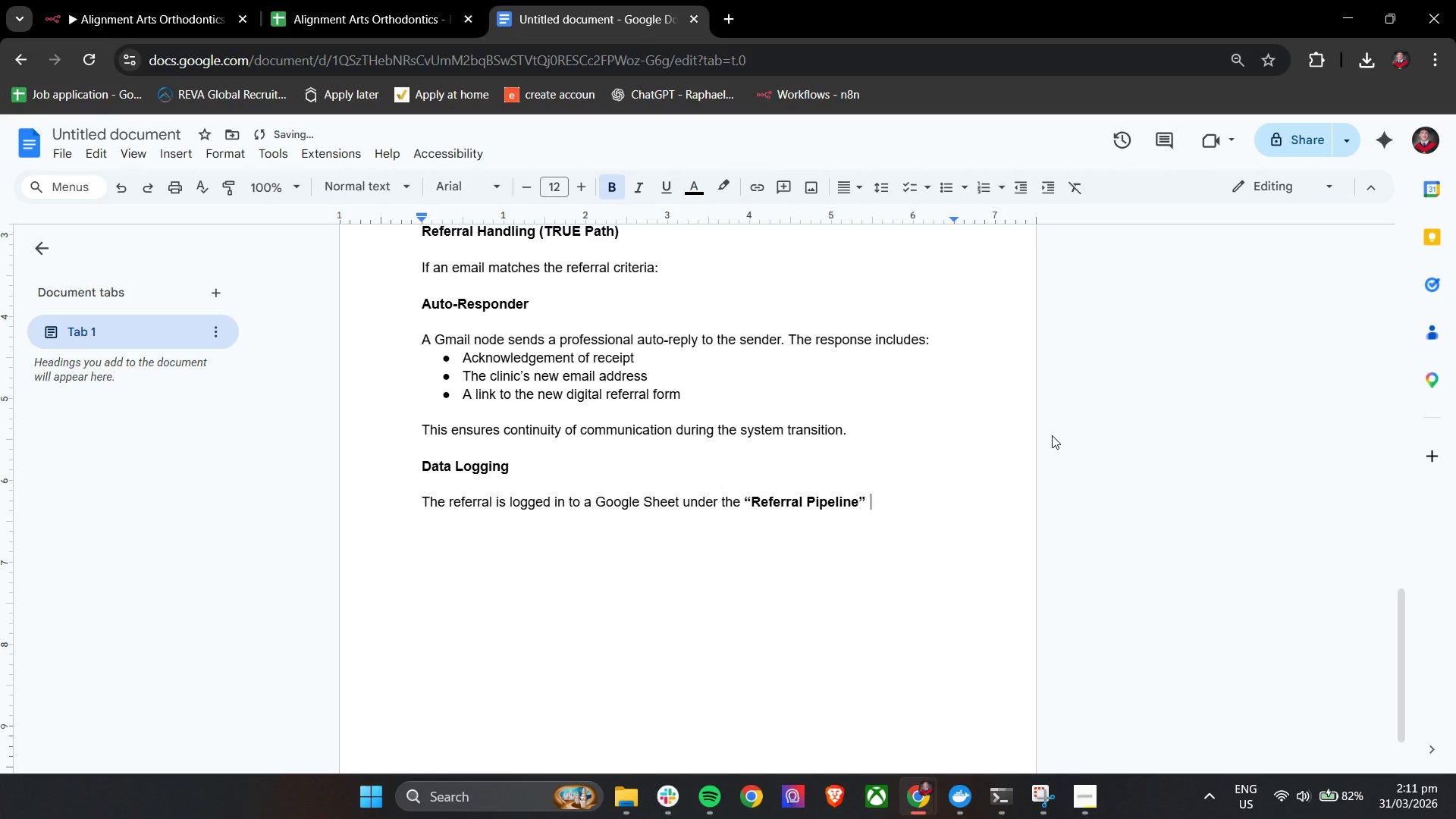 
key(Control+B)
 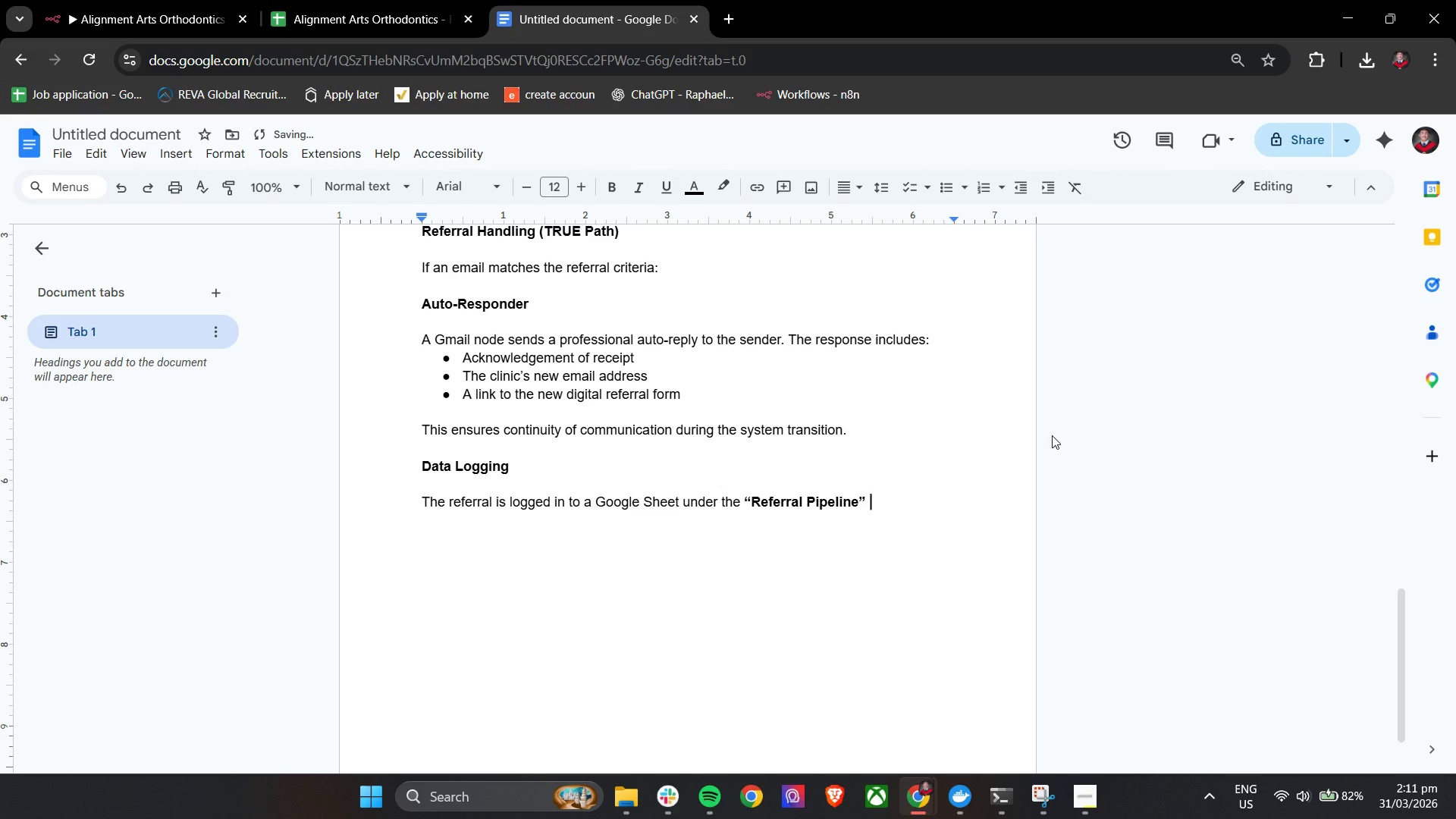 
type(tan)
key(Backspace)
type(b.)
 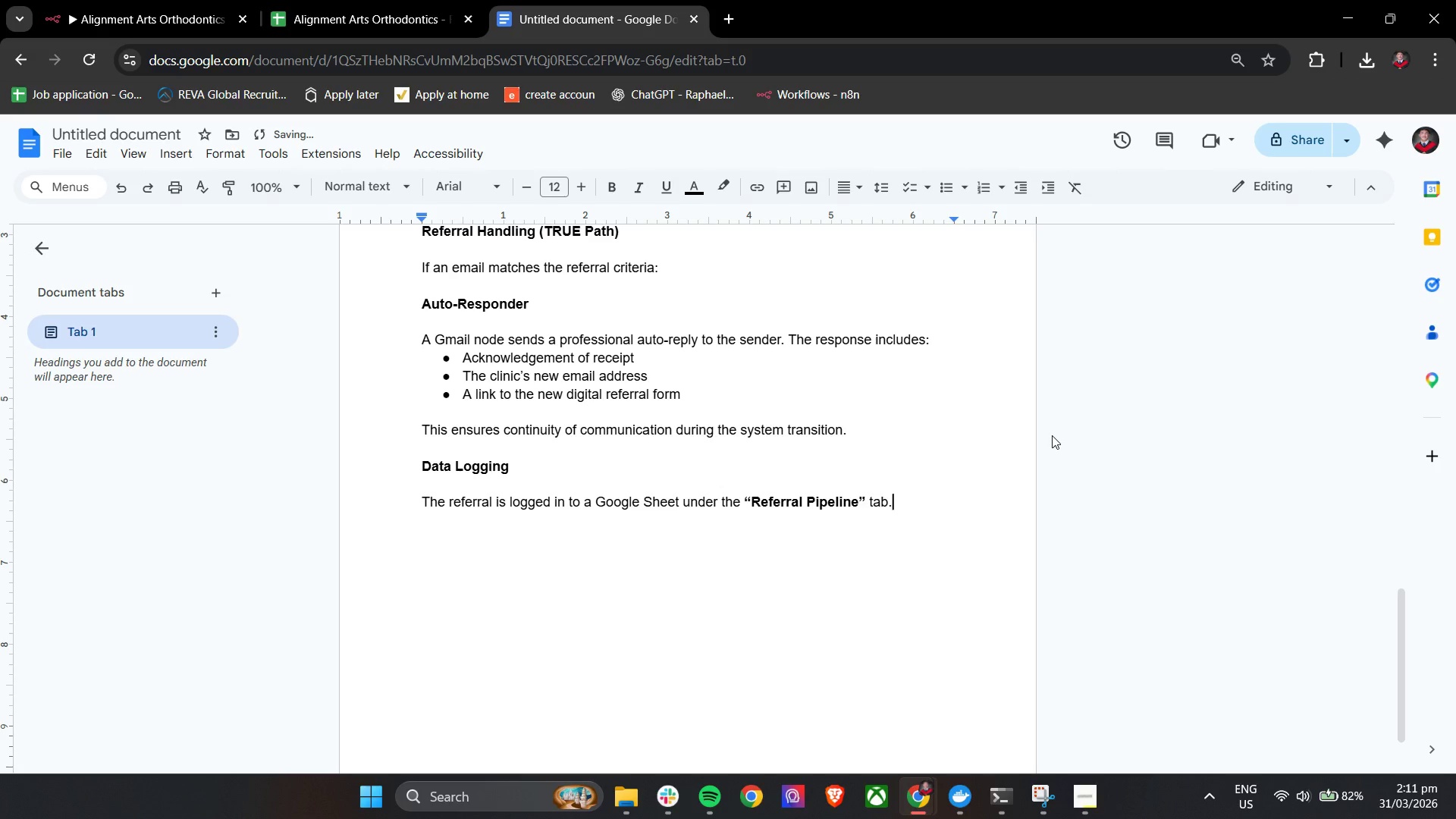 
key(Enter)
 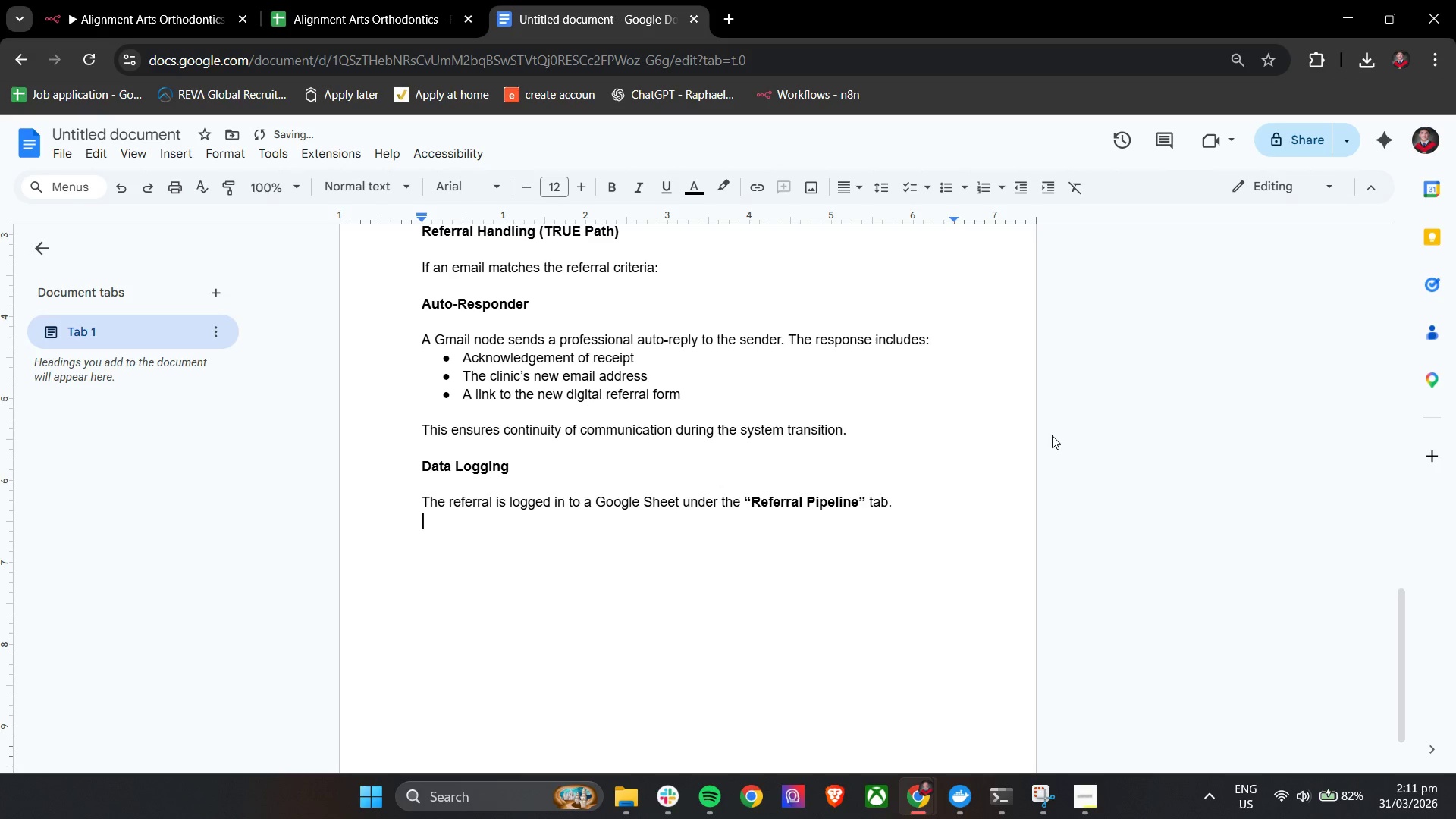 
key(Enter)
 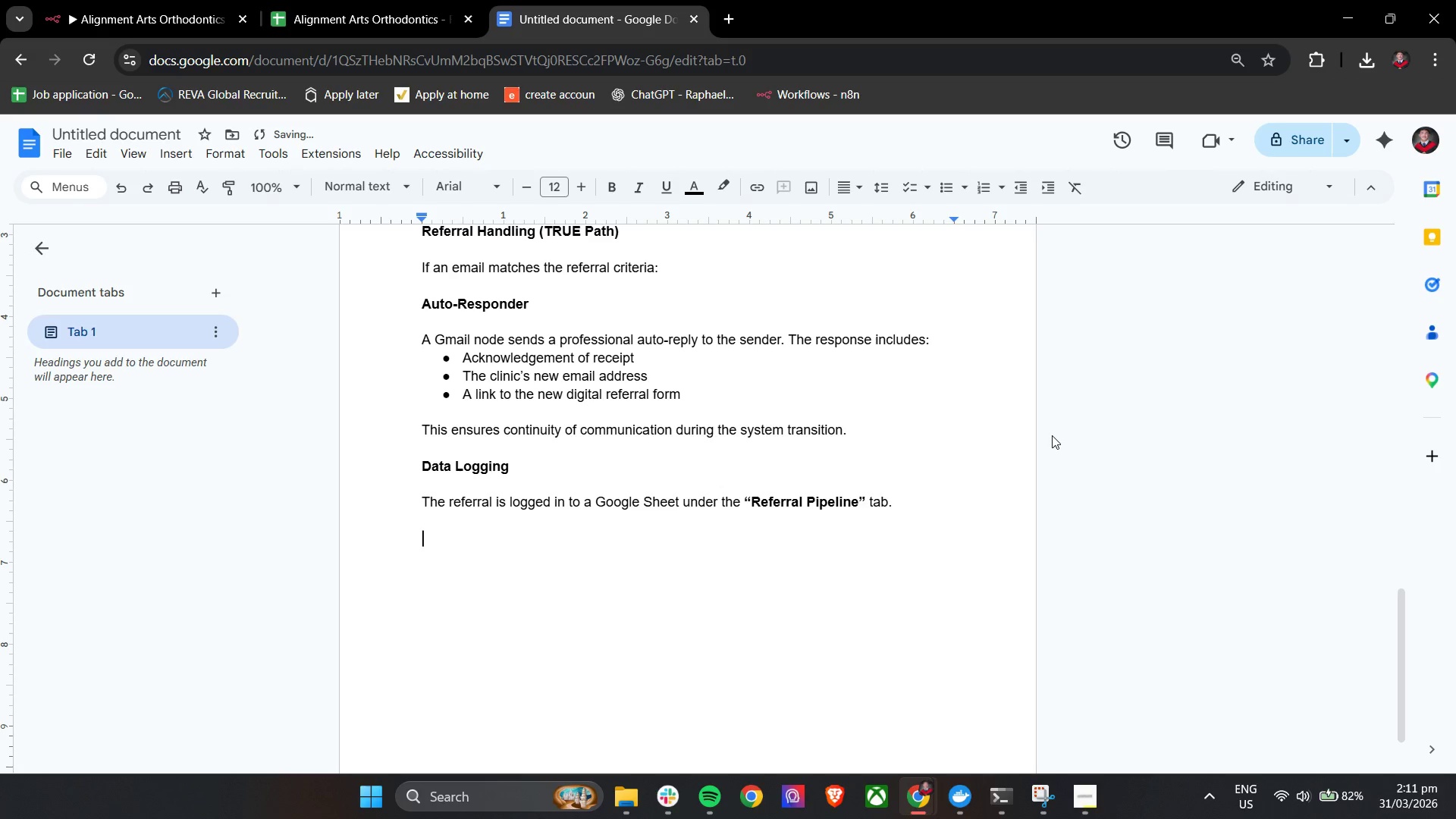 
type(The F)
key(Backspace)
type(following data is recorded")
key(Backspace)
type(:)
 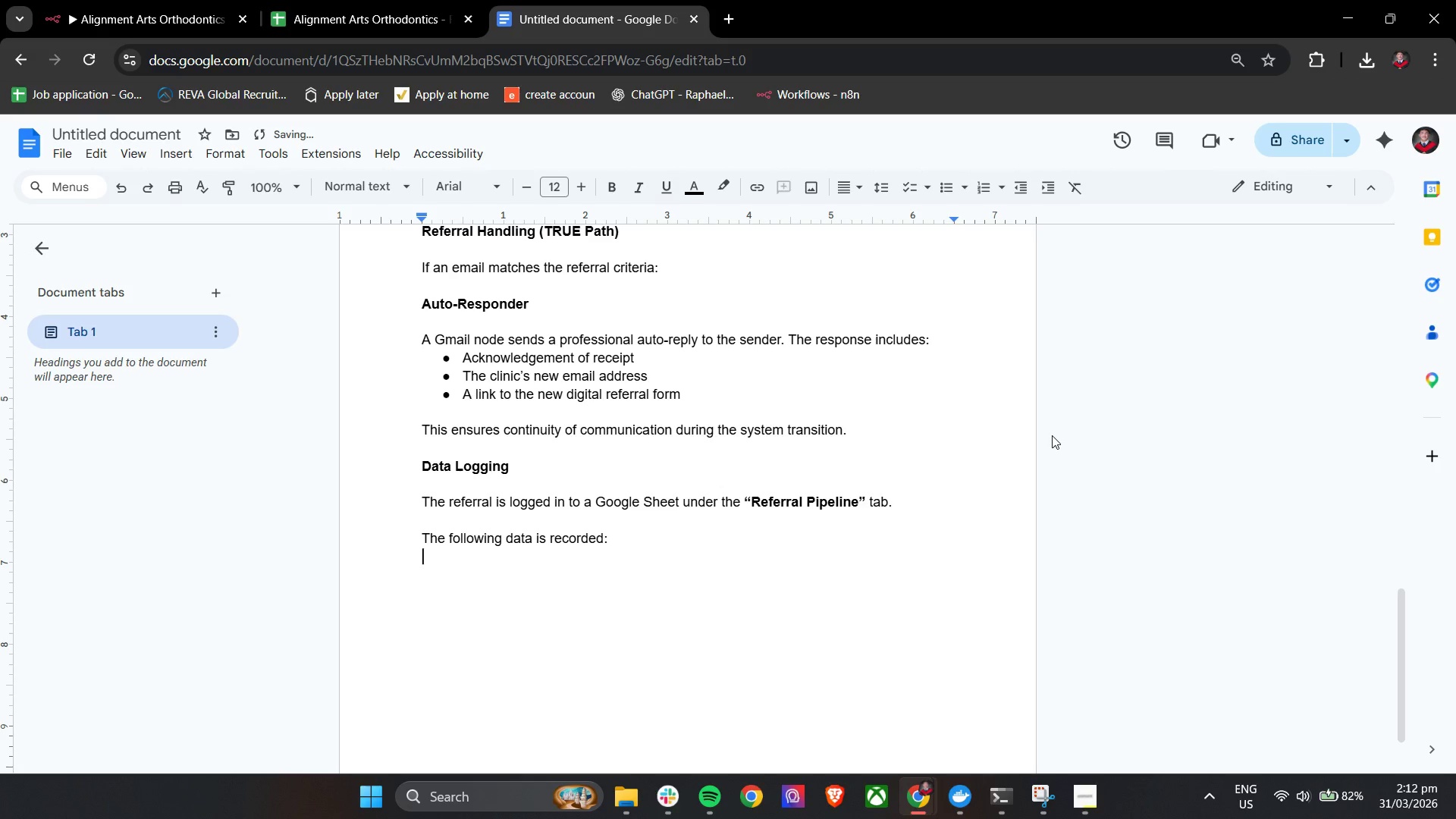 
key(Enter)
 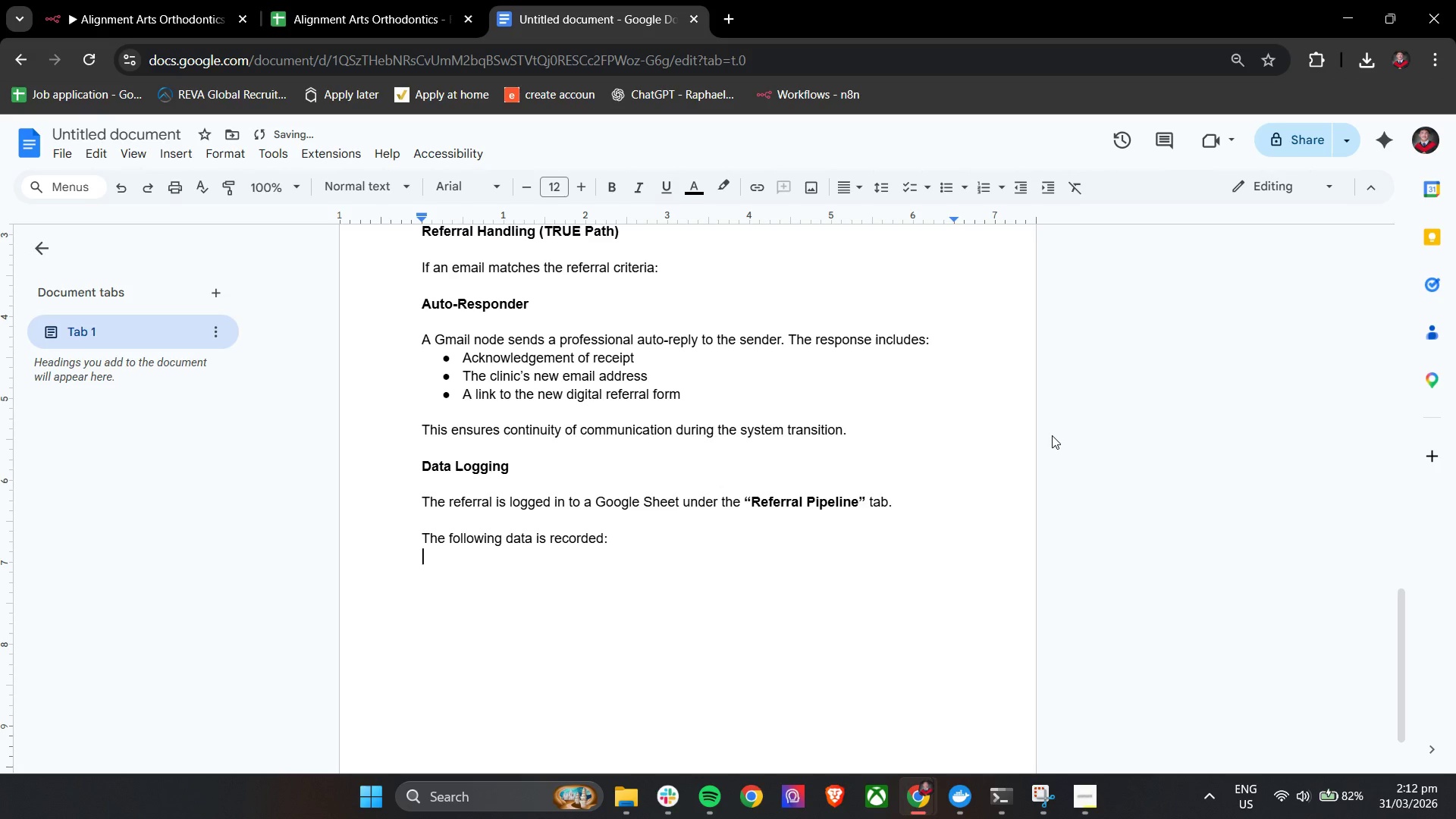 
key(Enter)
 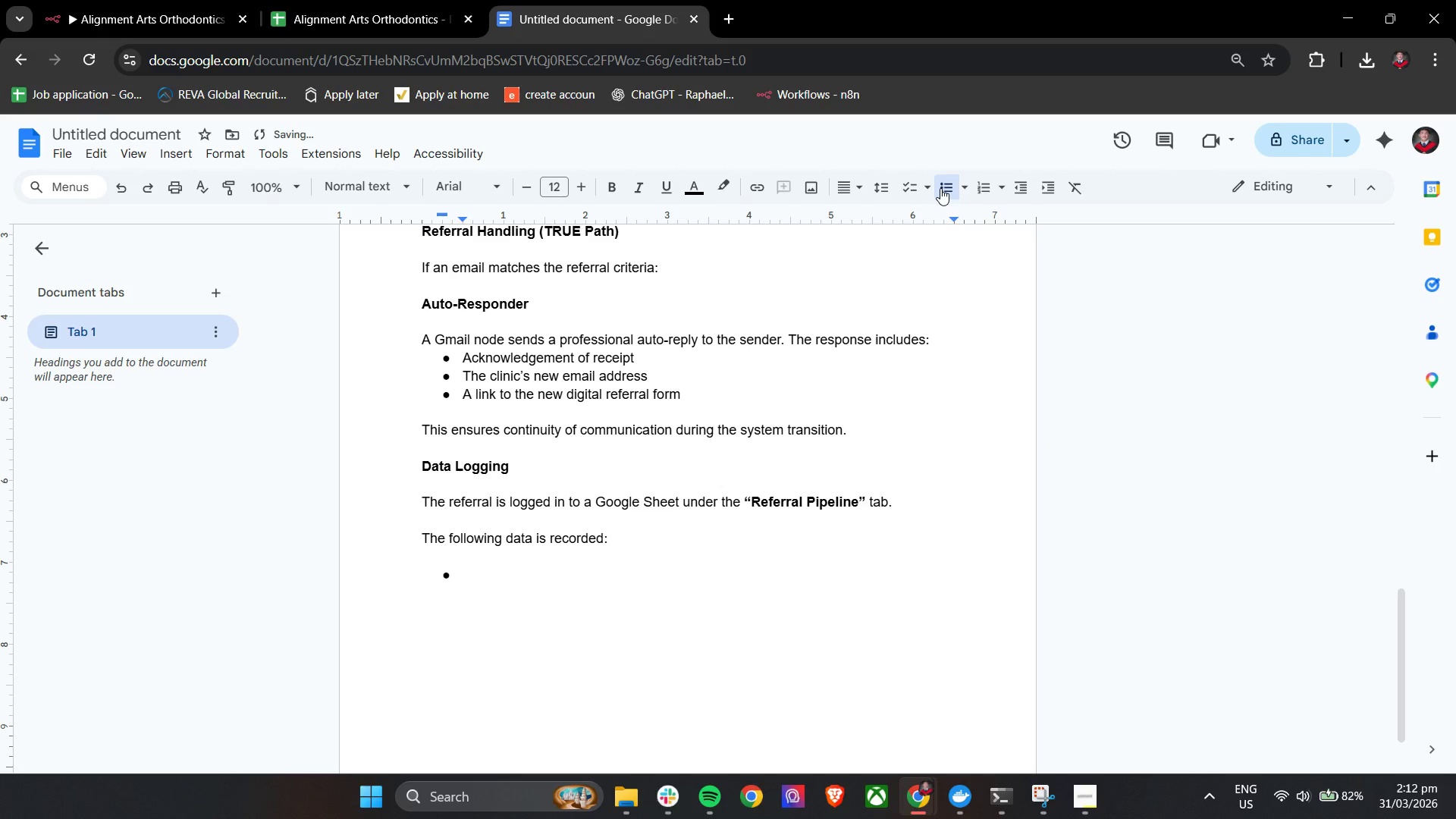 
type(Record ID)
 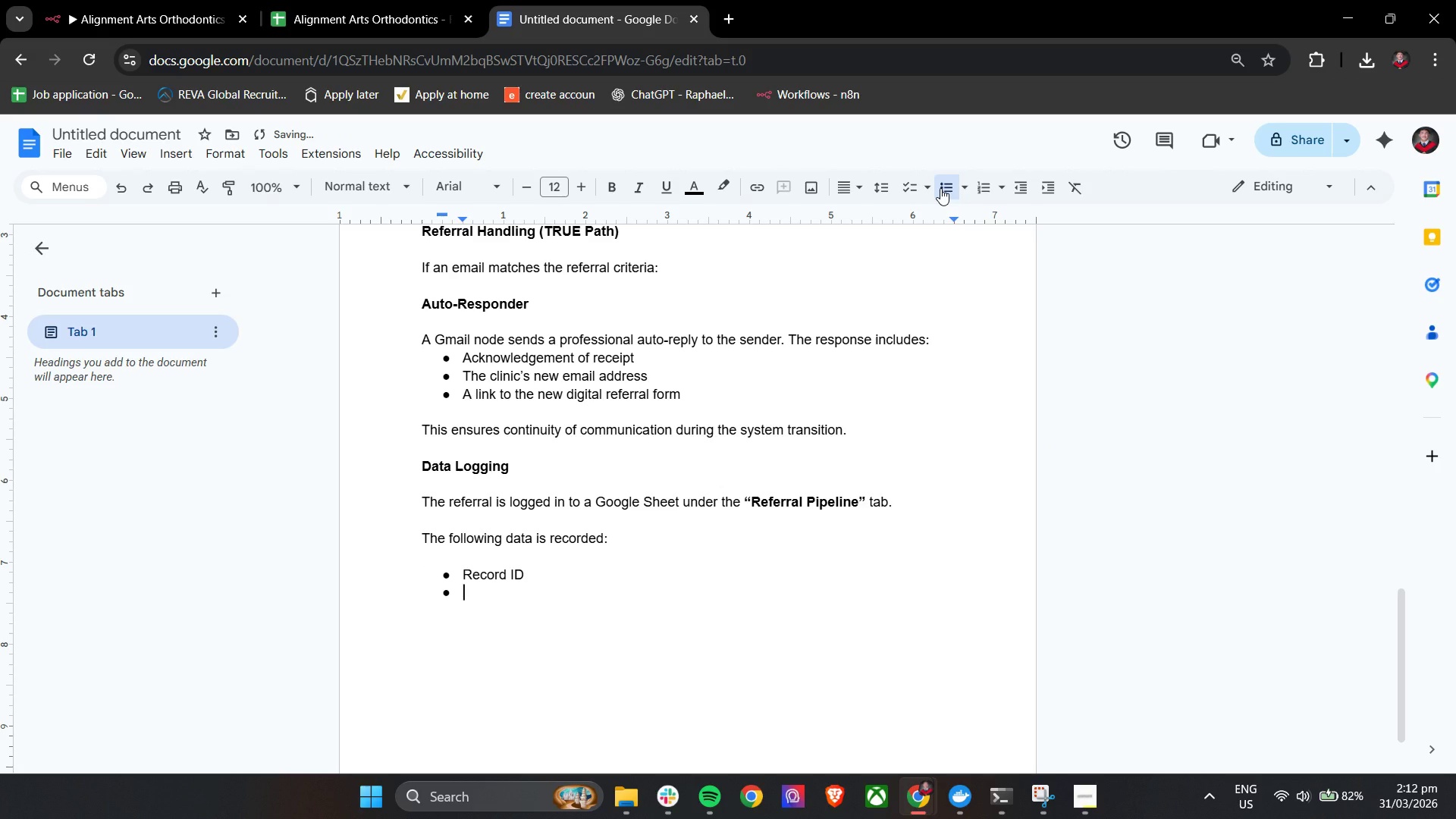 
 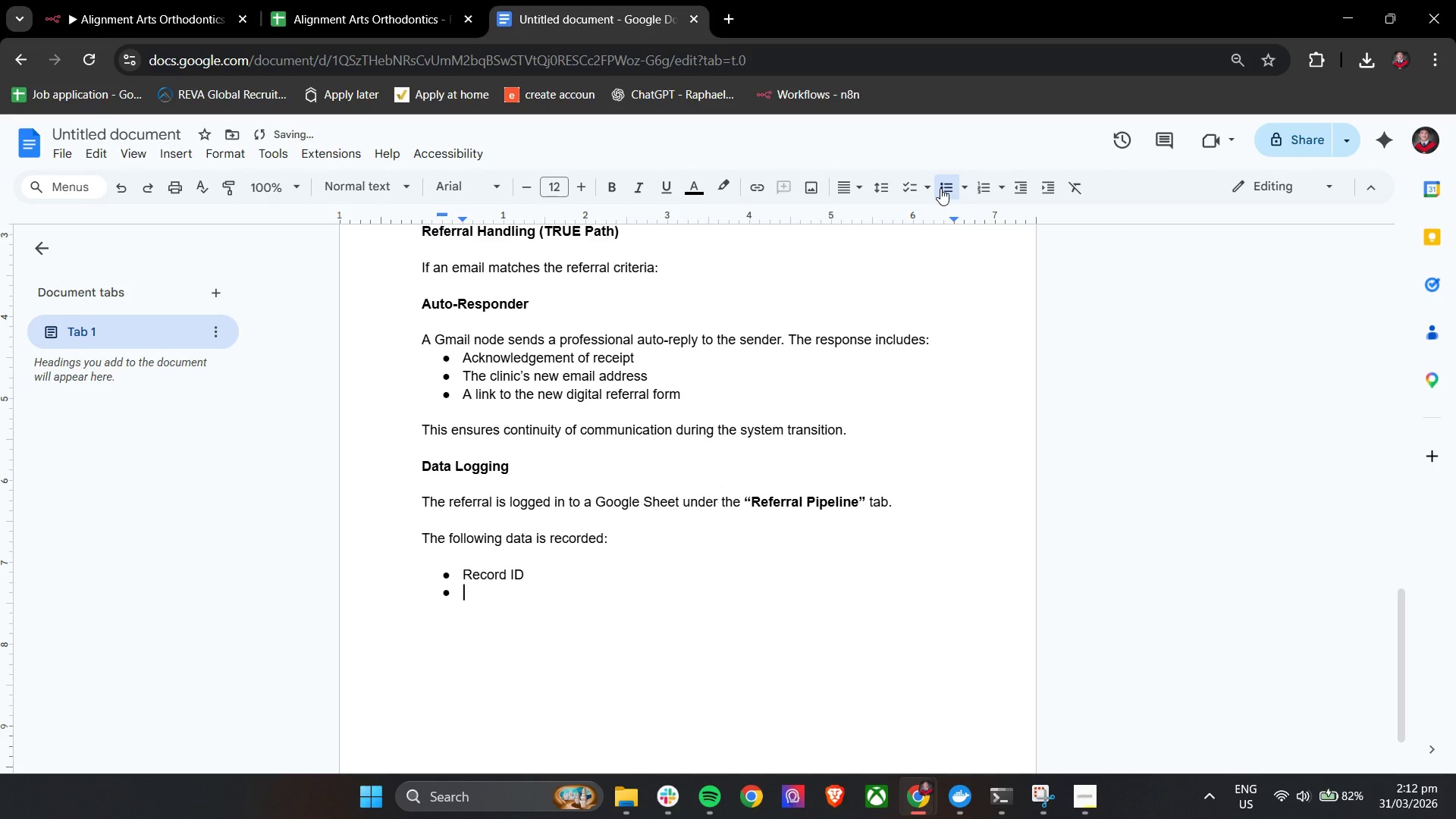 
key(Enter)
 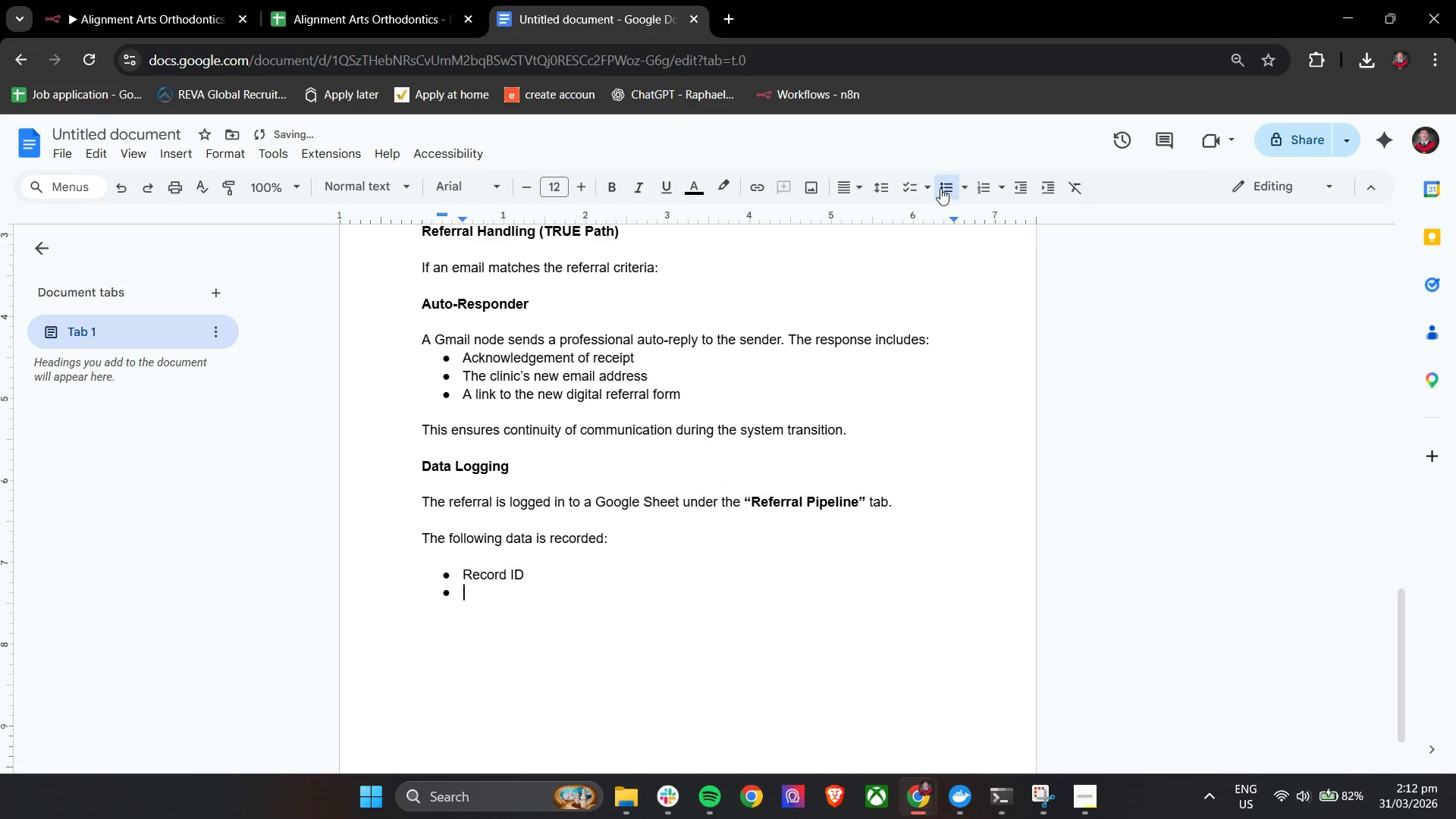 
type(Sender Ea)
key(Backspace)
type(mail)
 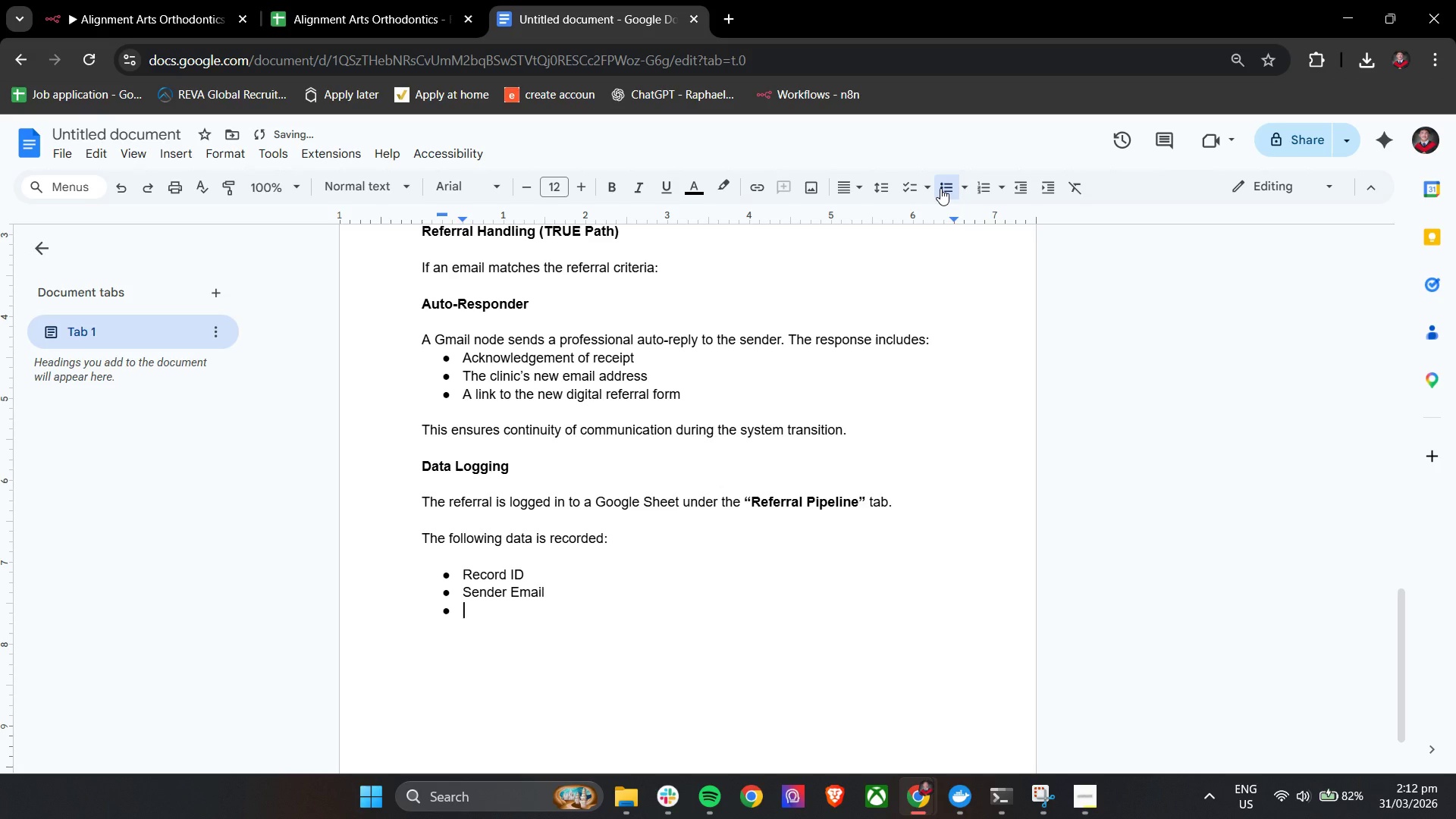 
 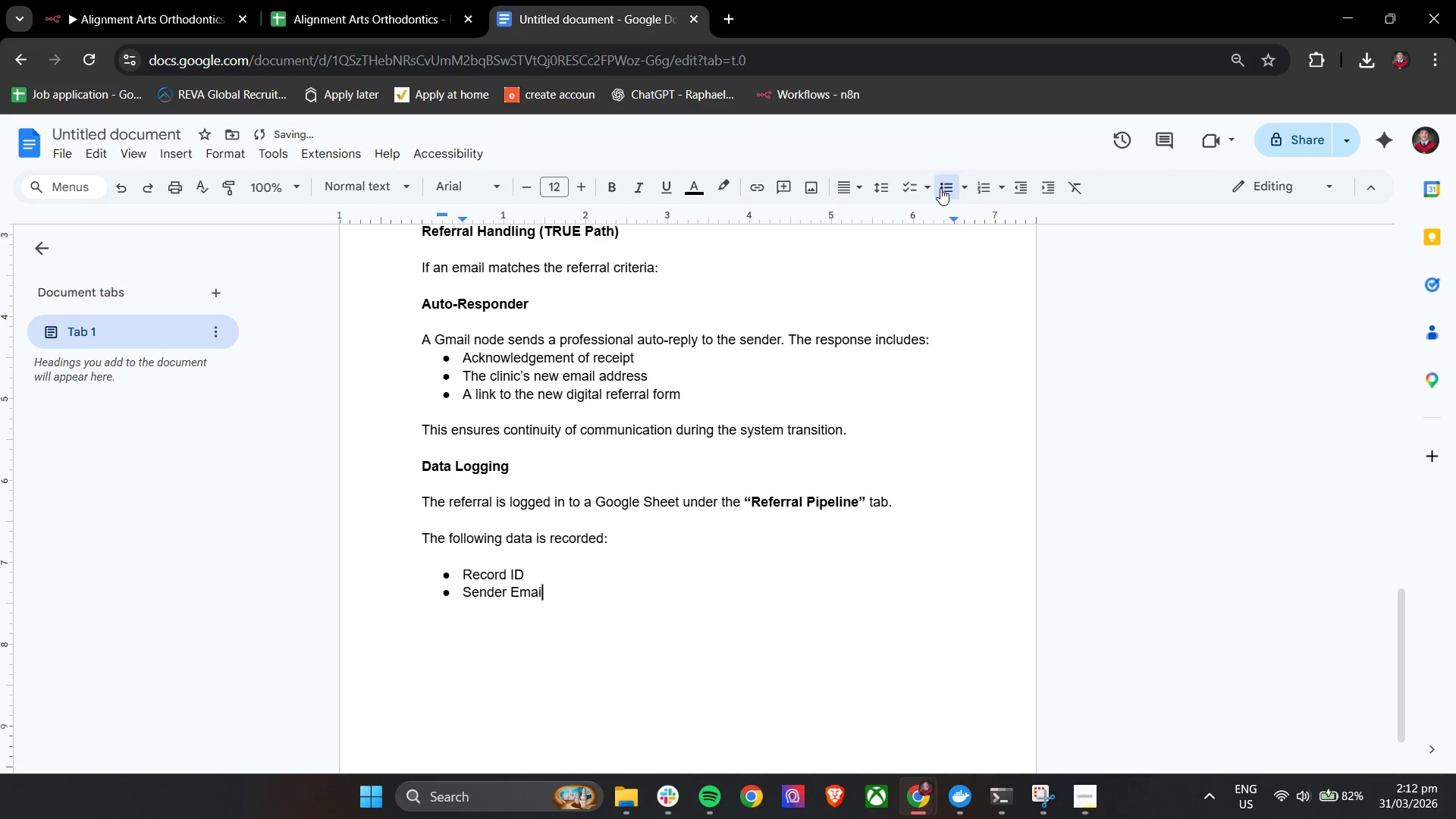 
key(Enter)
 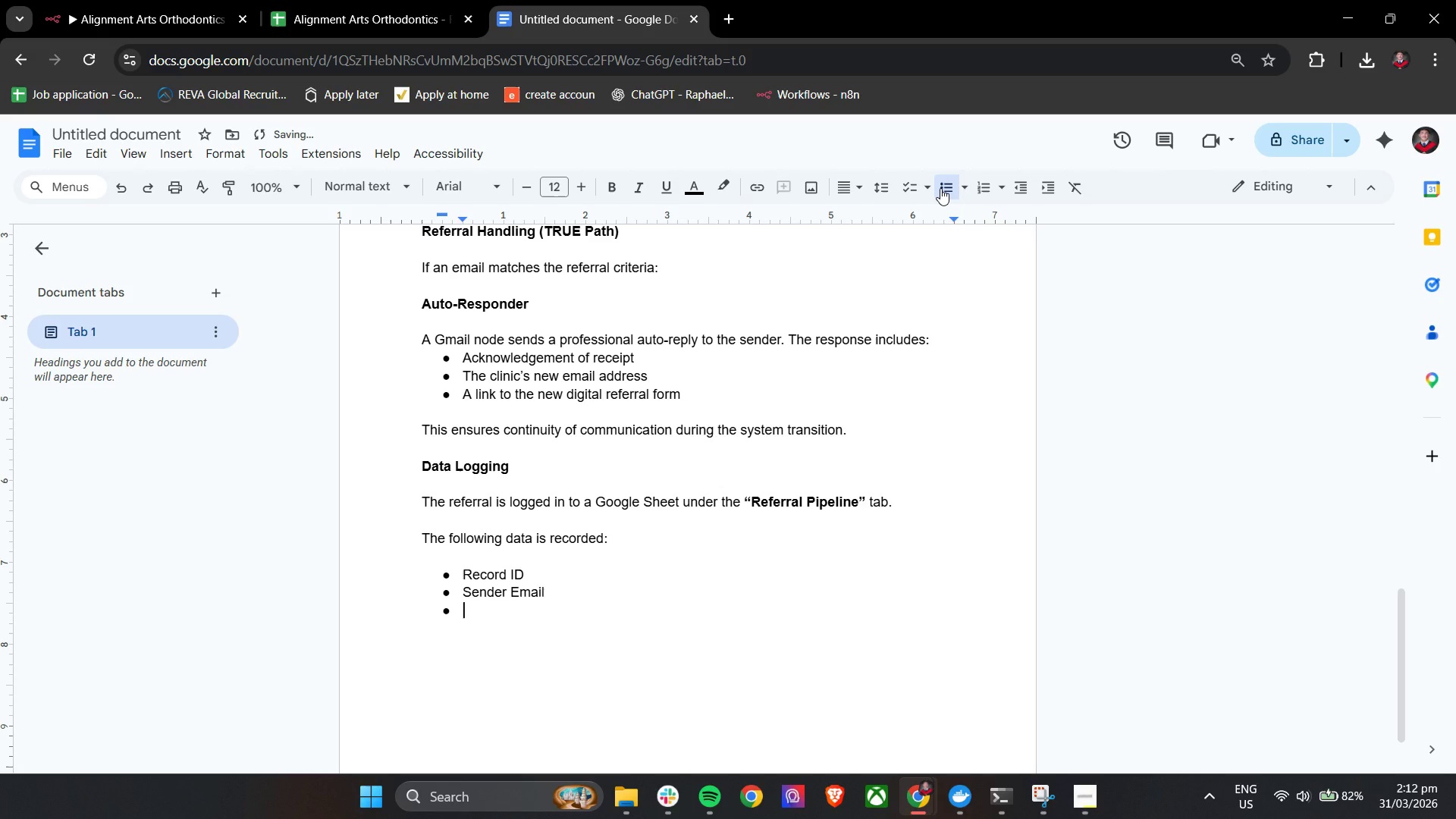 
type(Send )
key(Backspace)
type(er Name)
 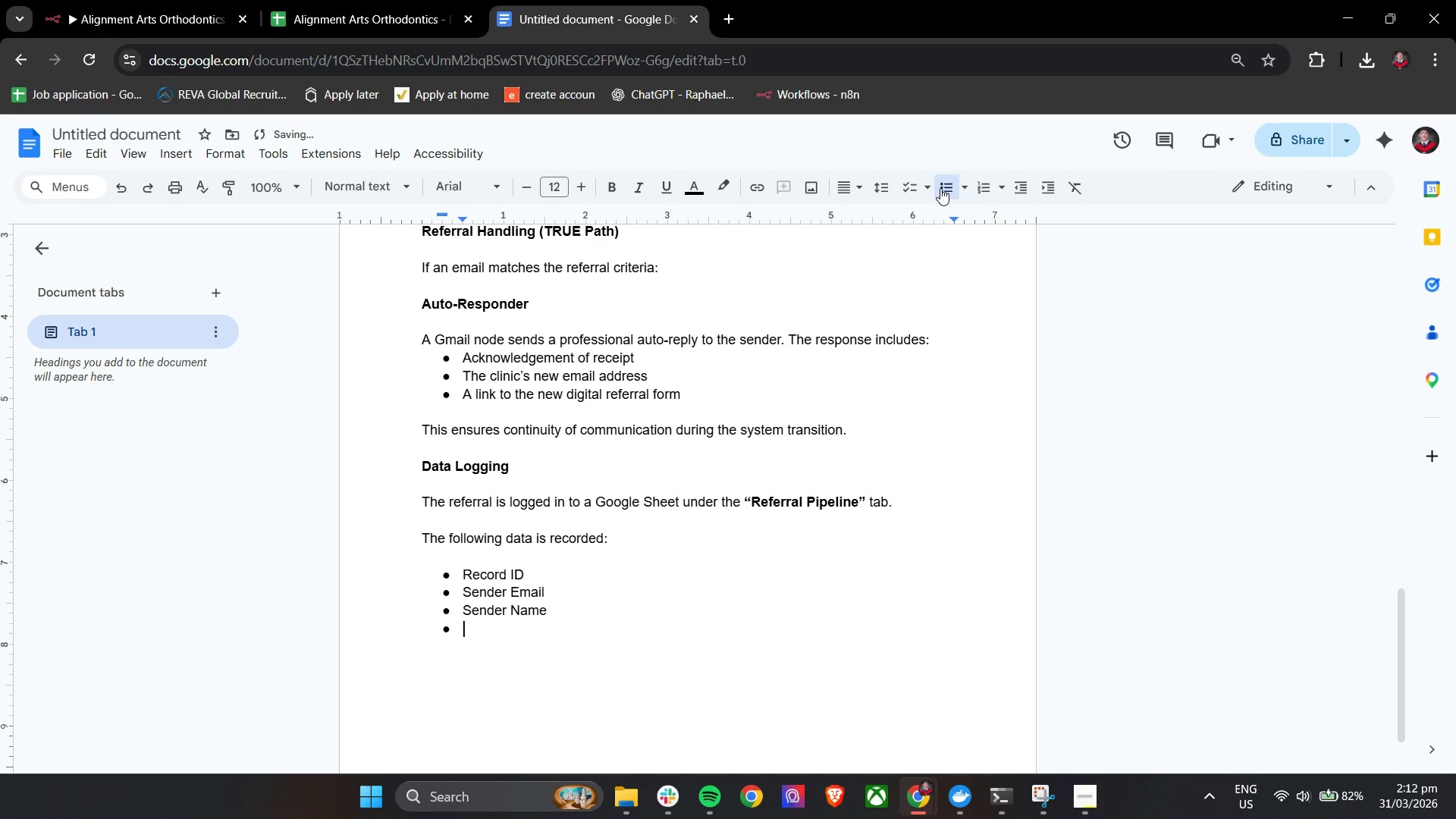 
 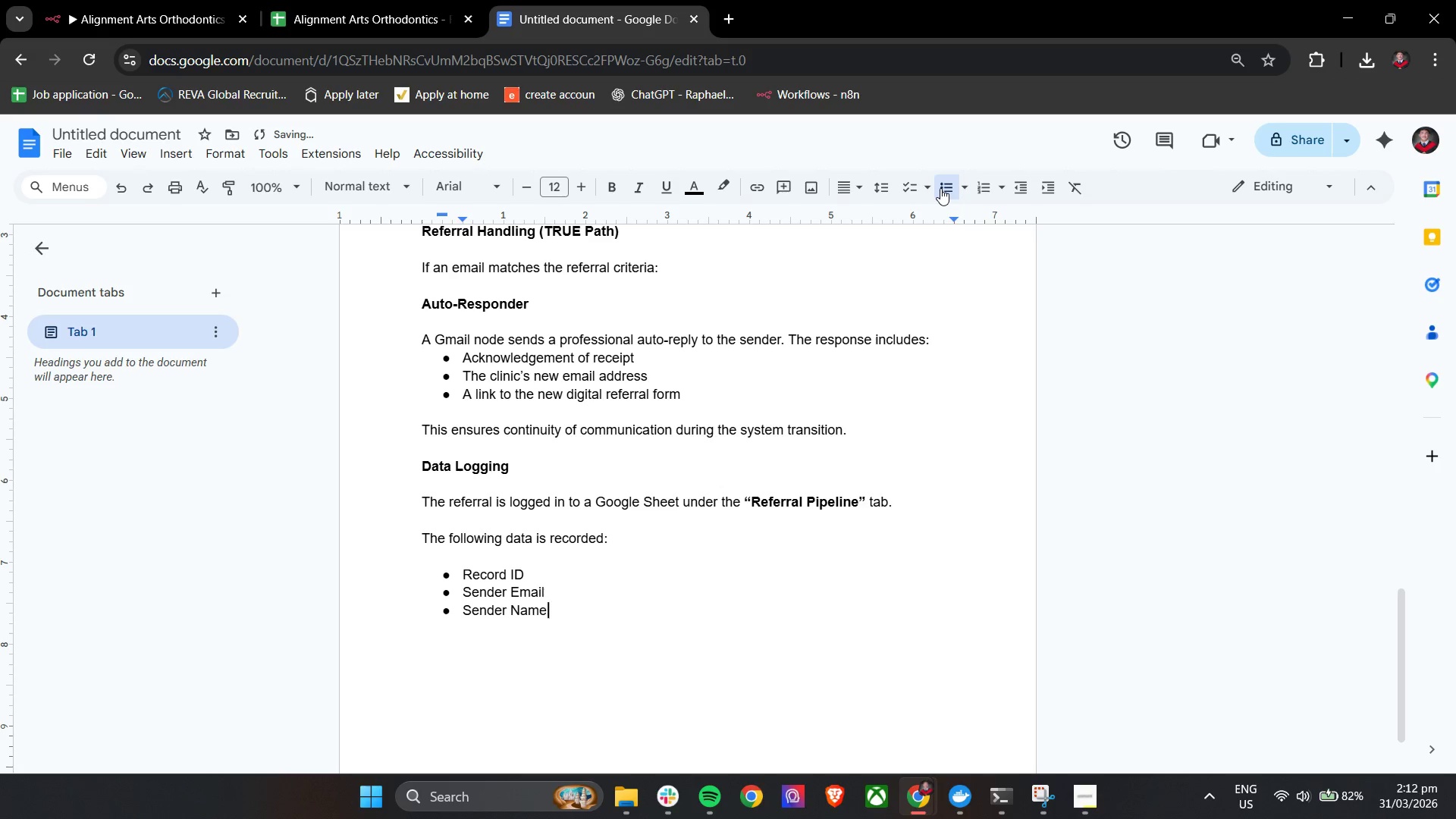 
key(Enter)
 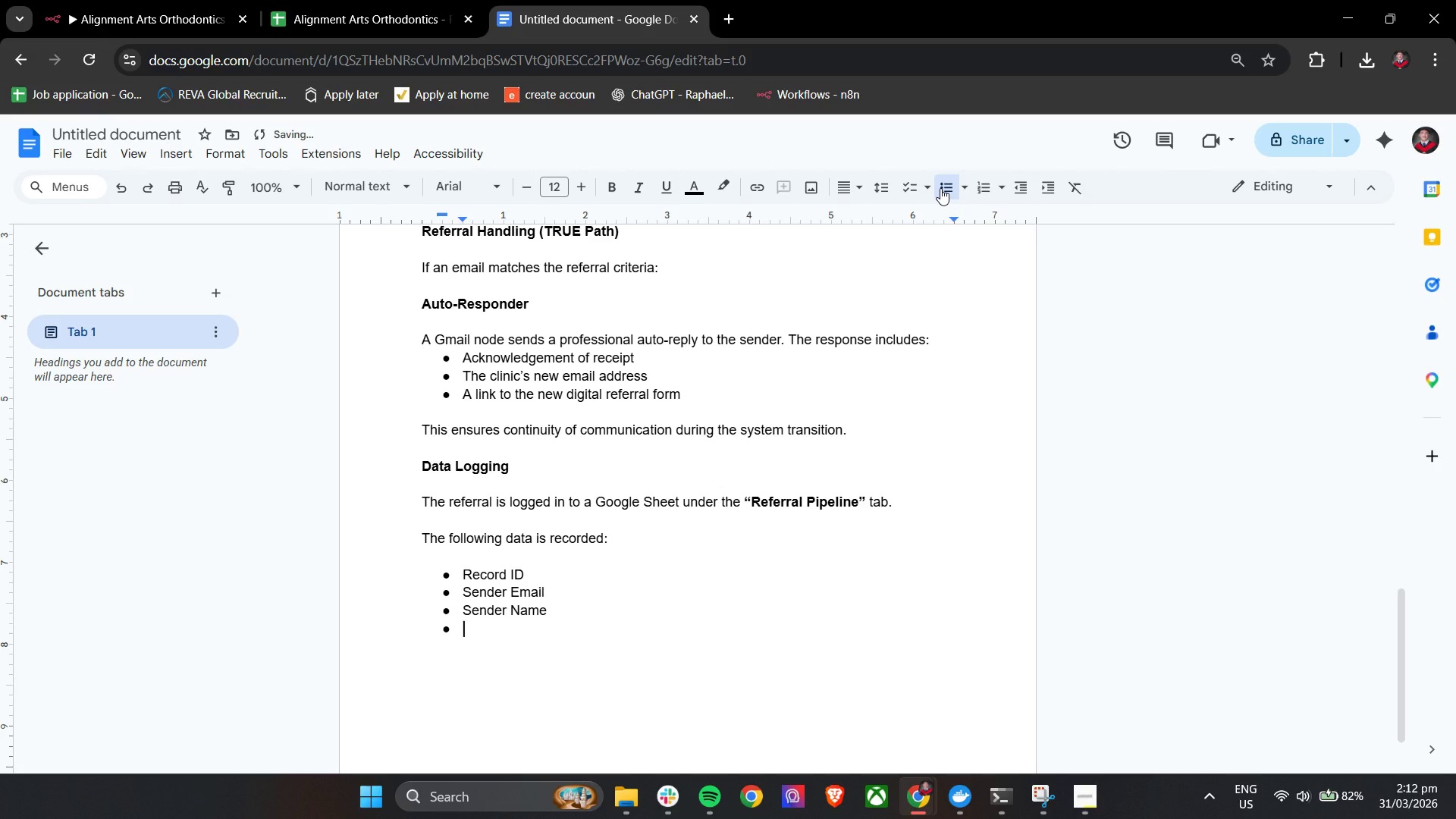 
type(Date Received (C)
key(Backspace)
type(converted i)
key(Backspace)
type(to human-readable format))
 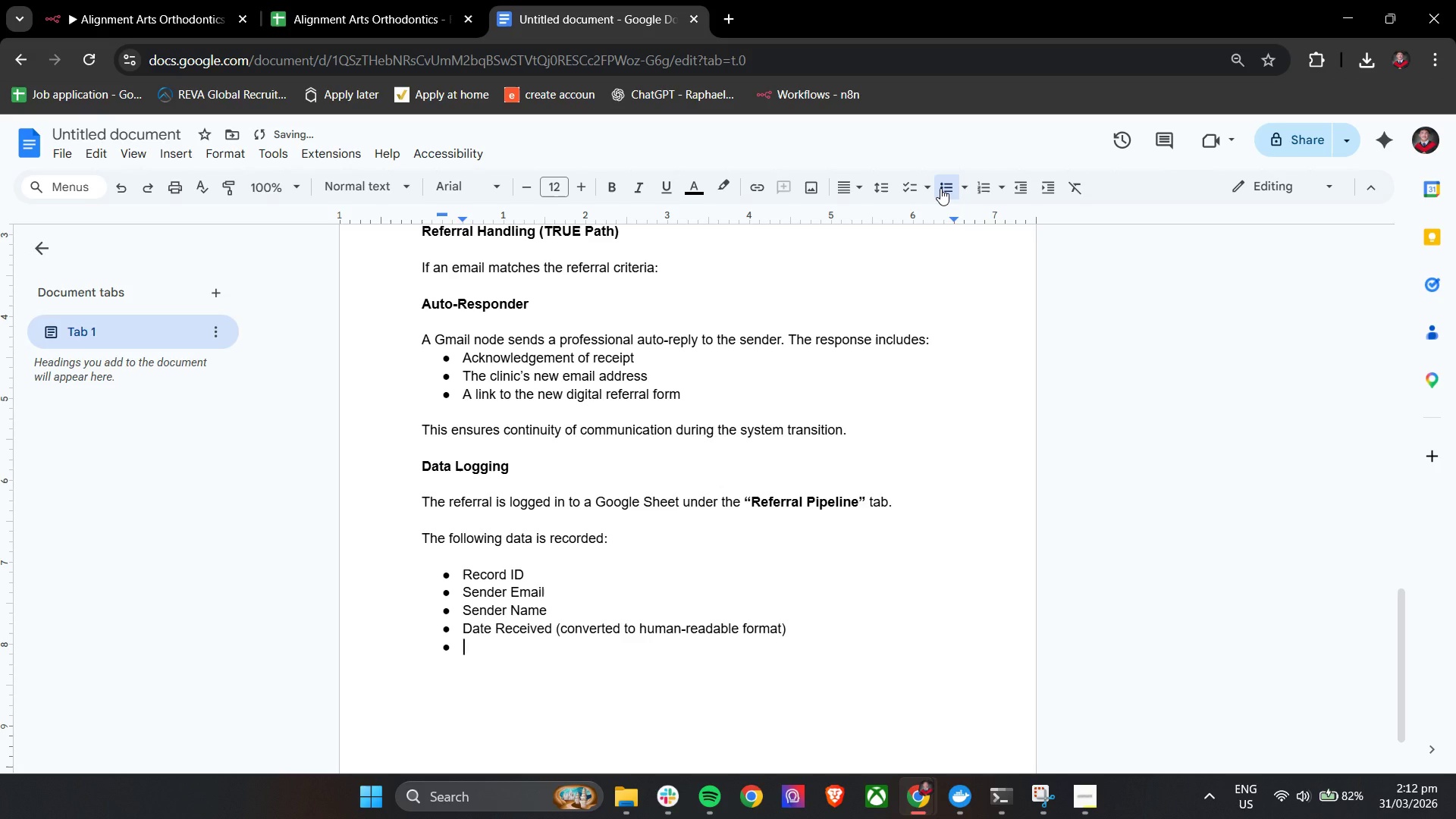 
 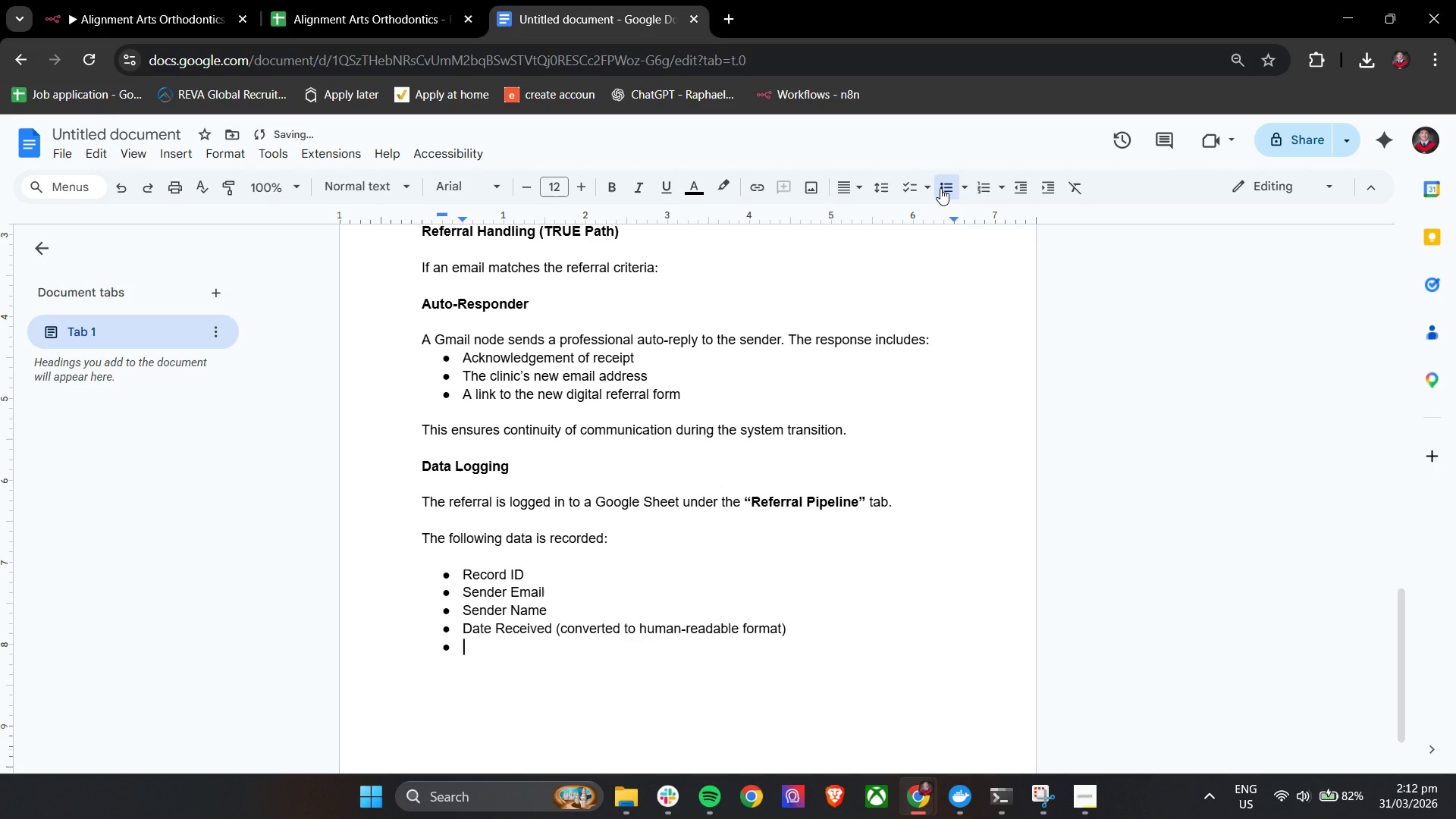 
key(Enter)
 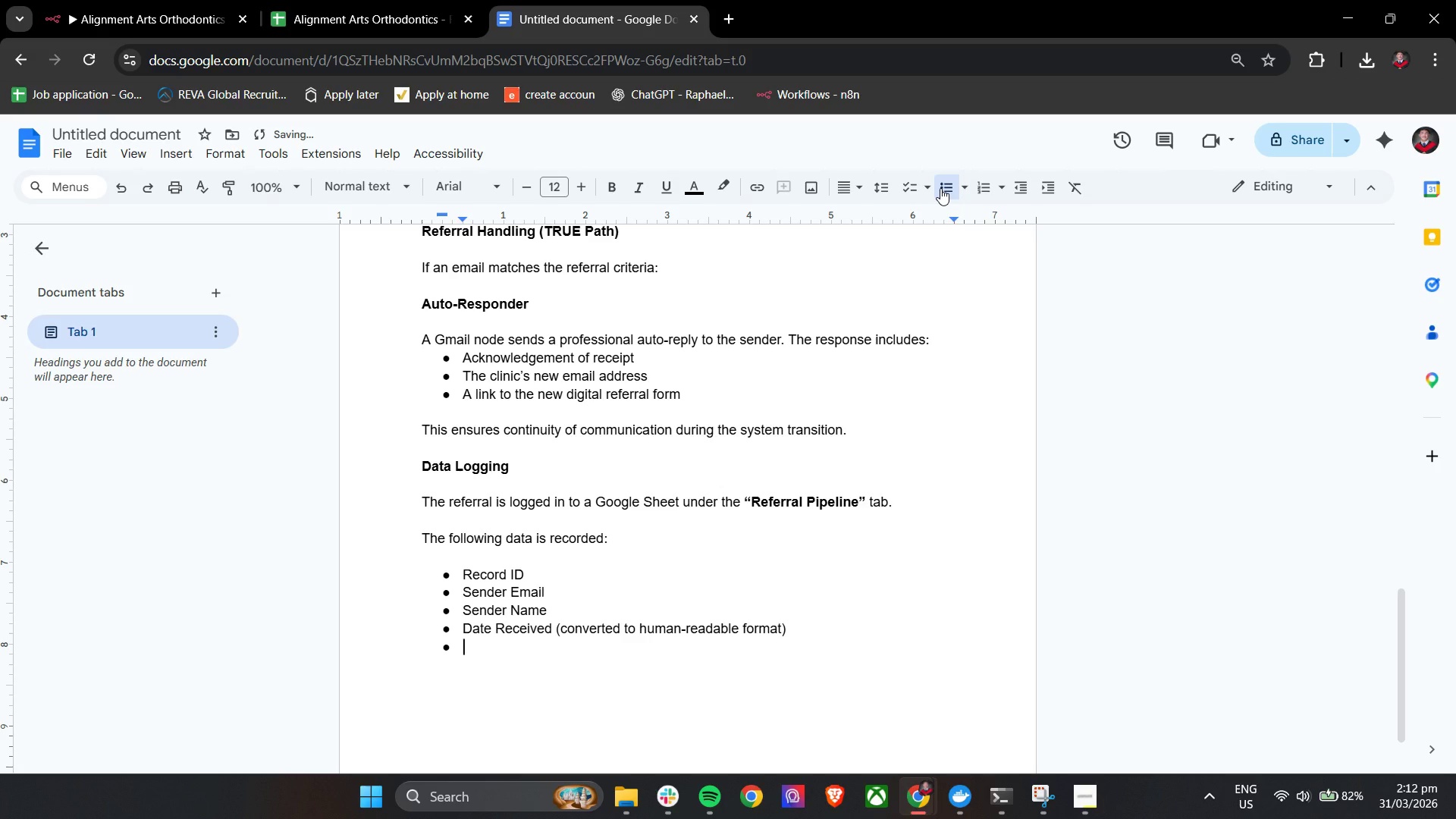 
type(Email Subject)
 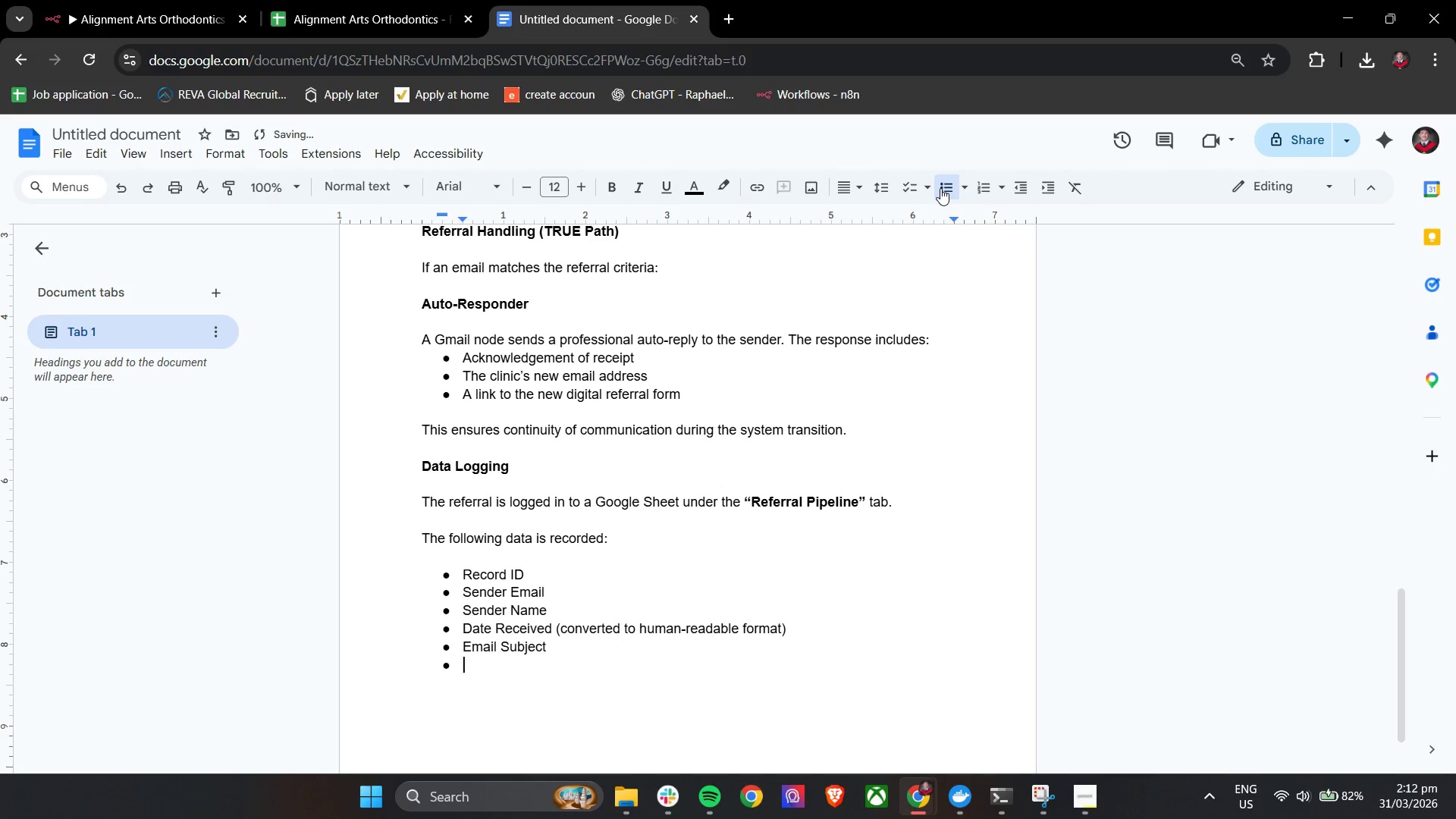 
 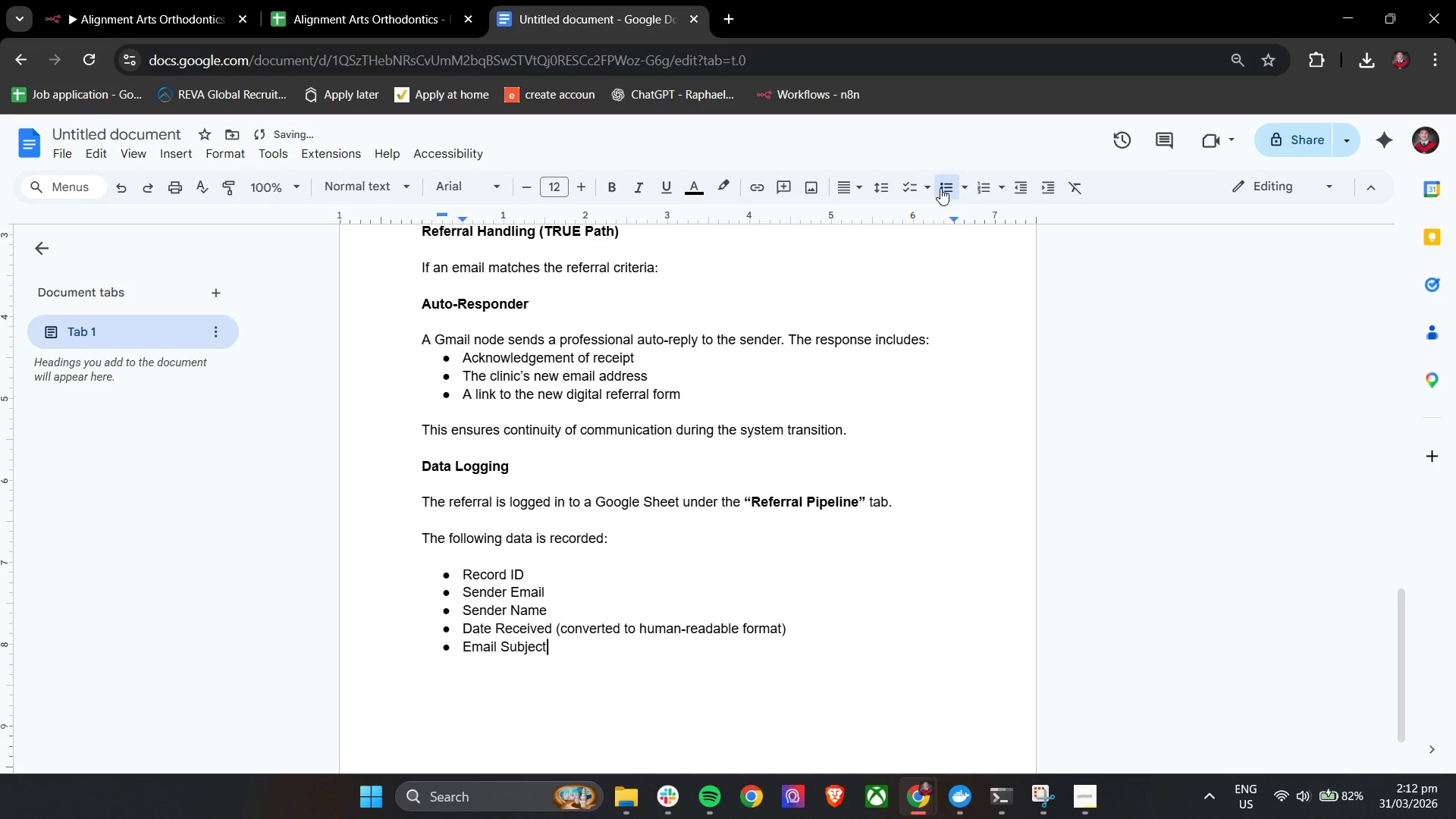 
key(Enter)
 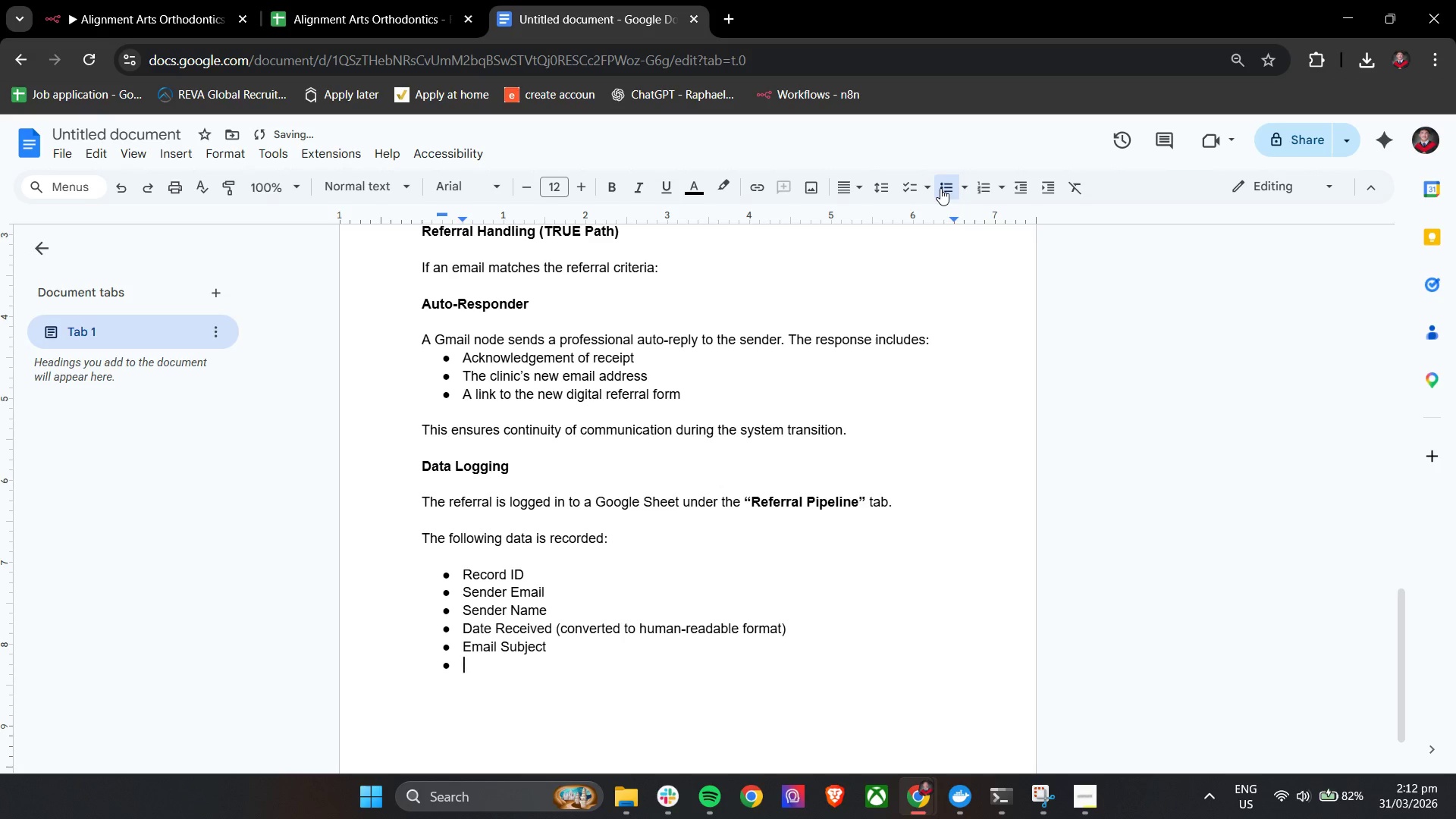 
hold_key(key=ShiftLeft, duration=0.61)
 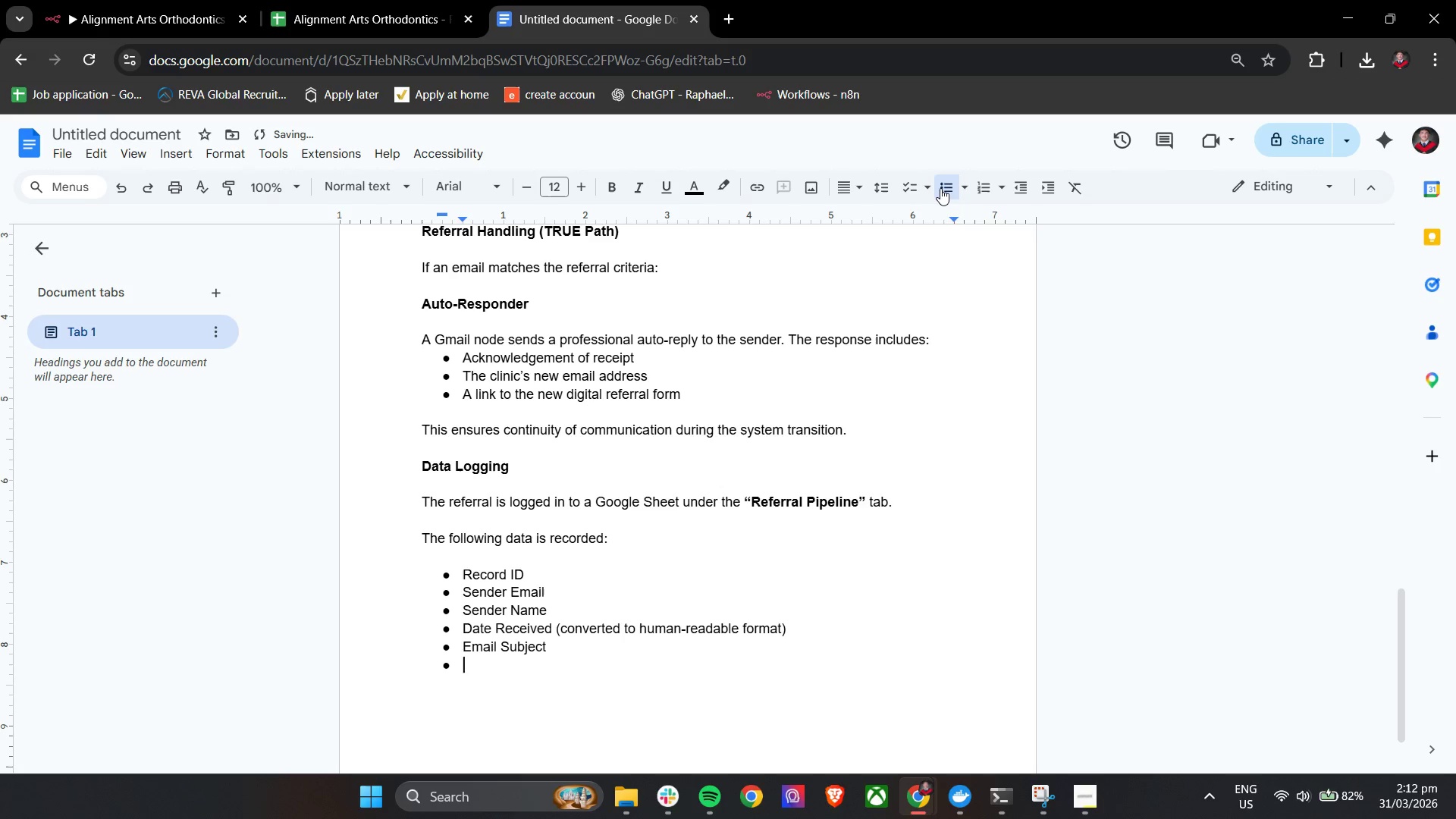 
type(Email Snippet)
 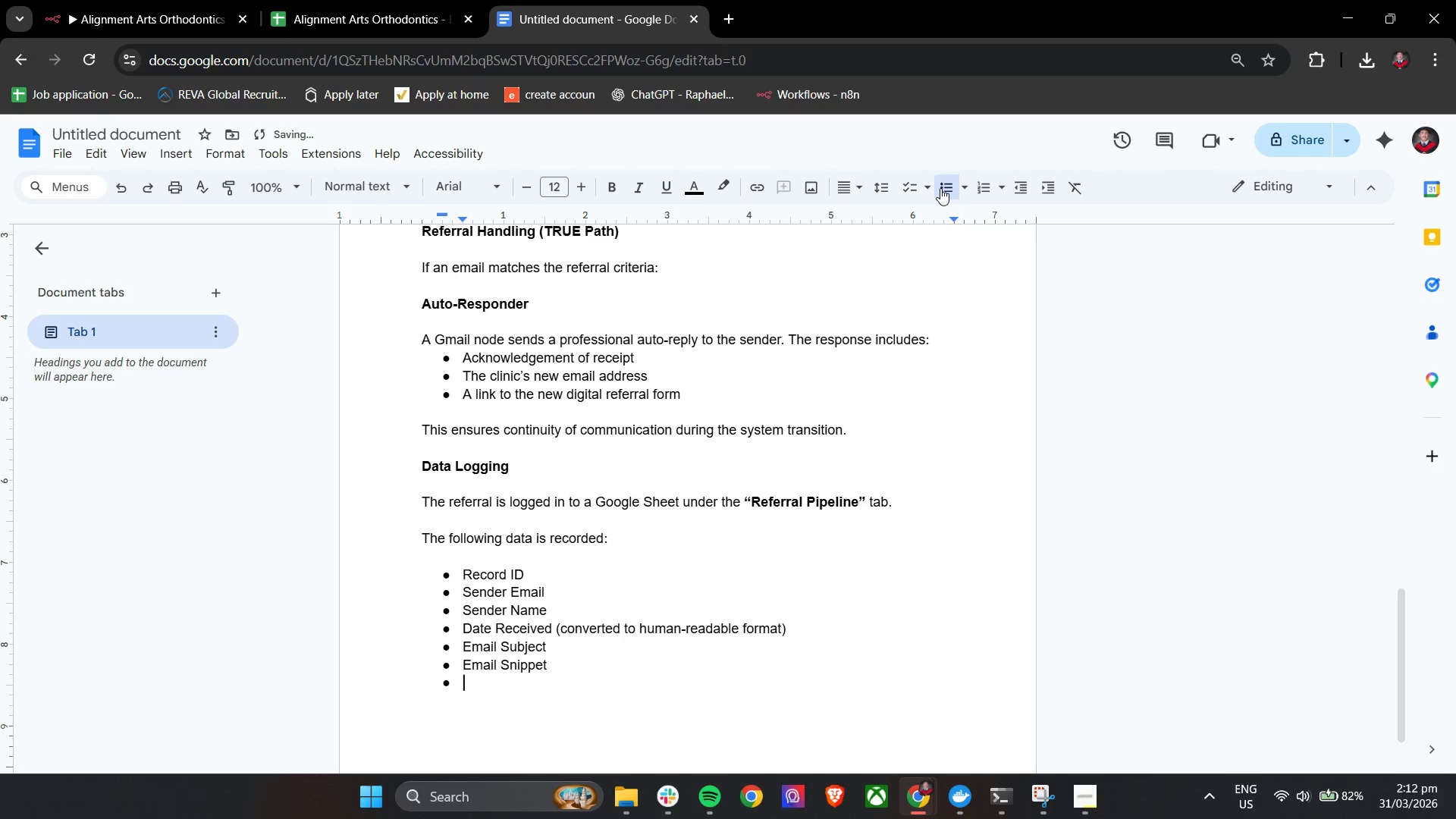 
 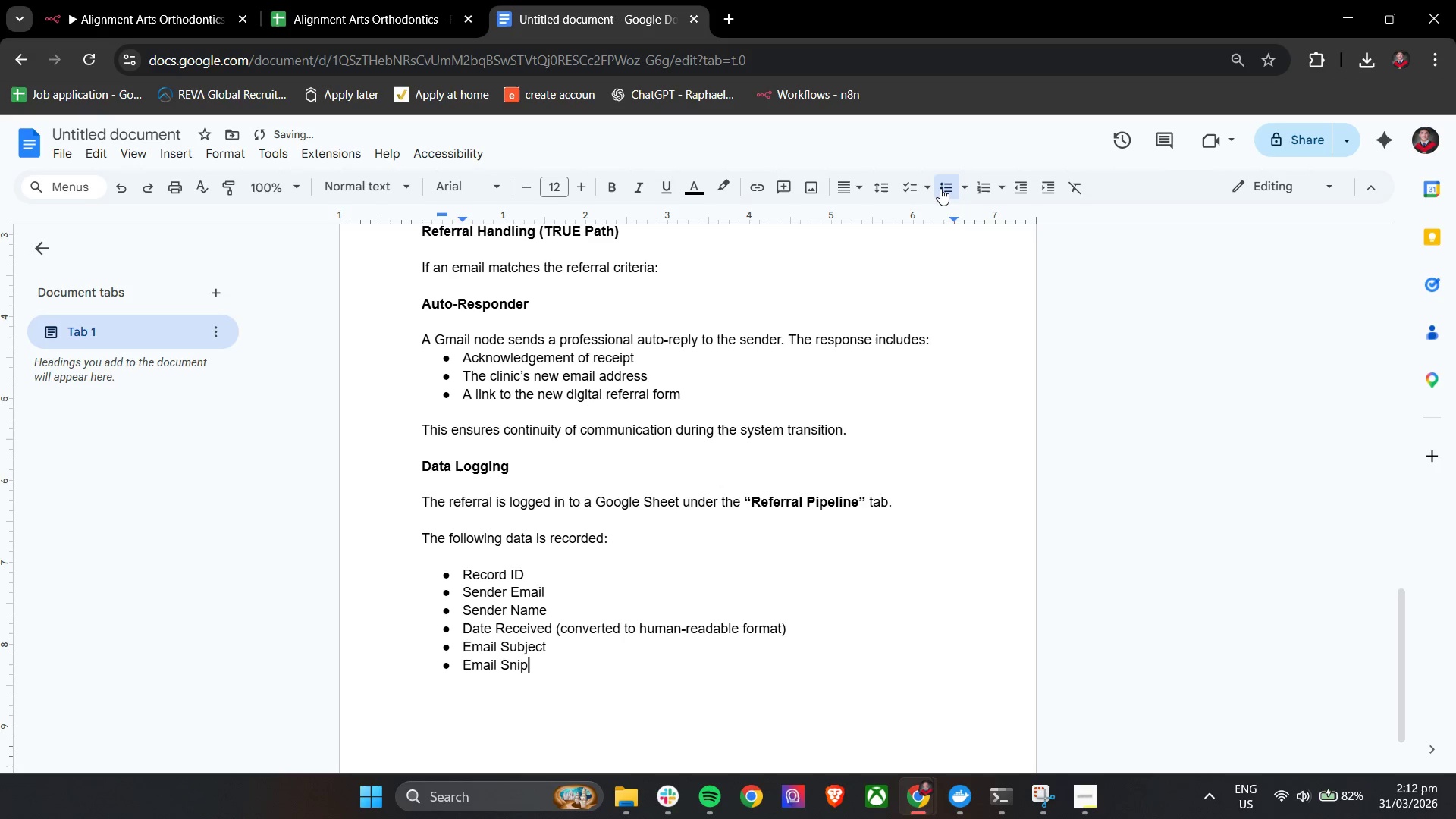 
key(Enter)
 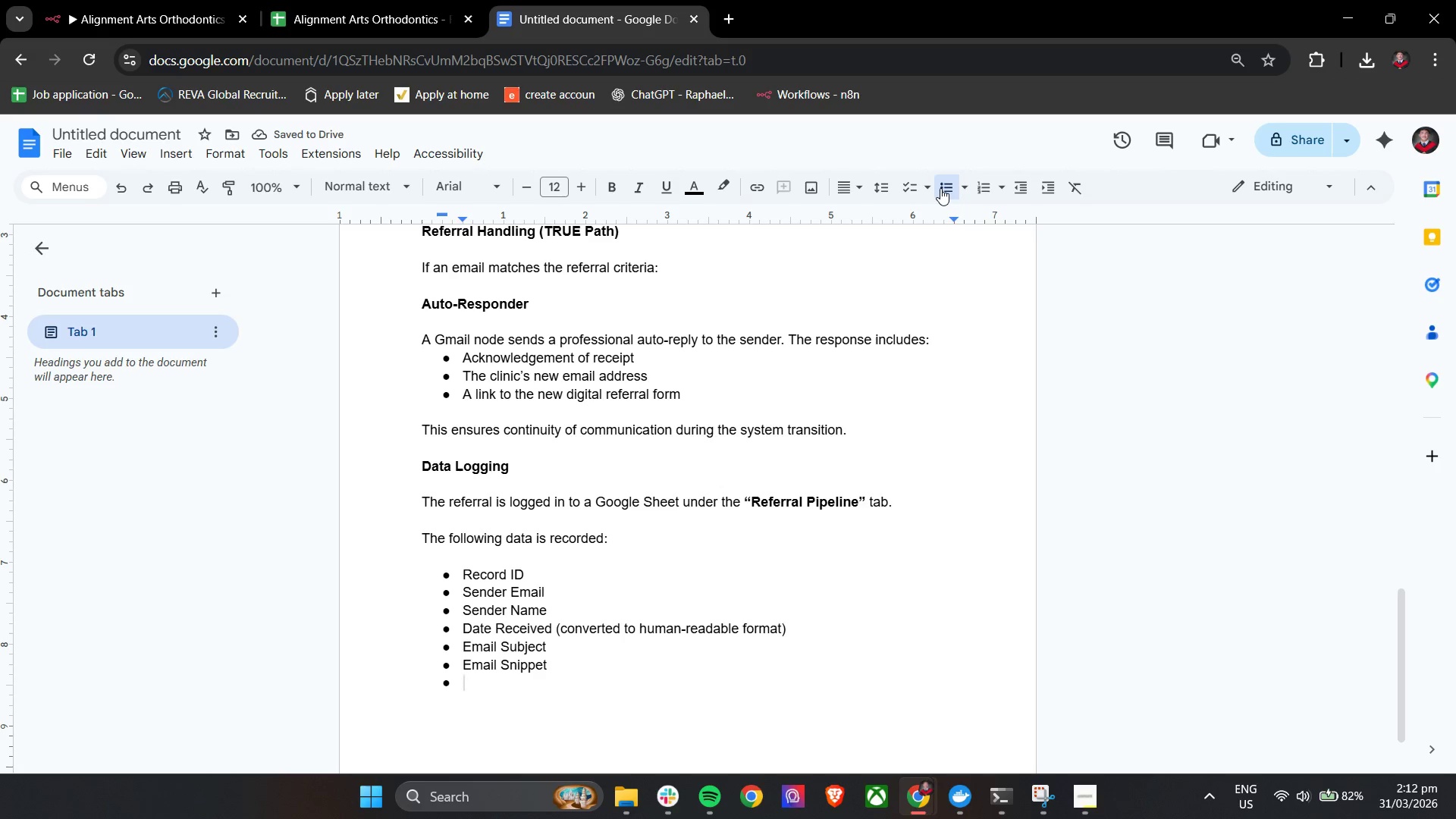 
wait(5.22)
 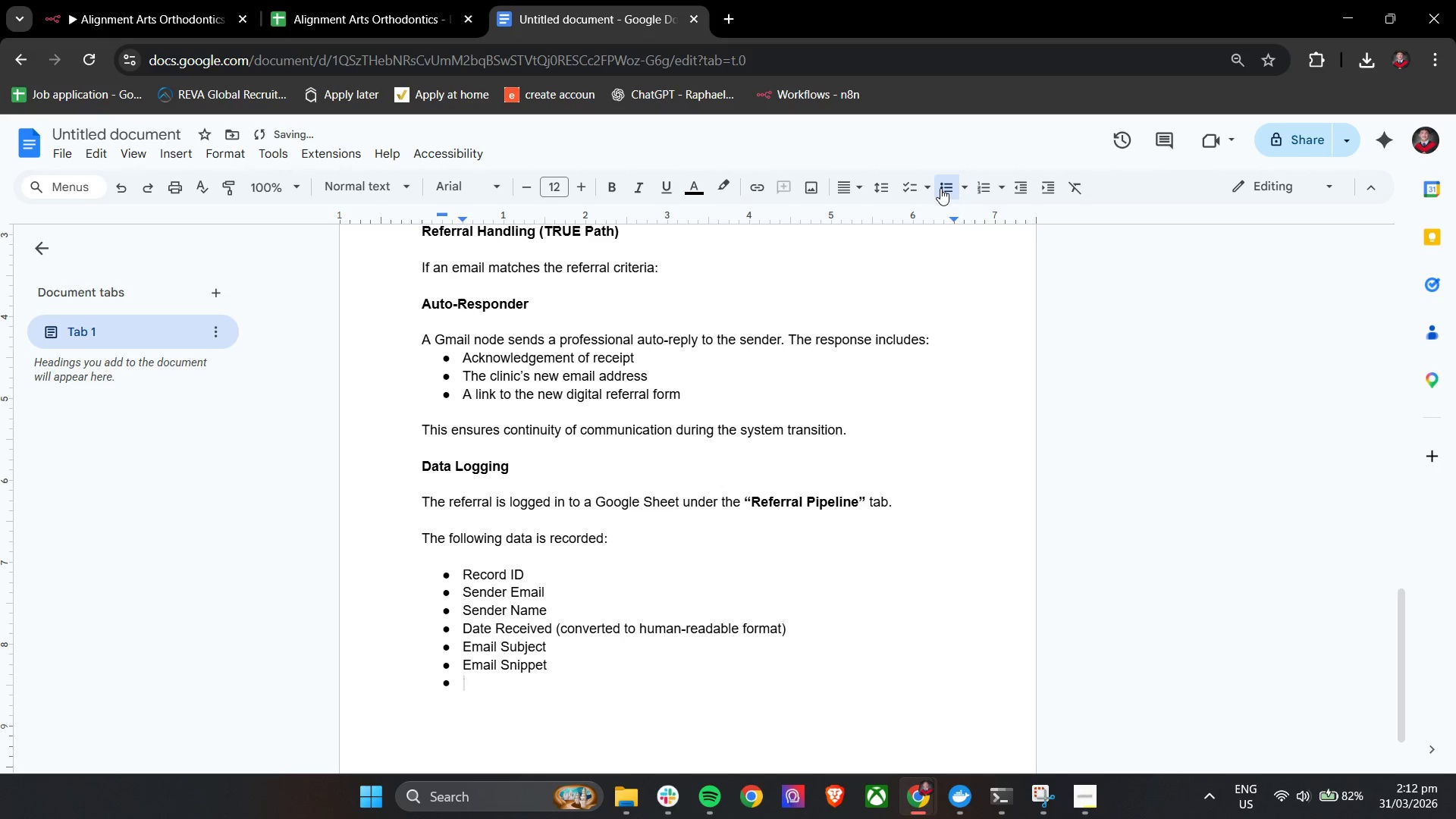 
type(Matched Keyword ( )
key(Backspace)
type(static label))
 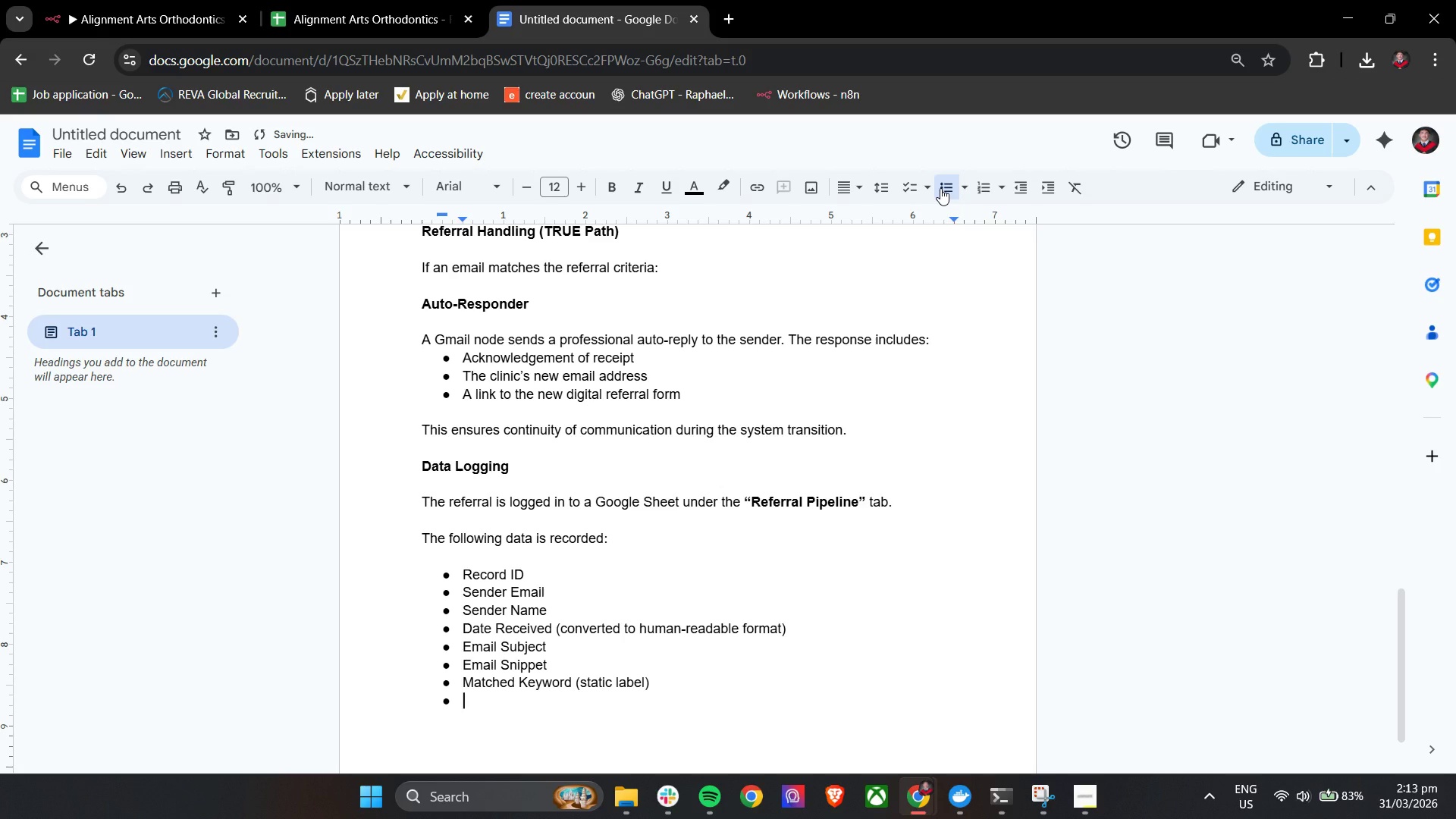 
 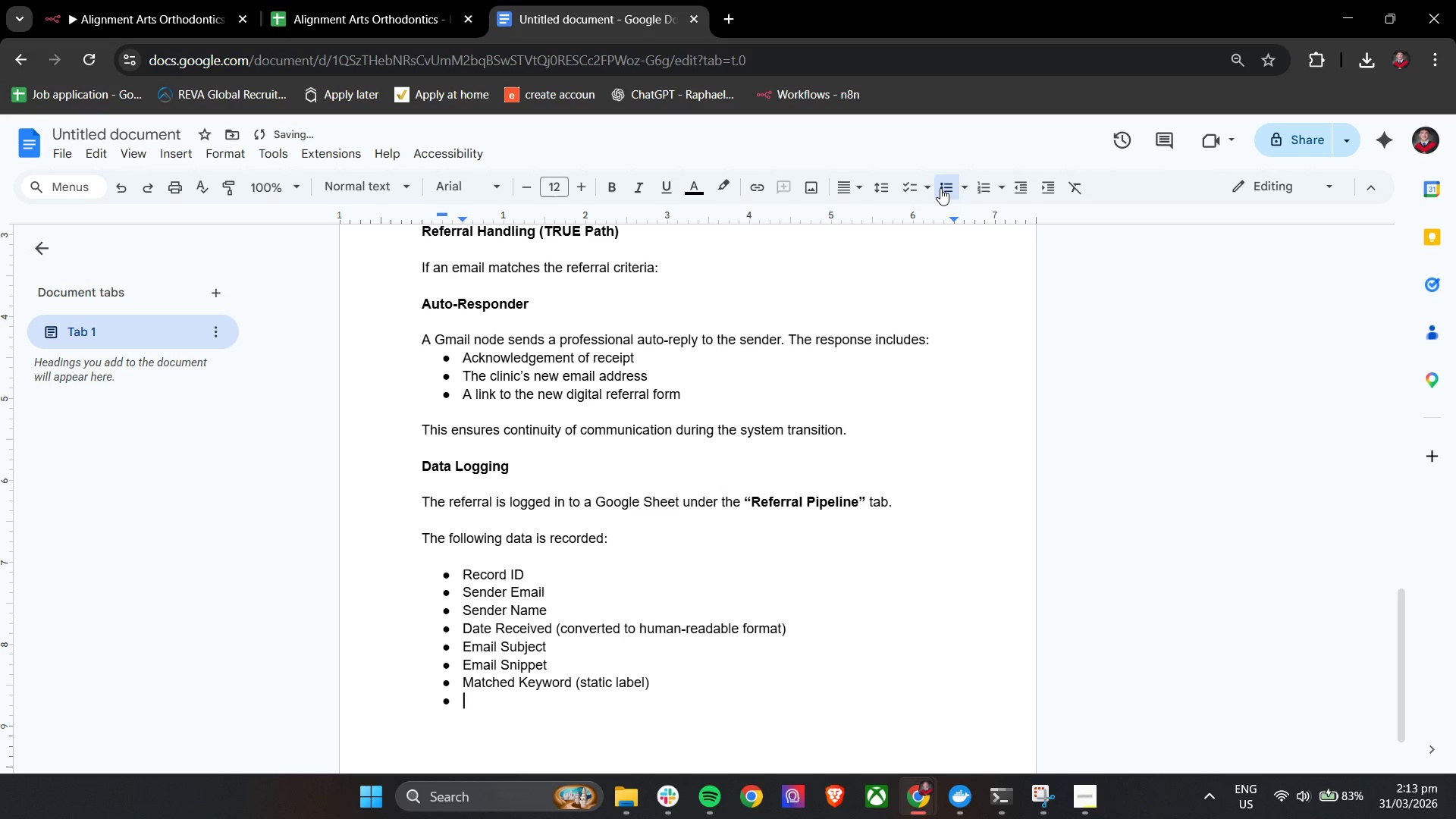 
key(Enter)
 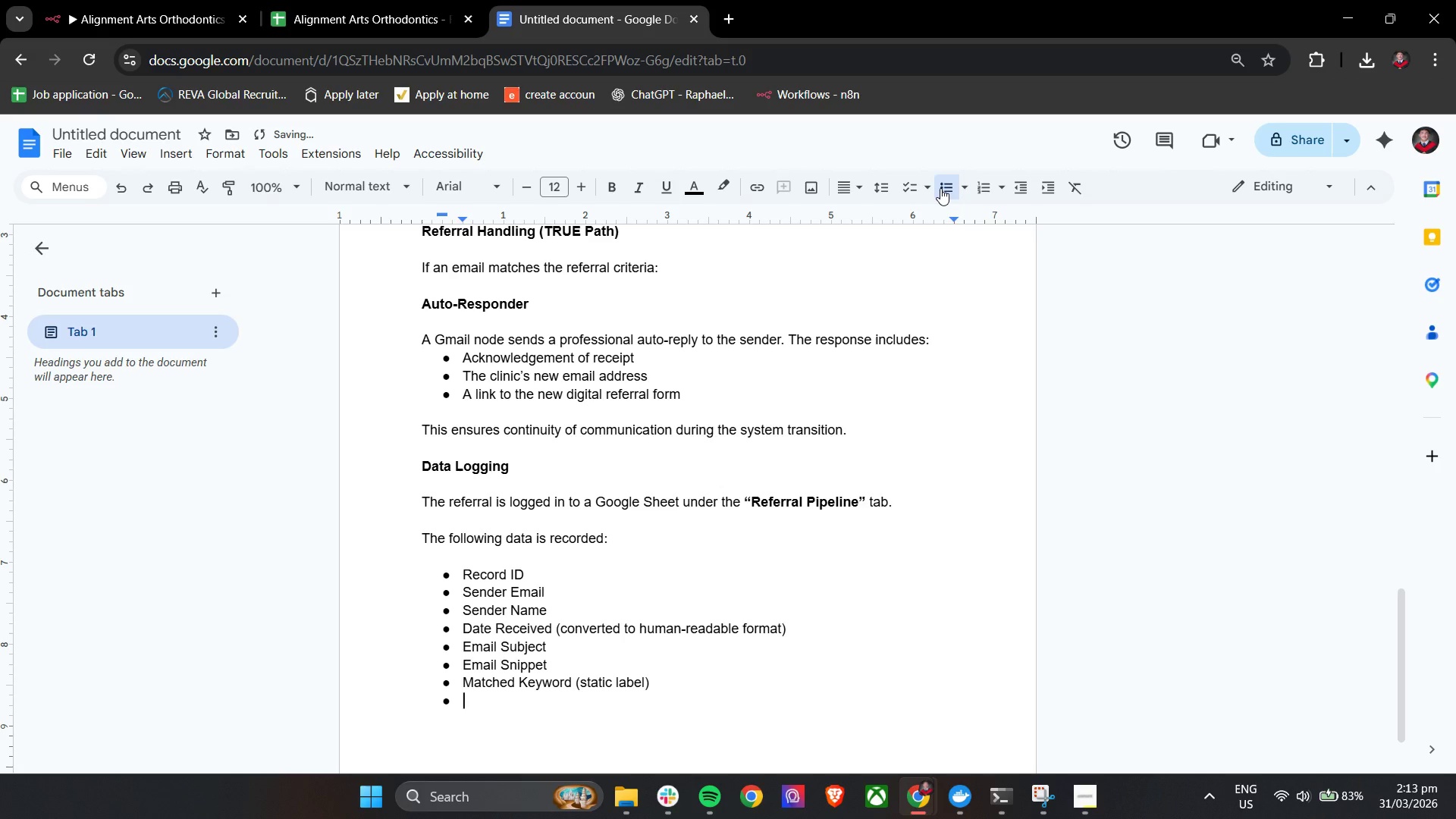 
type(Auto-Reply Send (Yes))
 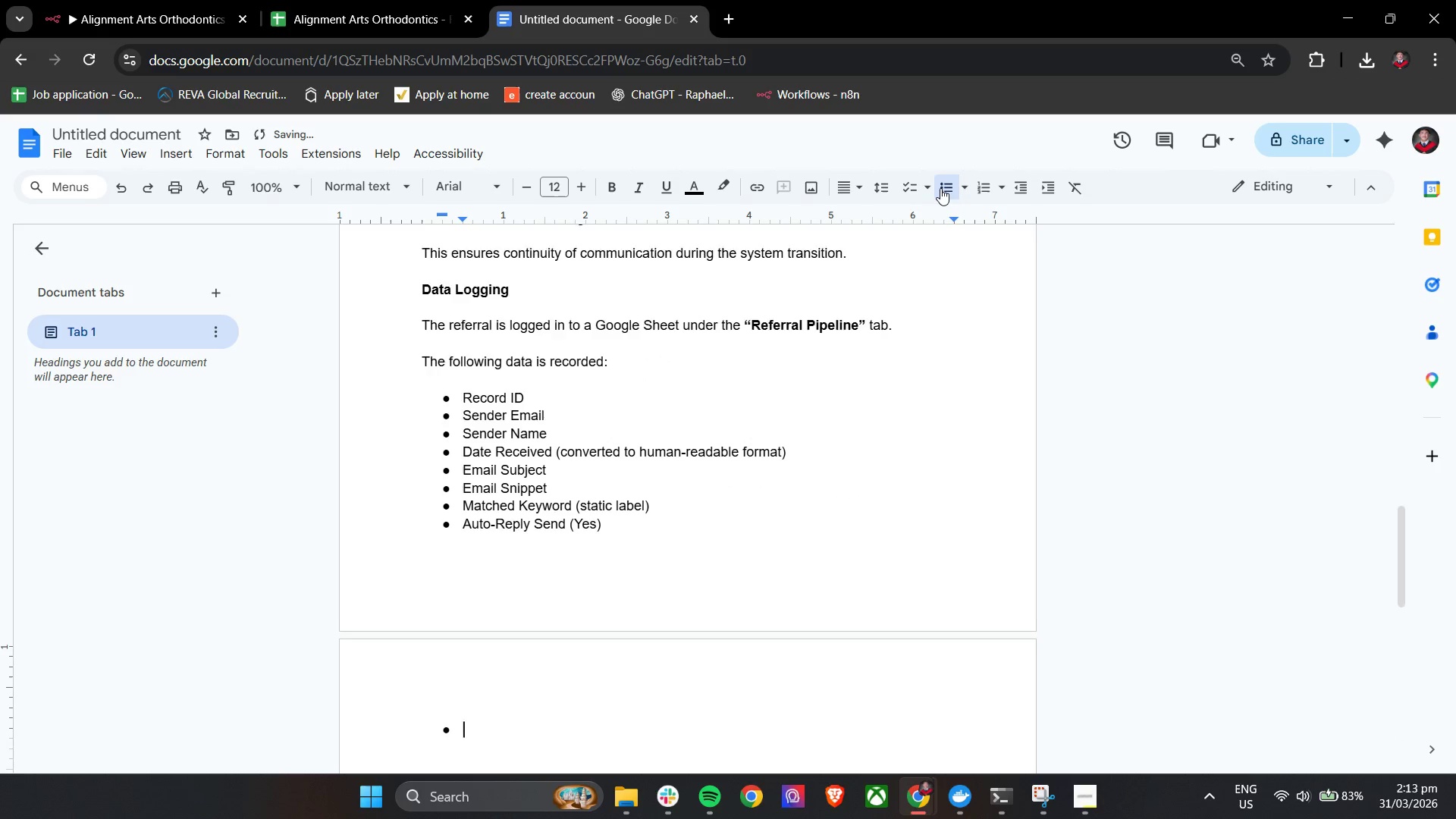 
 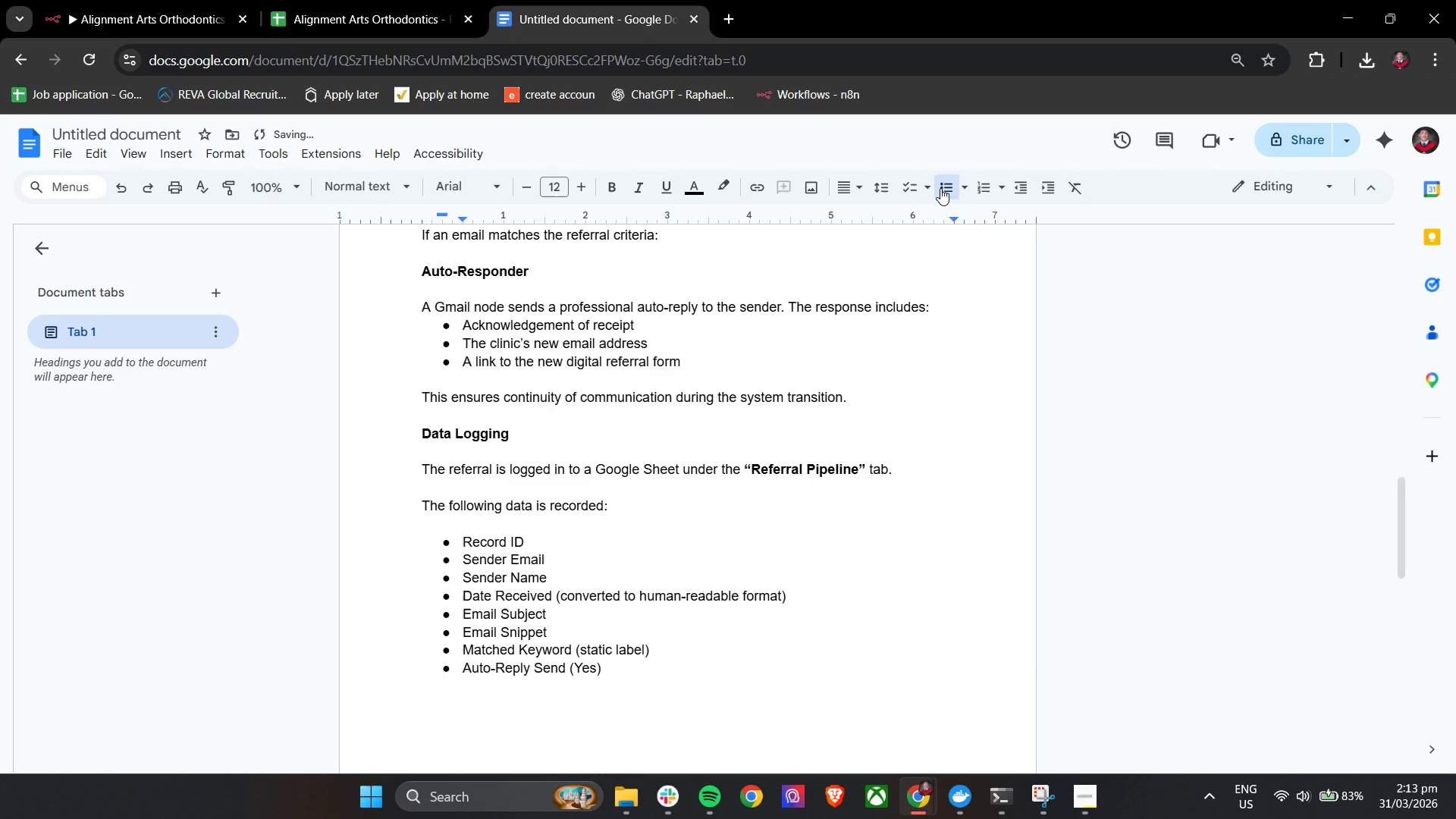 
key(Enter)
 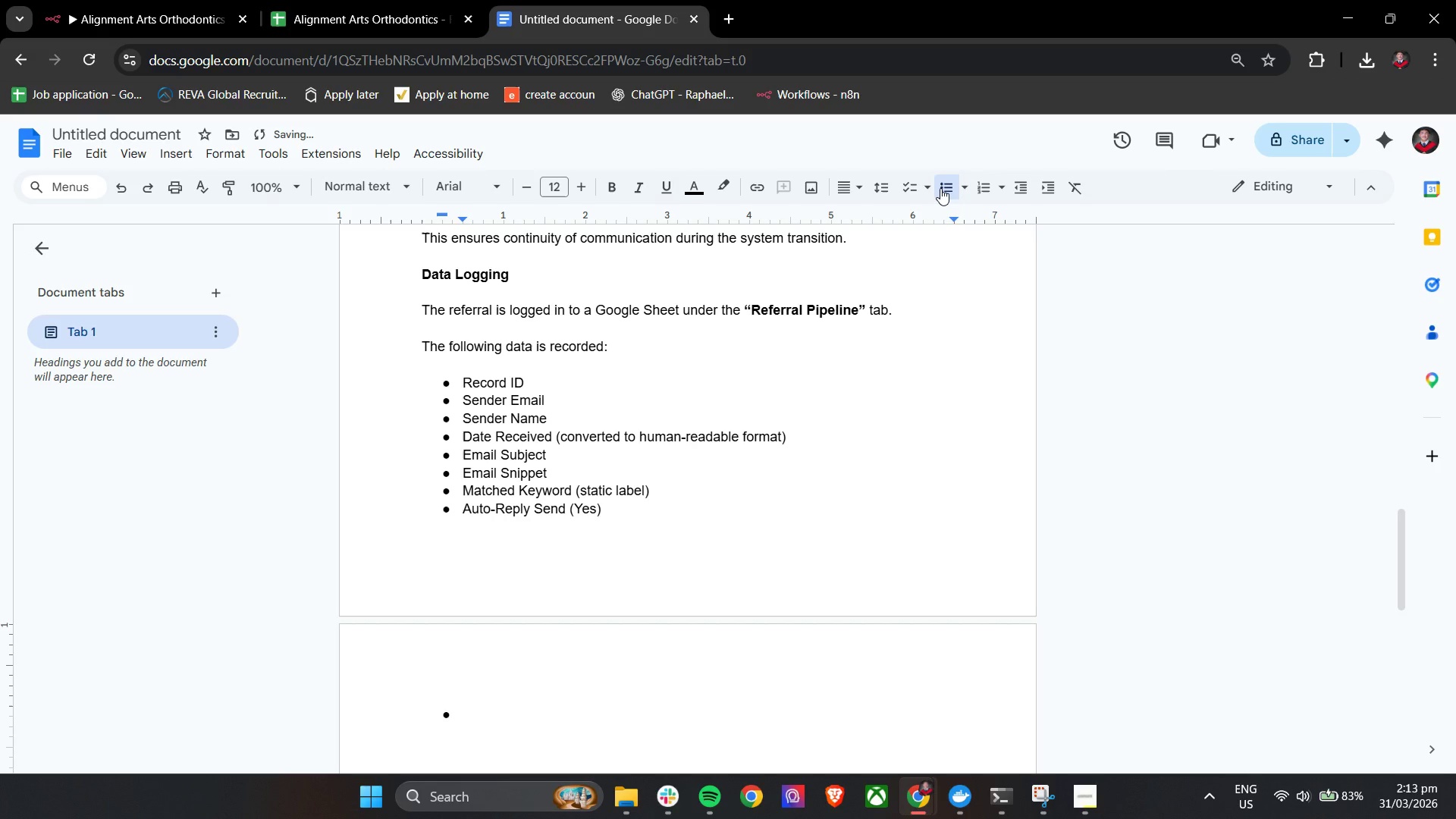 
type(Status (New Referral Logged))
 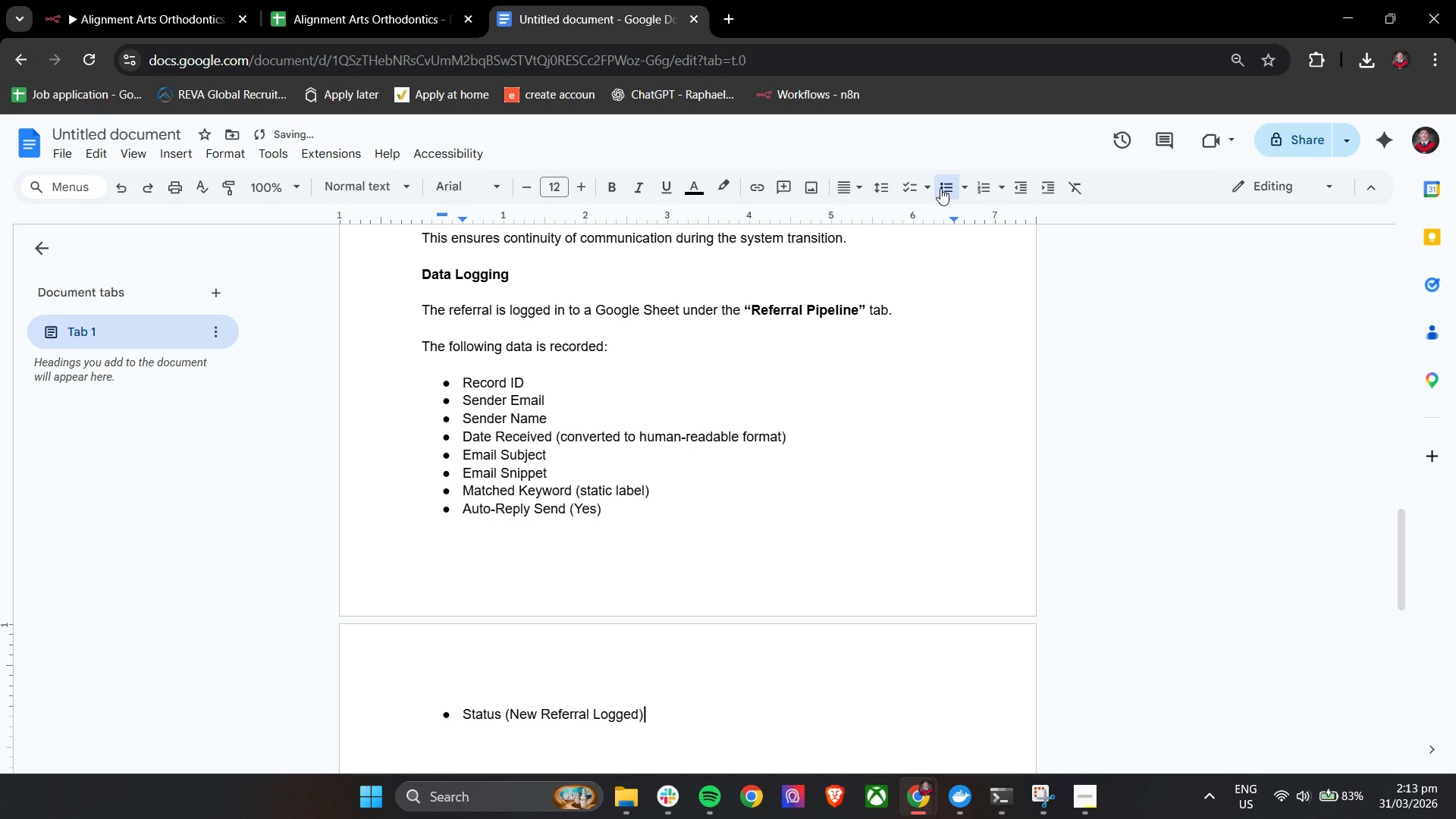 
key(Enter)
 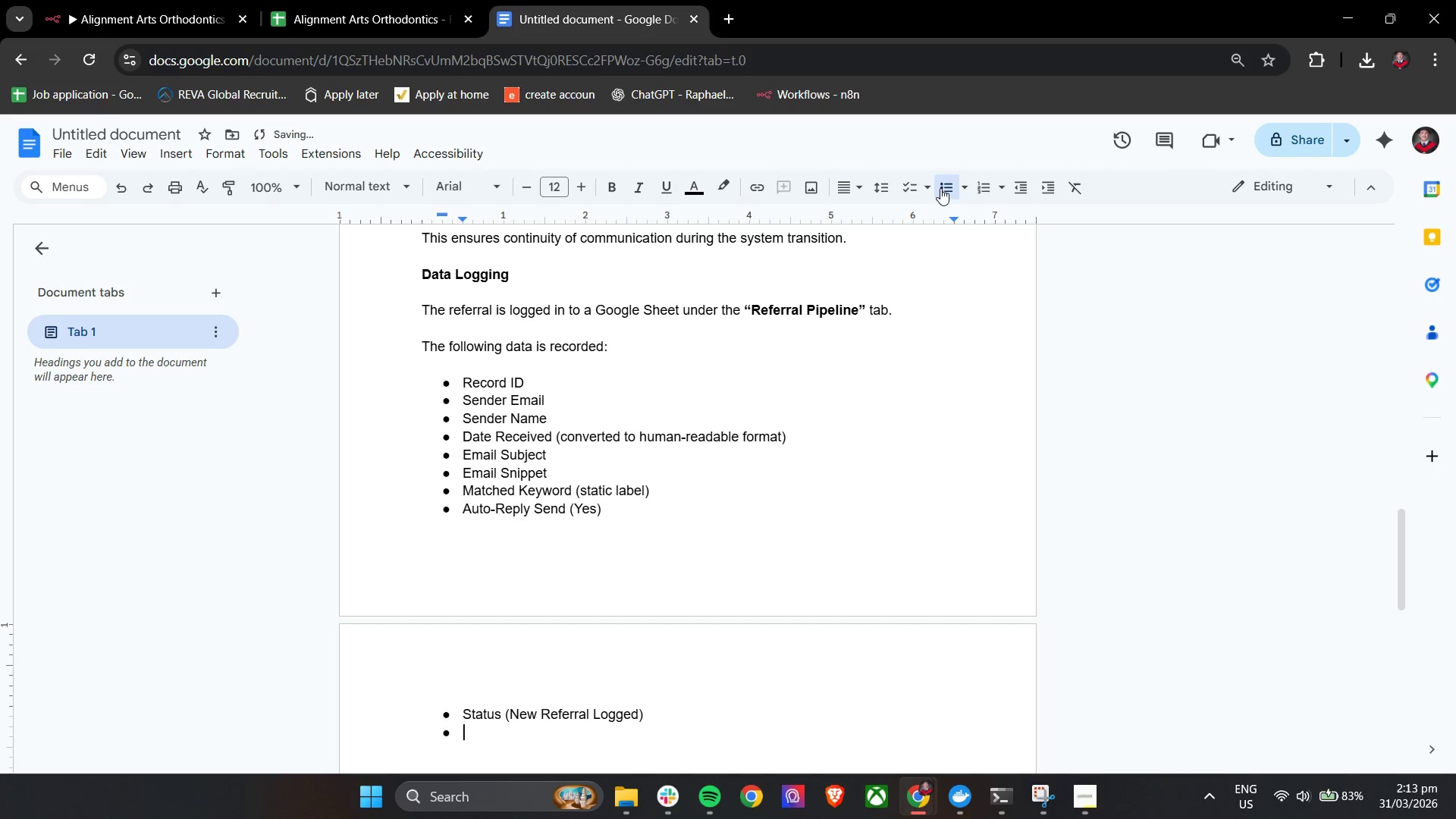 
key(Enter)
 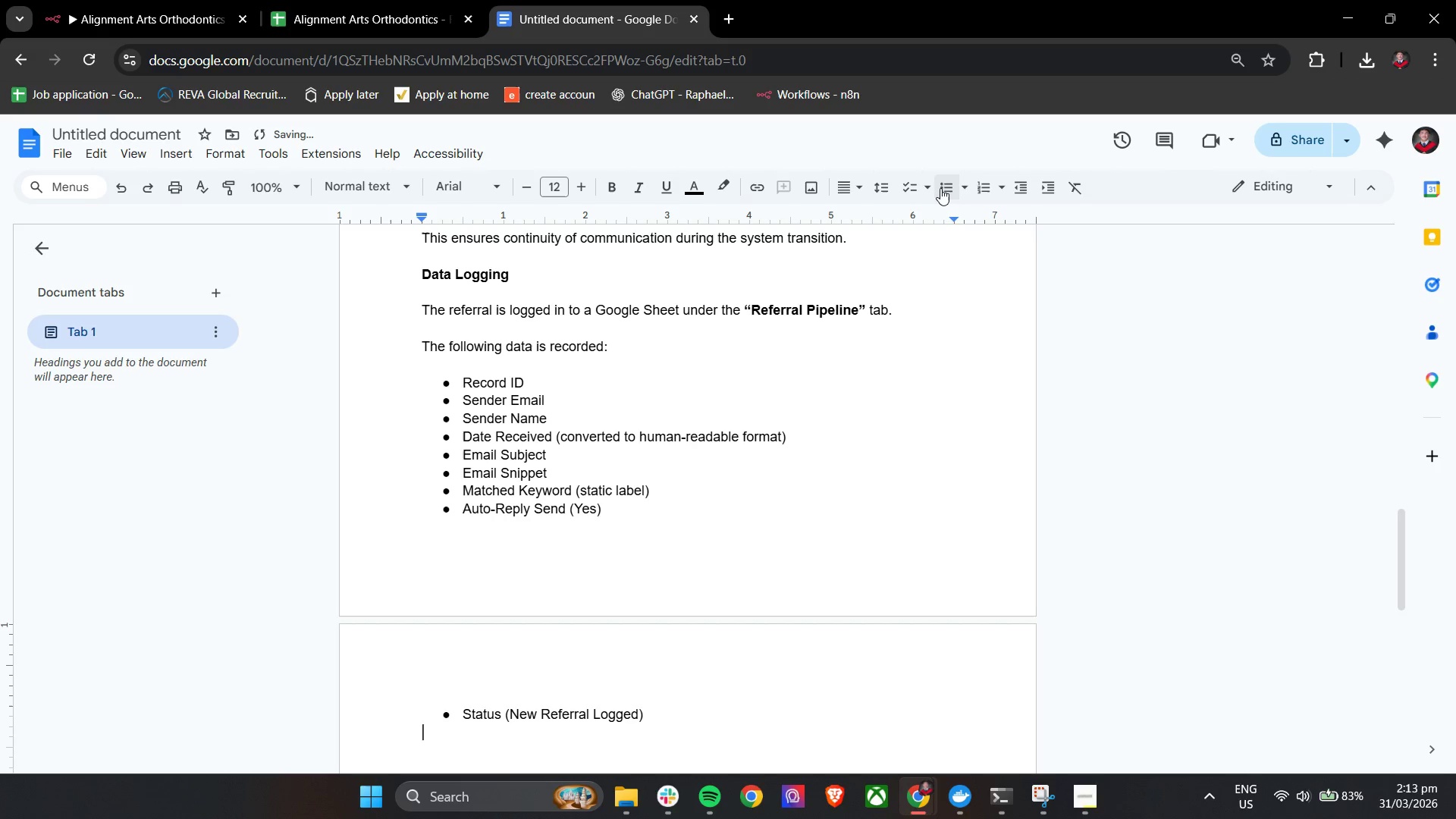 
key(Enter)
 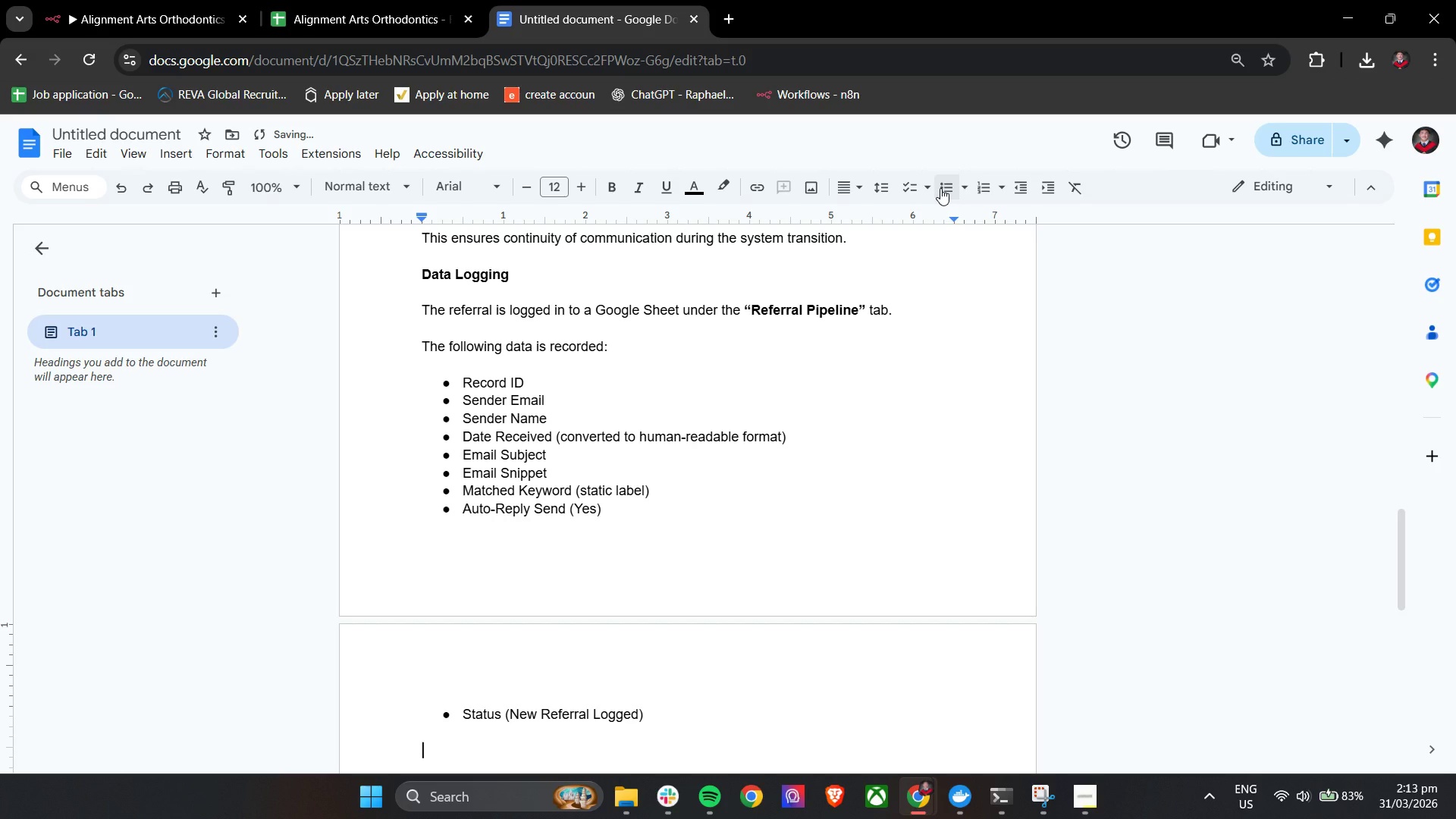 
key(Enter)
 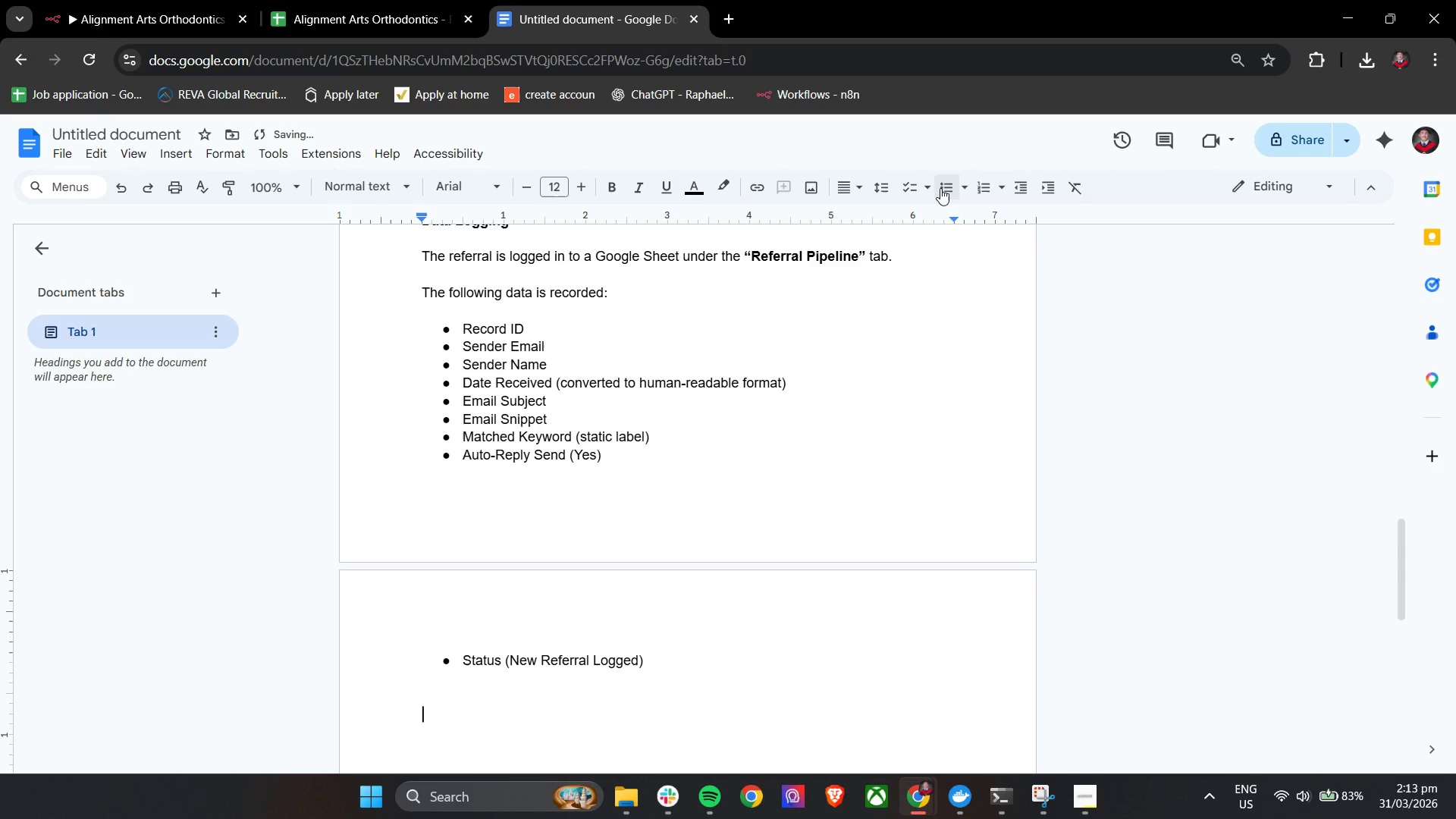 
scroll: coordinate [642, 331], scroll_direction: up, amount: 3.0
 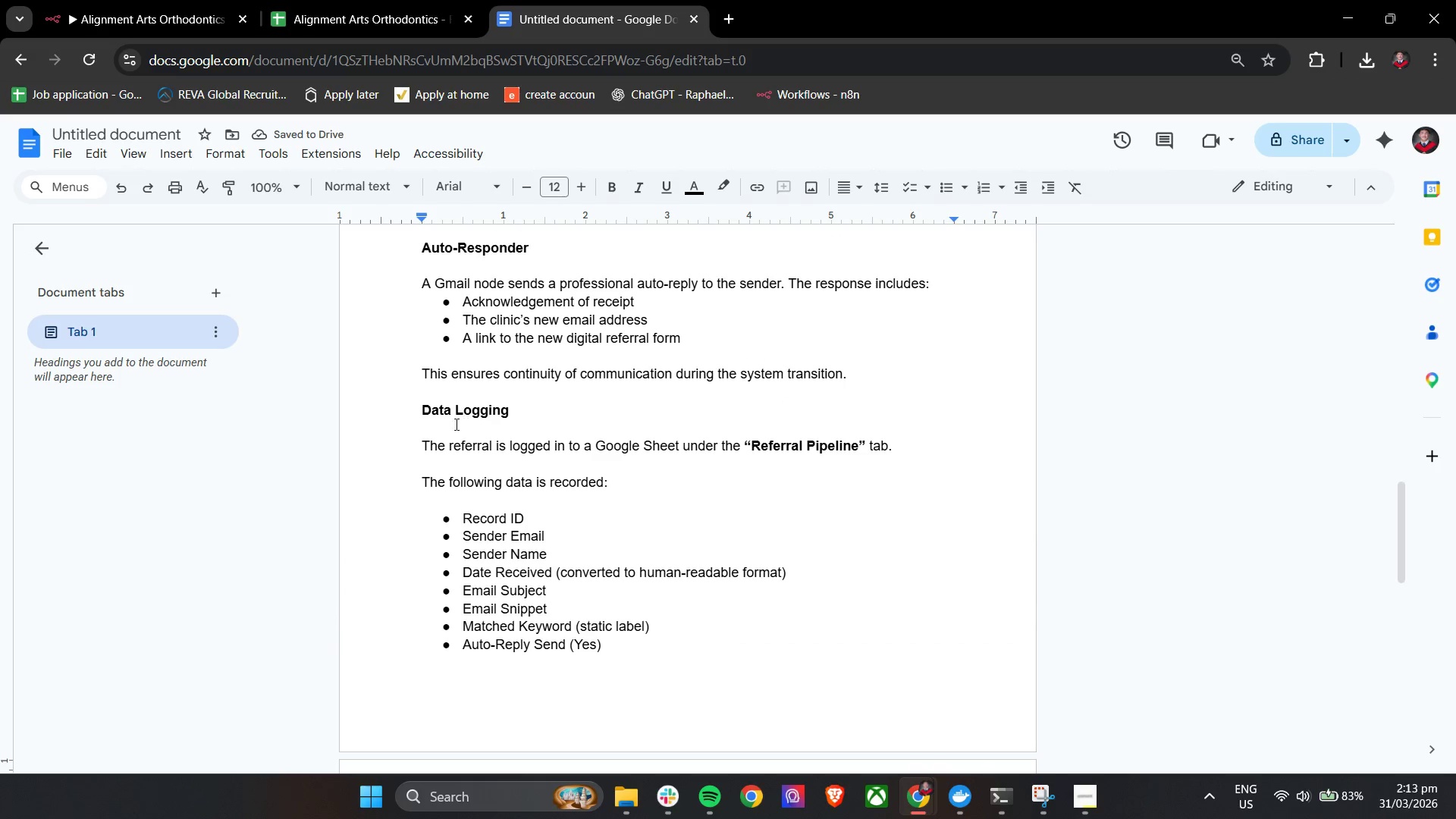 
left_click([450, 427])
 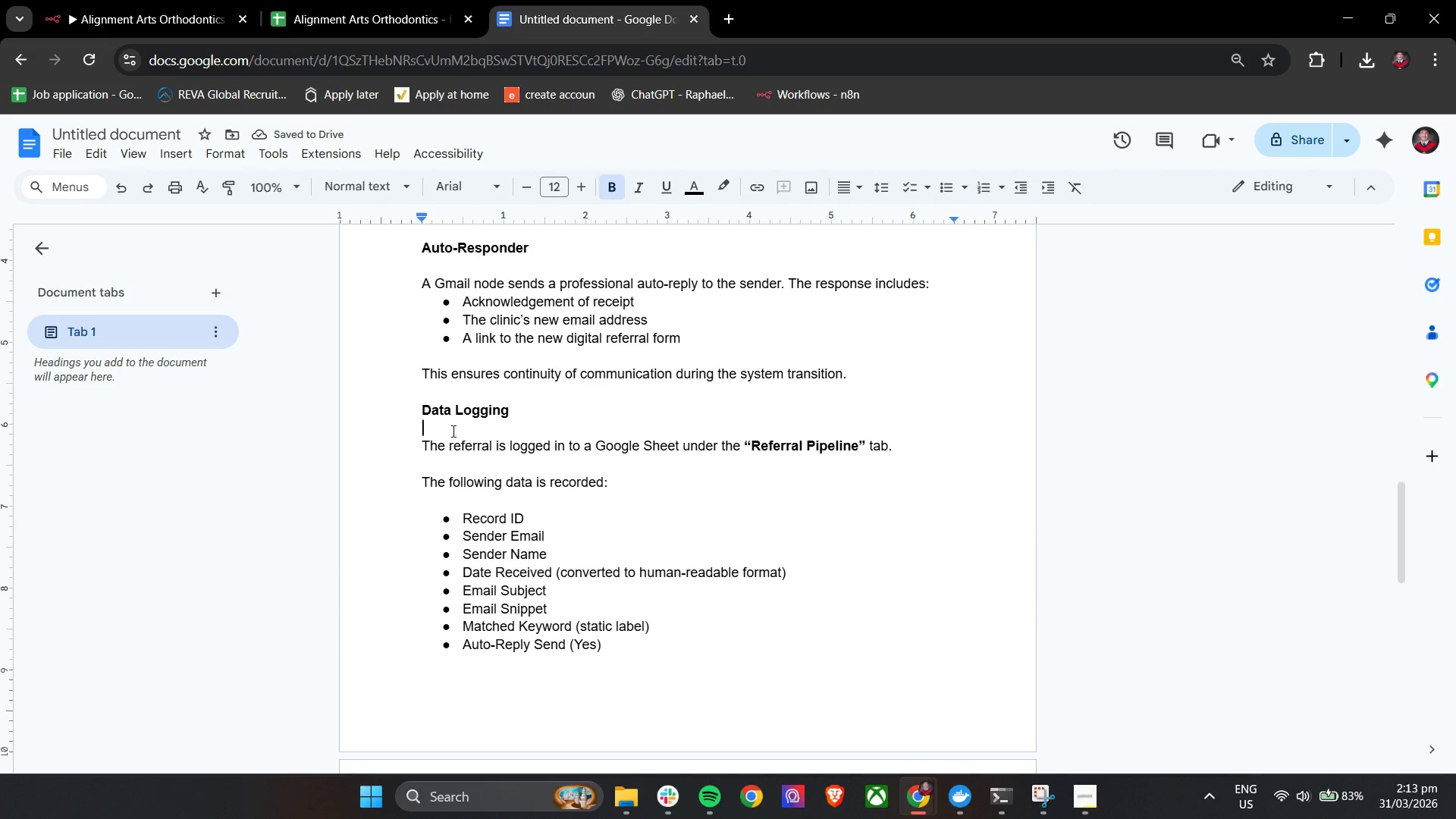 
key(Backspace)
 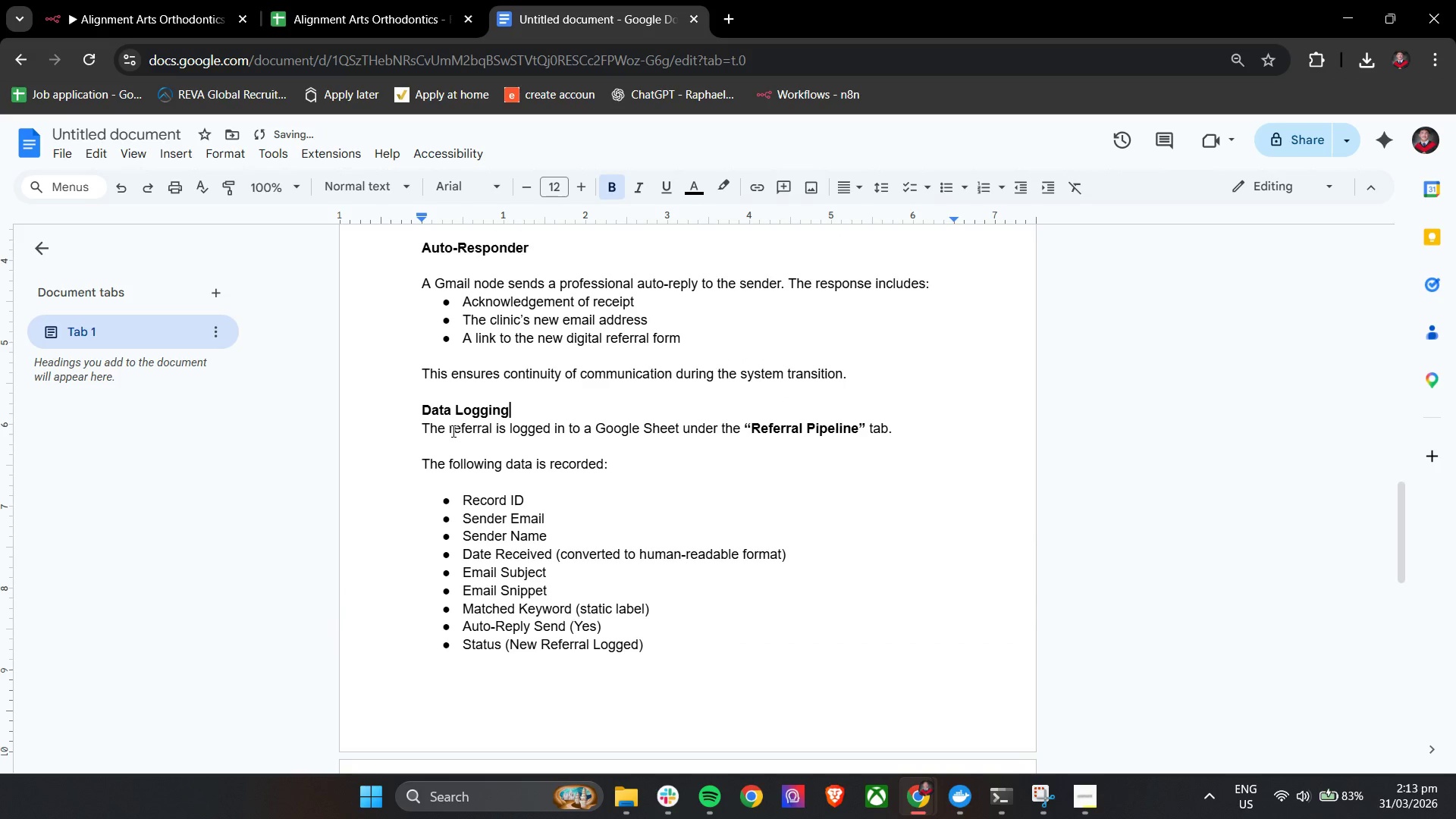 
scroll: coordinate [622, 482], scroll_direction: down, amount: 1.0
 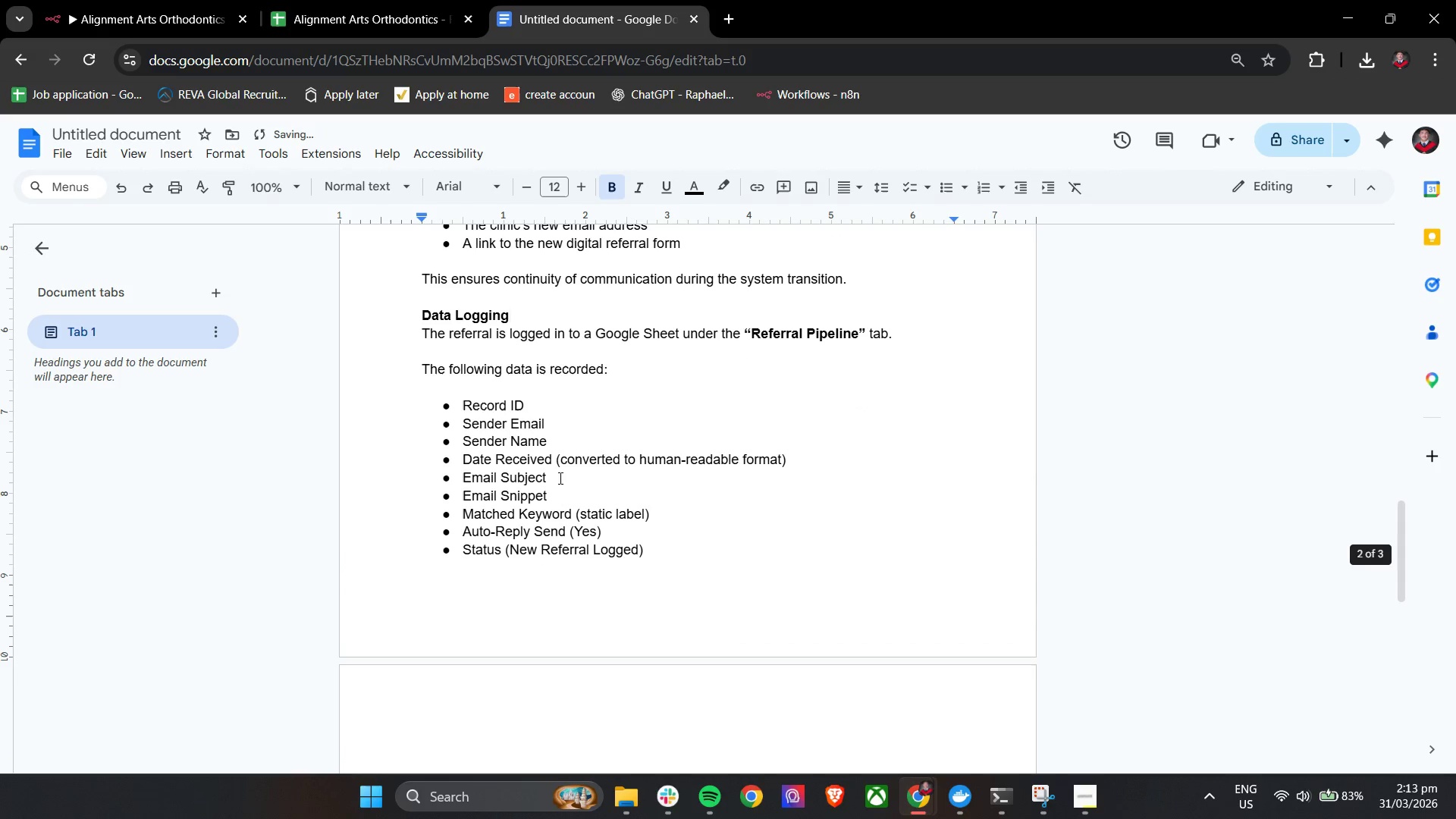 
left_click([570, 518])
 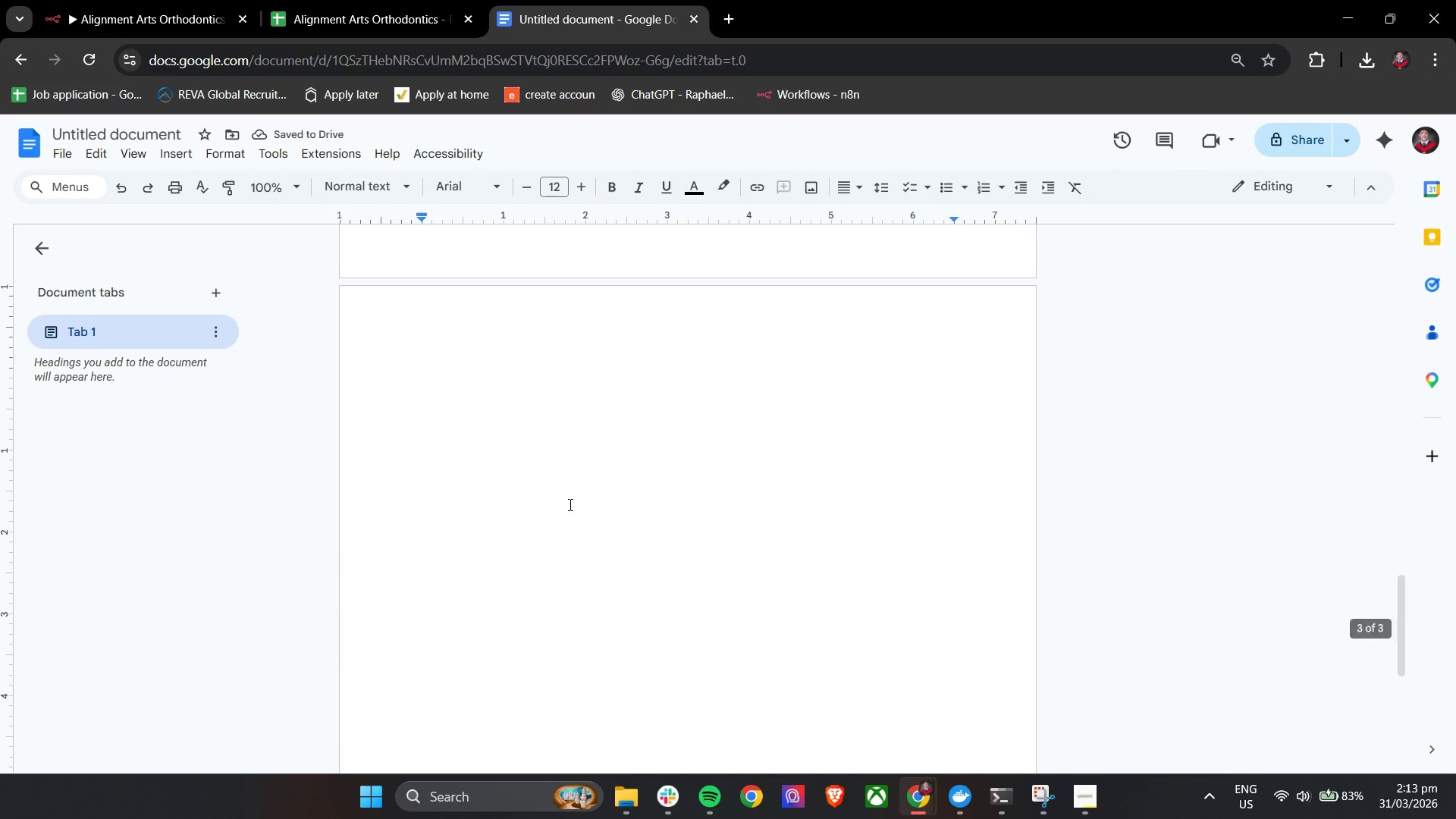 
scroll: coordinate [575, 507], scroll_direction: down, amount: 4.0
 